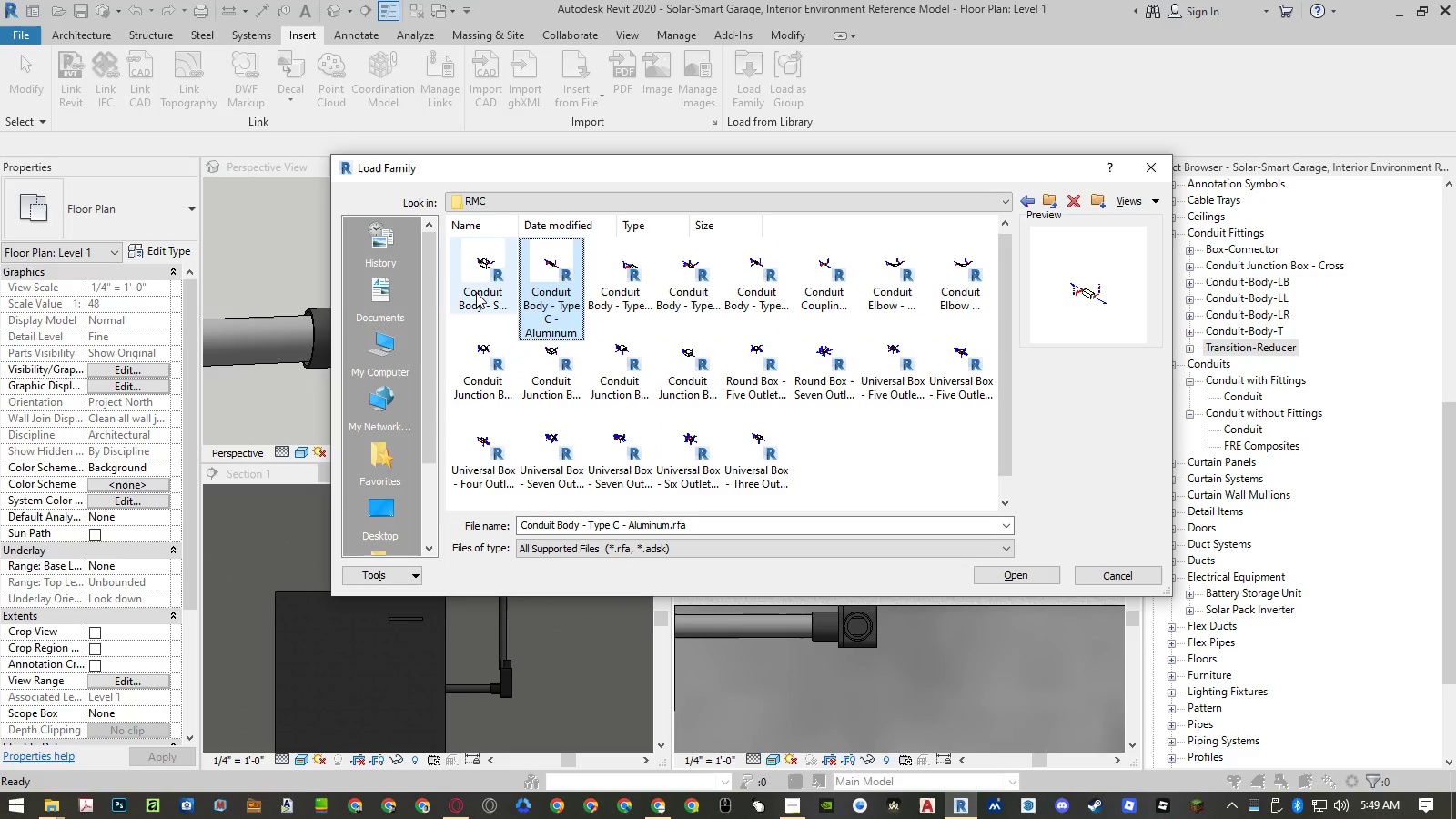 
left_click([476, 292])
 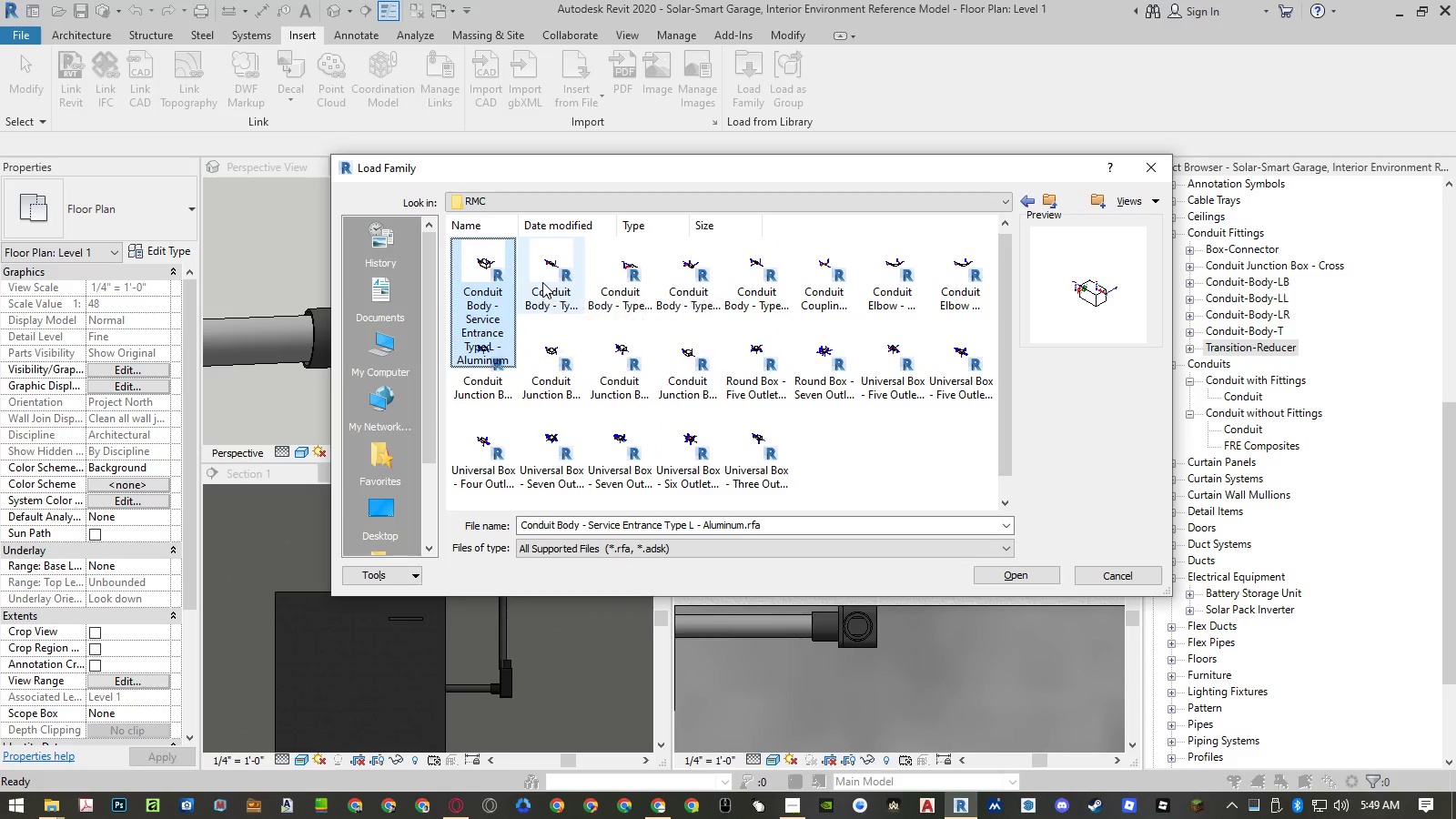 
double_click([631, 281])
 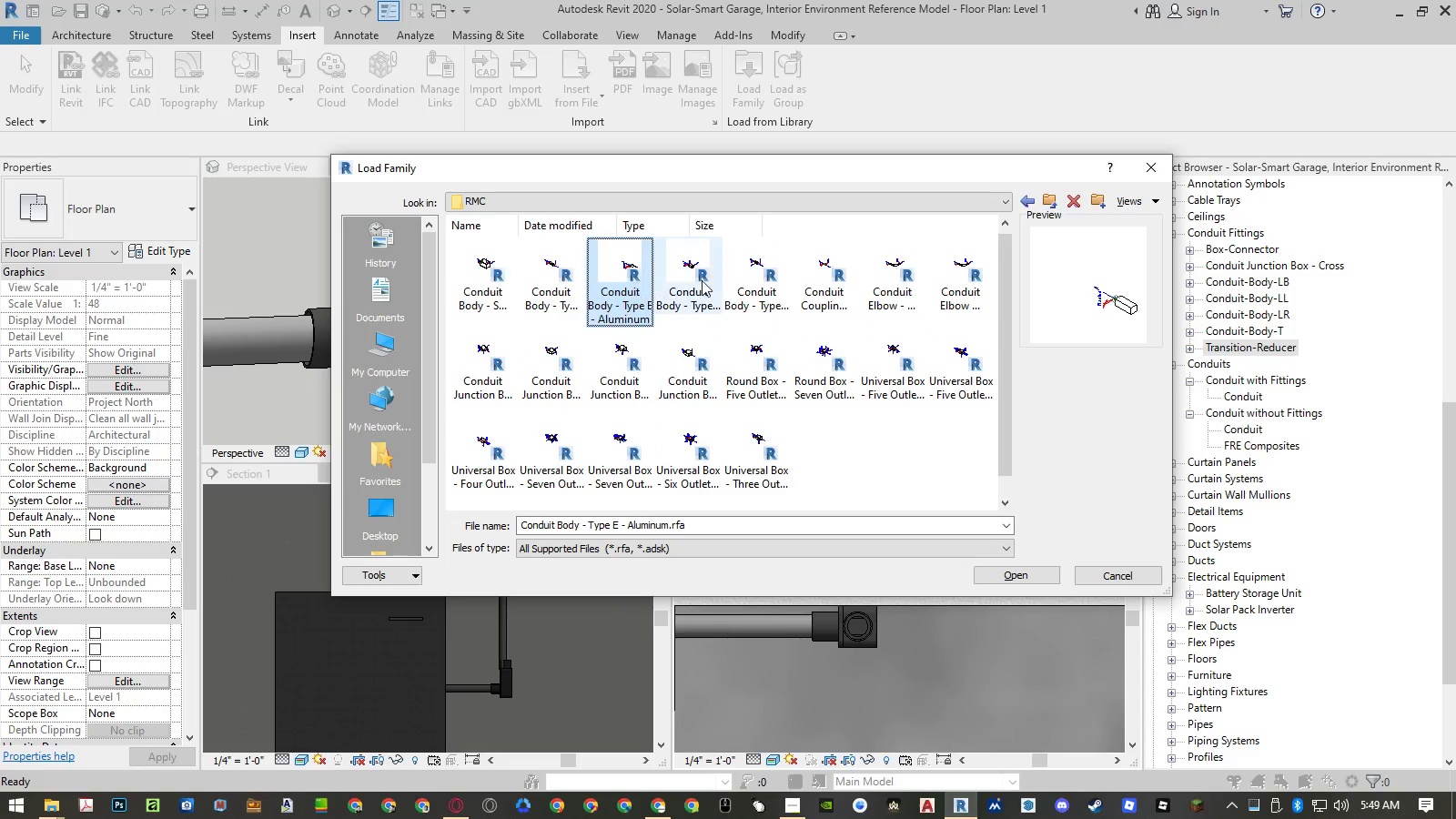 
triple_click([708, 279])
 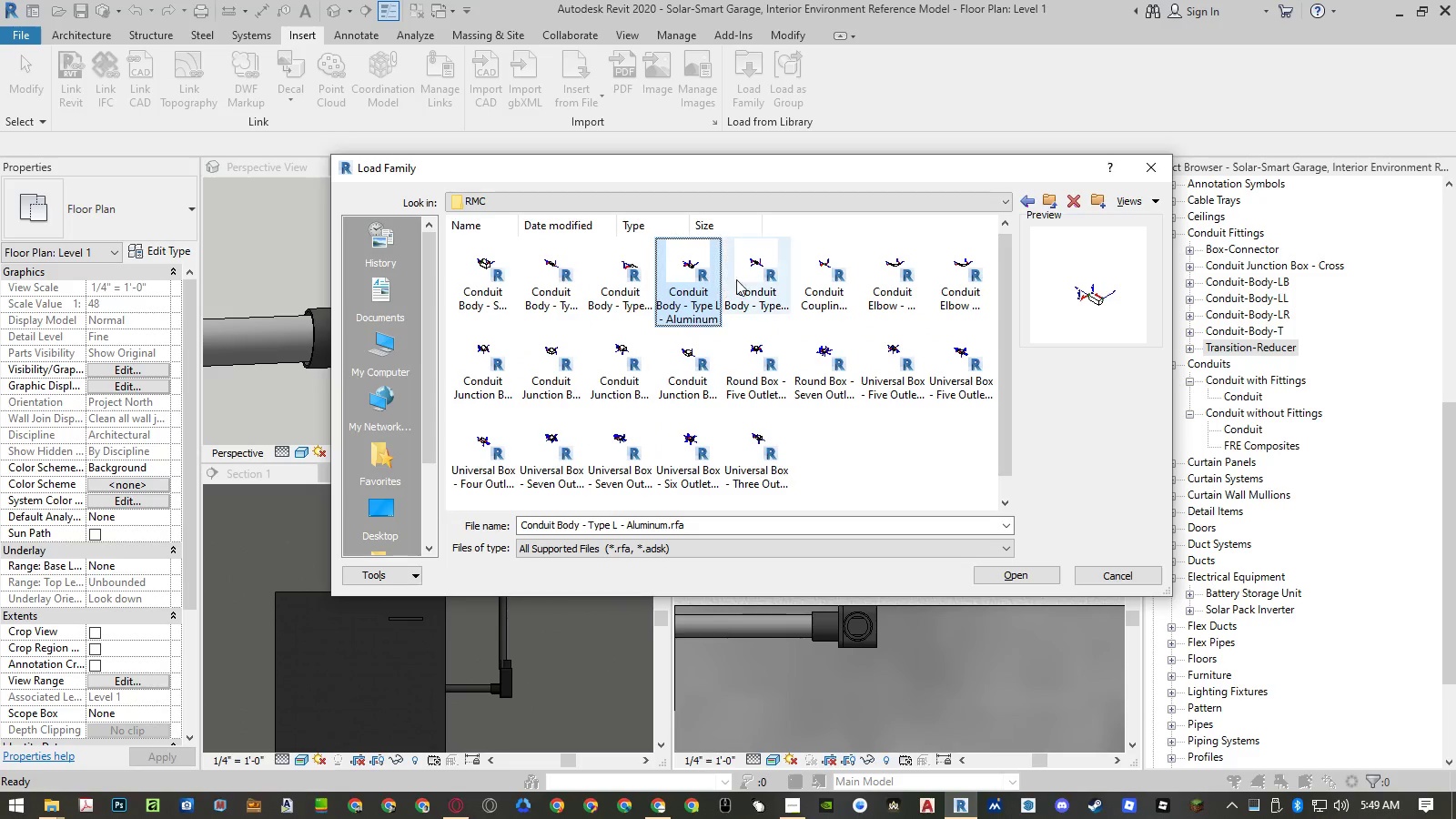 
left_click([757, 279])
 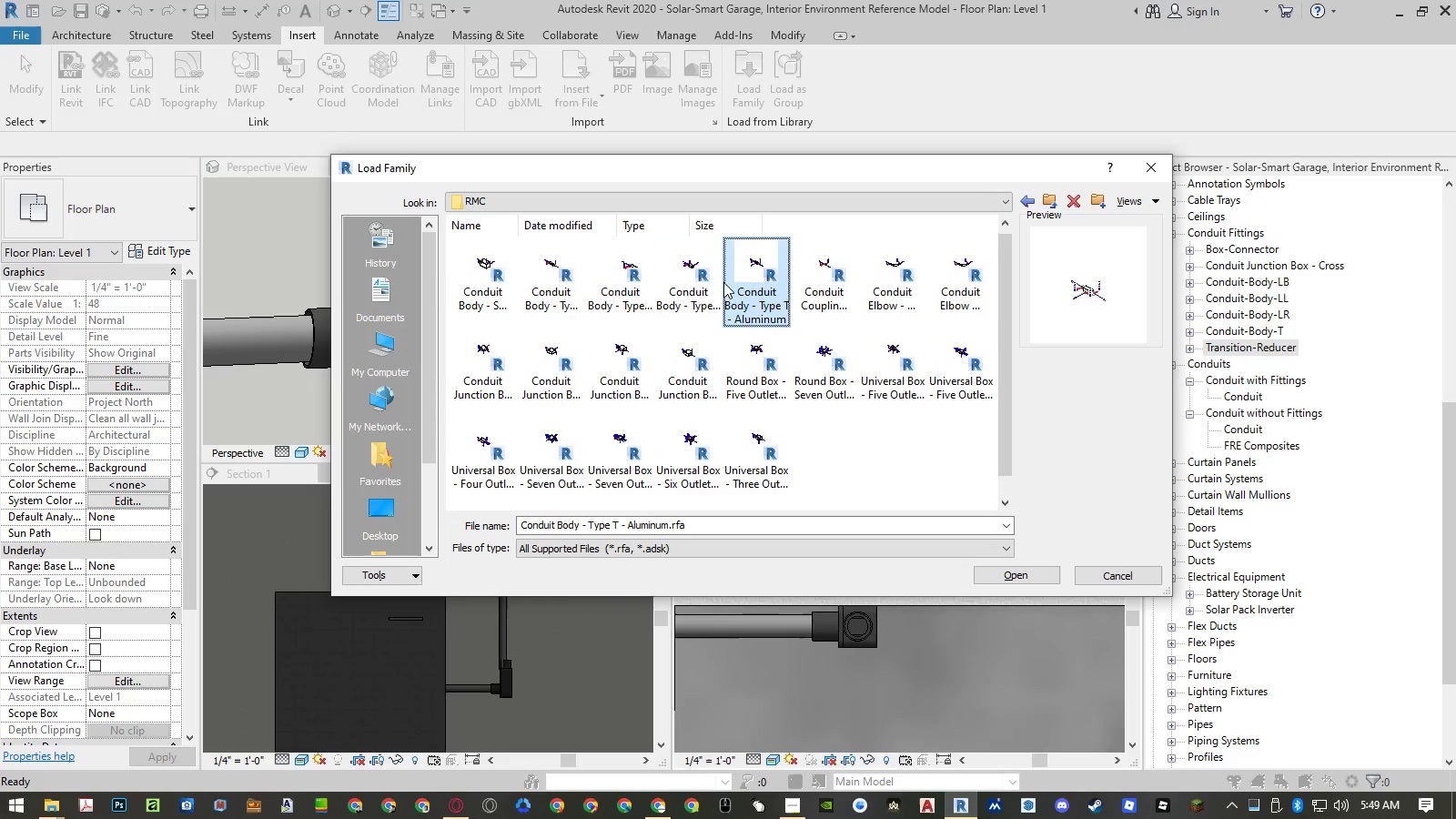 
left_click([701, 282])
 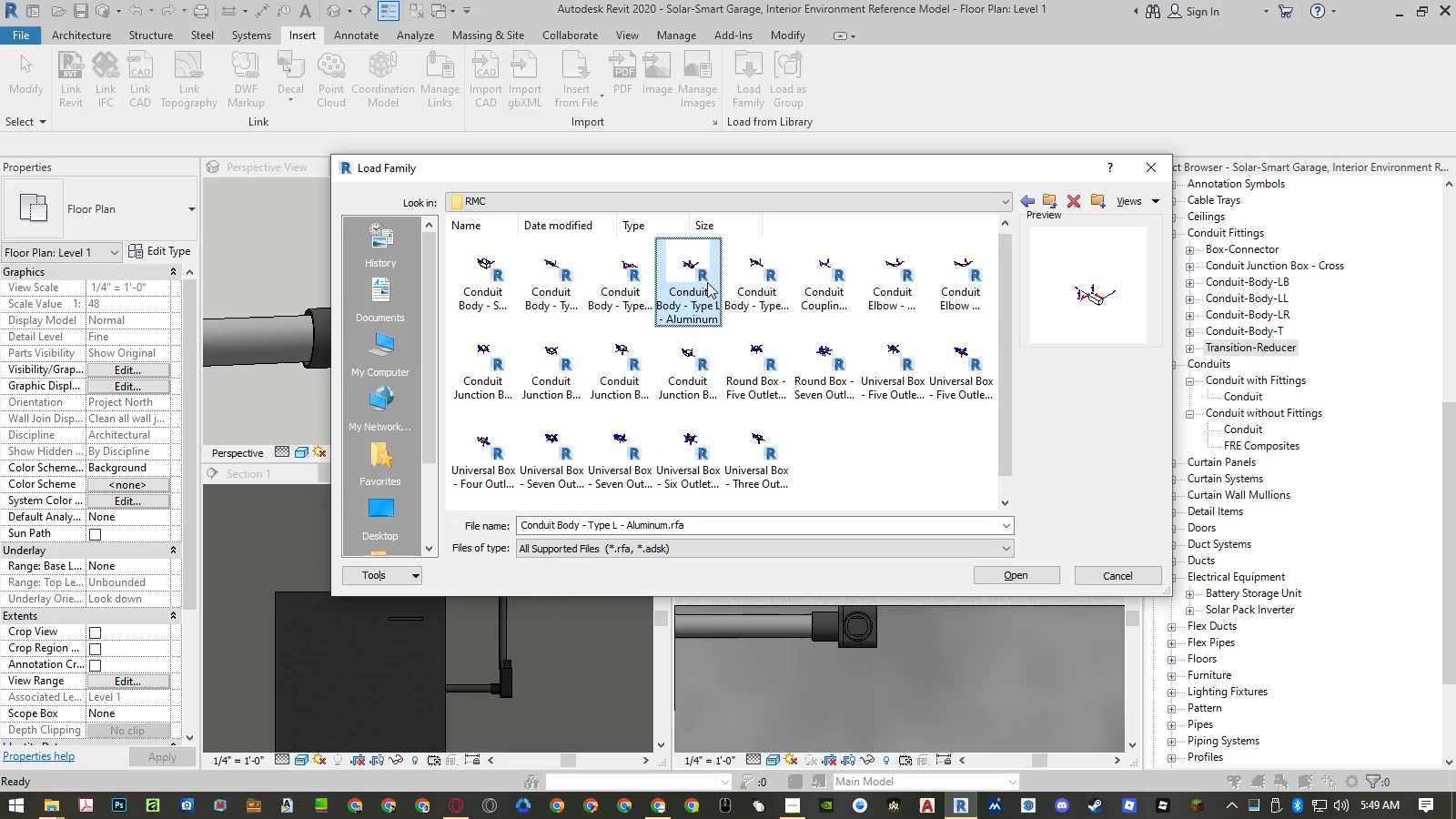 
left_click([753, 282])
 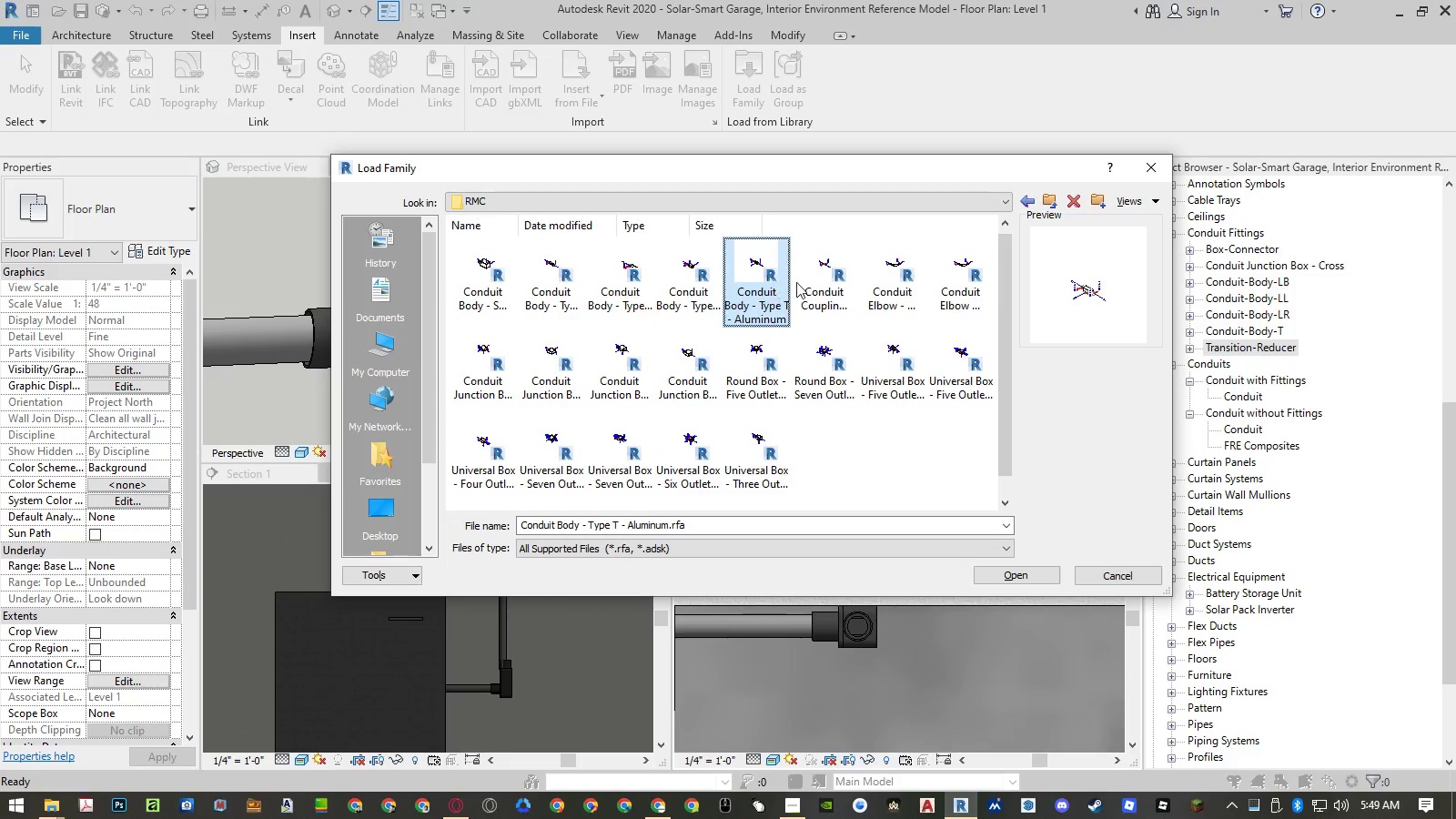 
left_click([824, 283])
 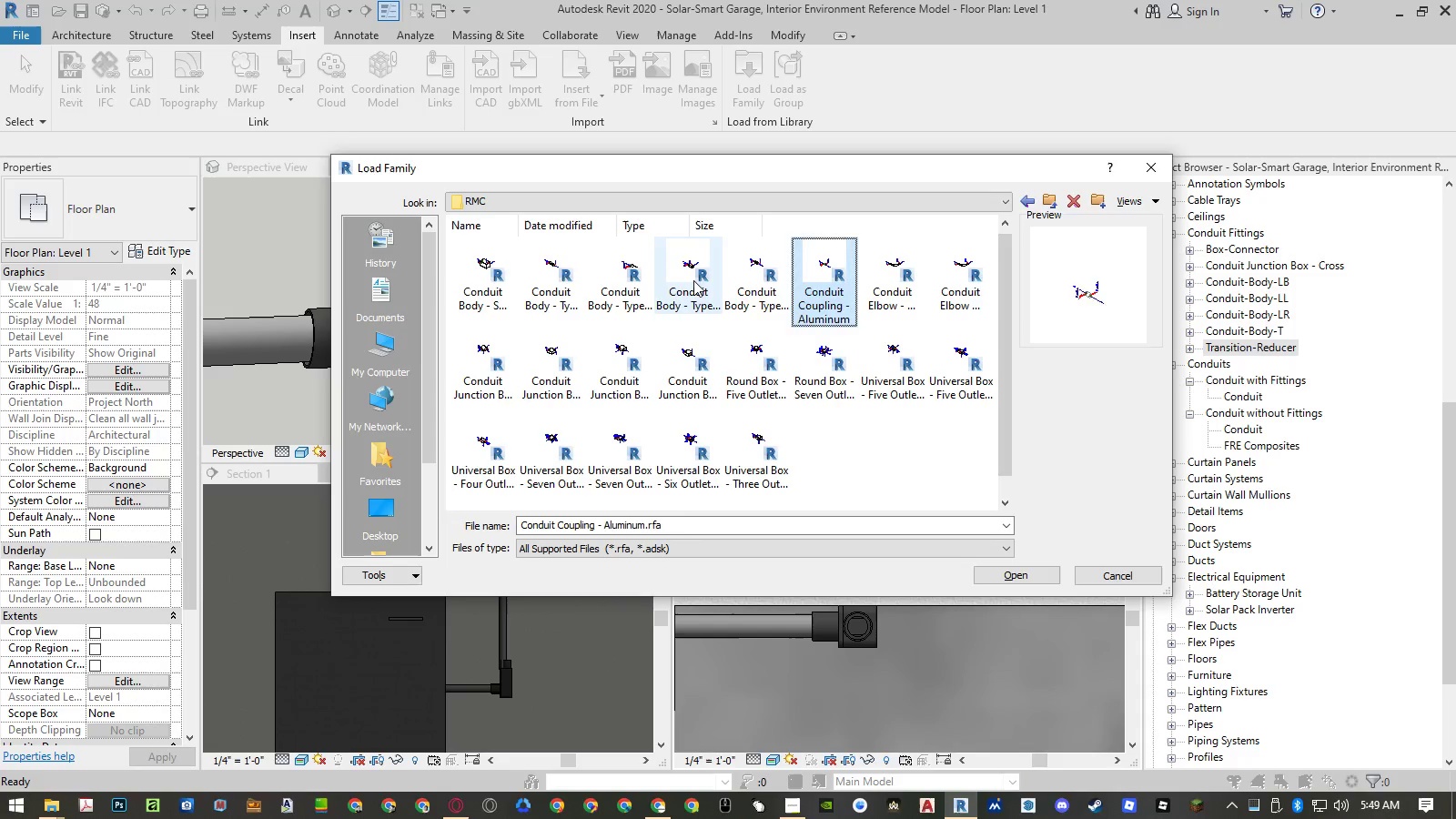 
double_click([693, 280])
 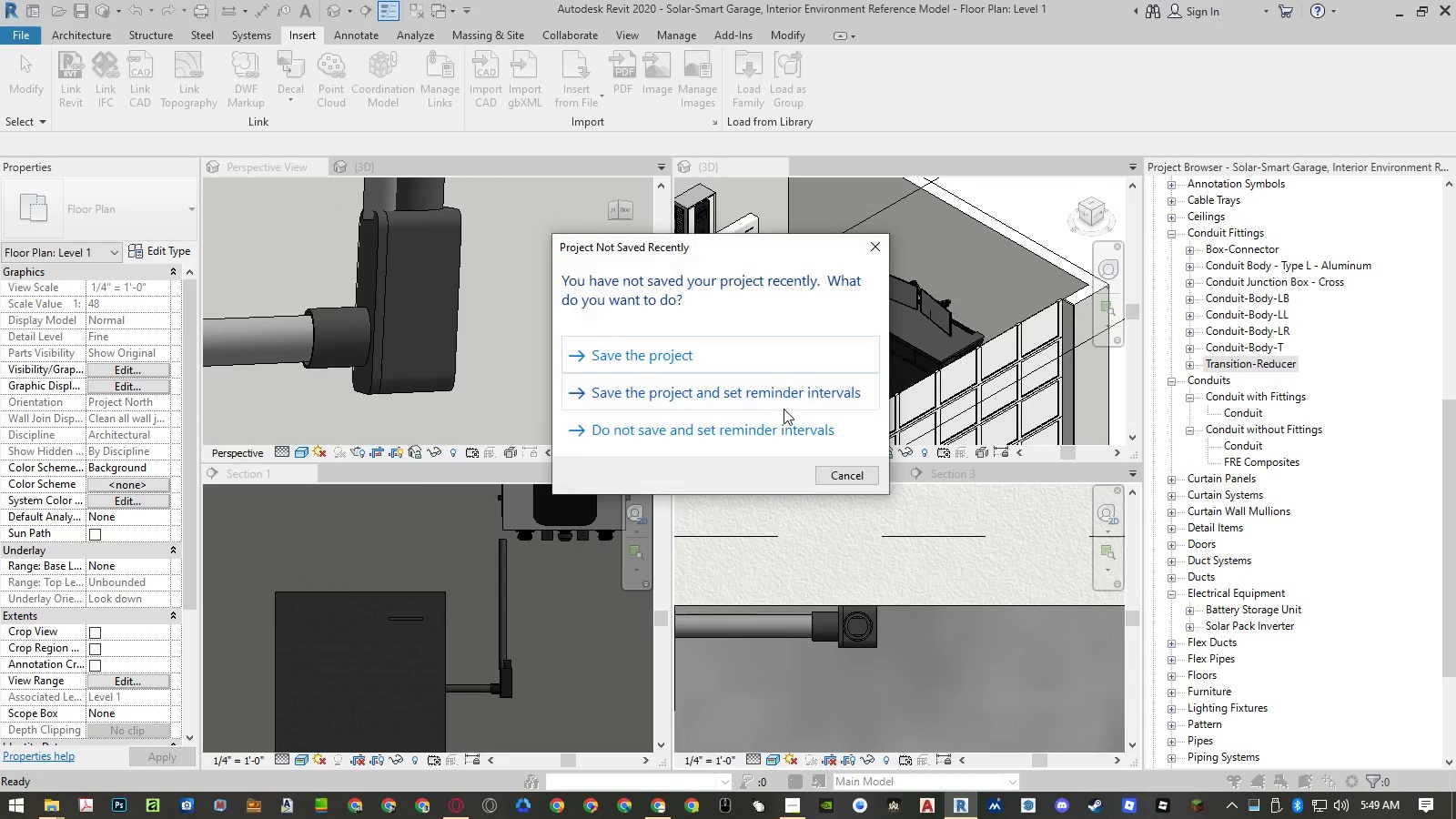 
left_click([721, 362])
 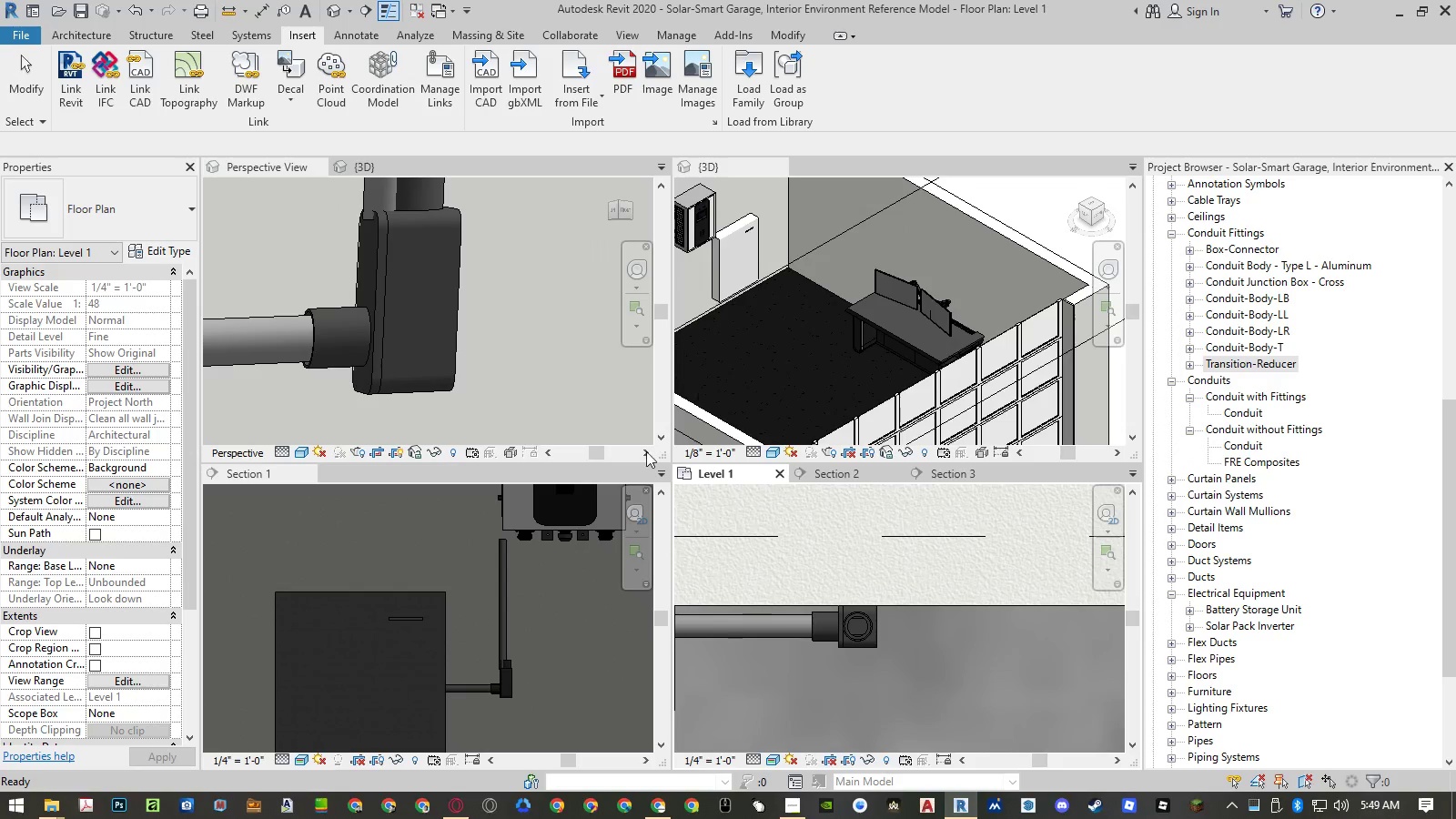 
wait(5.33)
 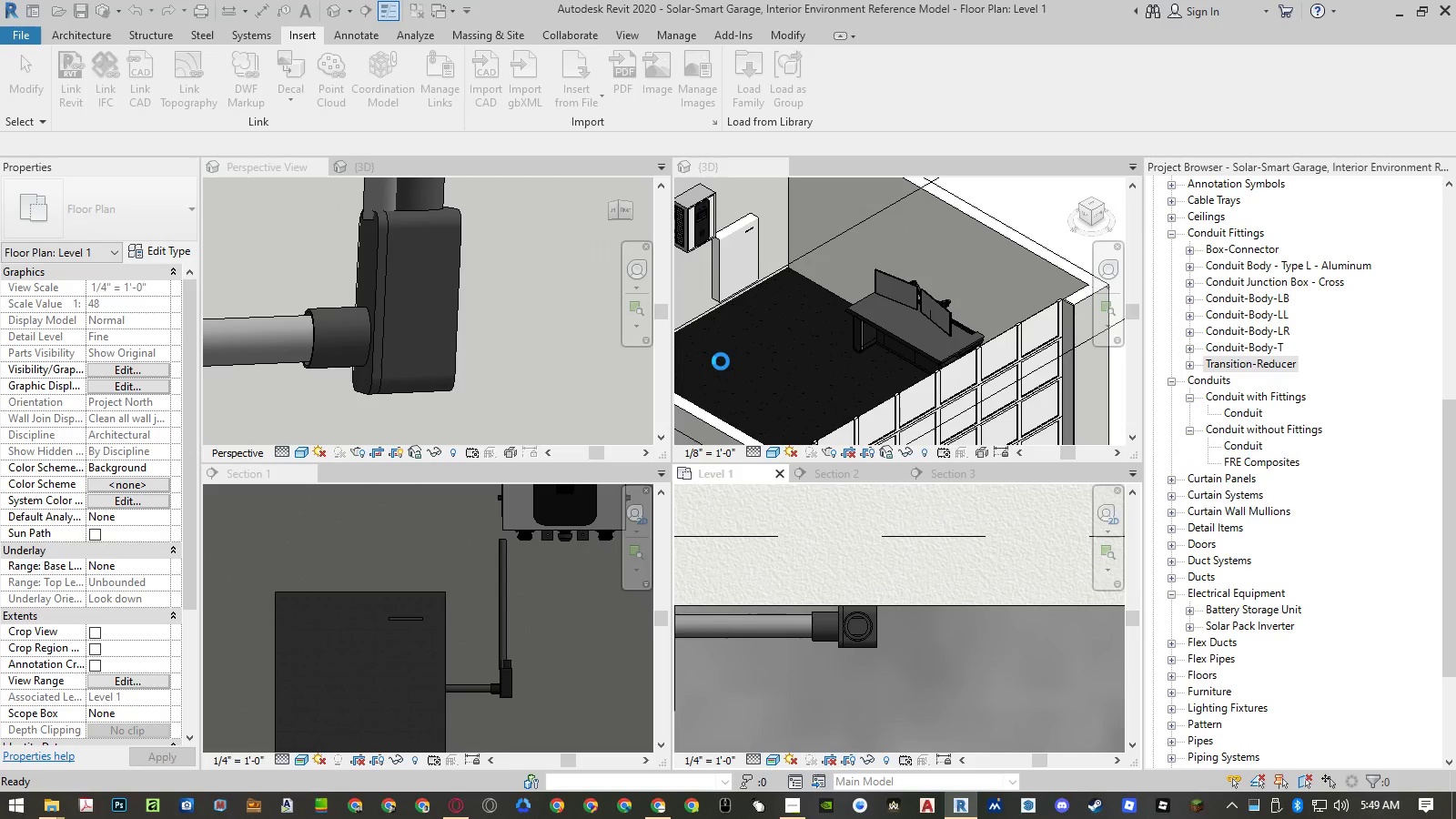 
double_click([511, 681])
 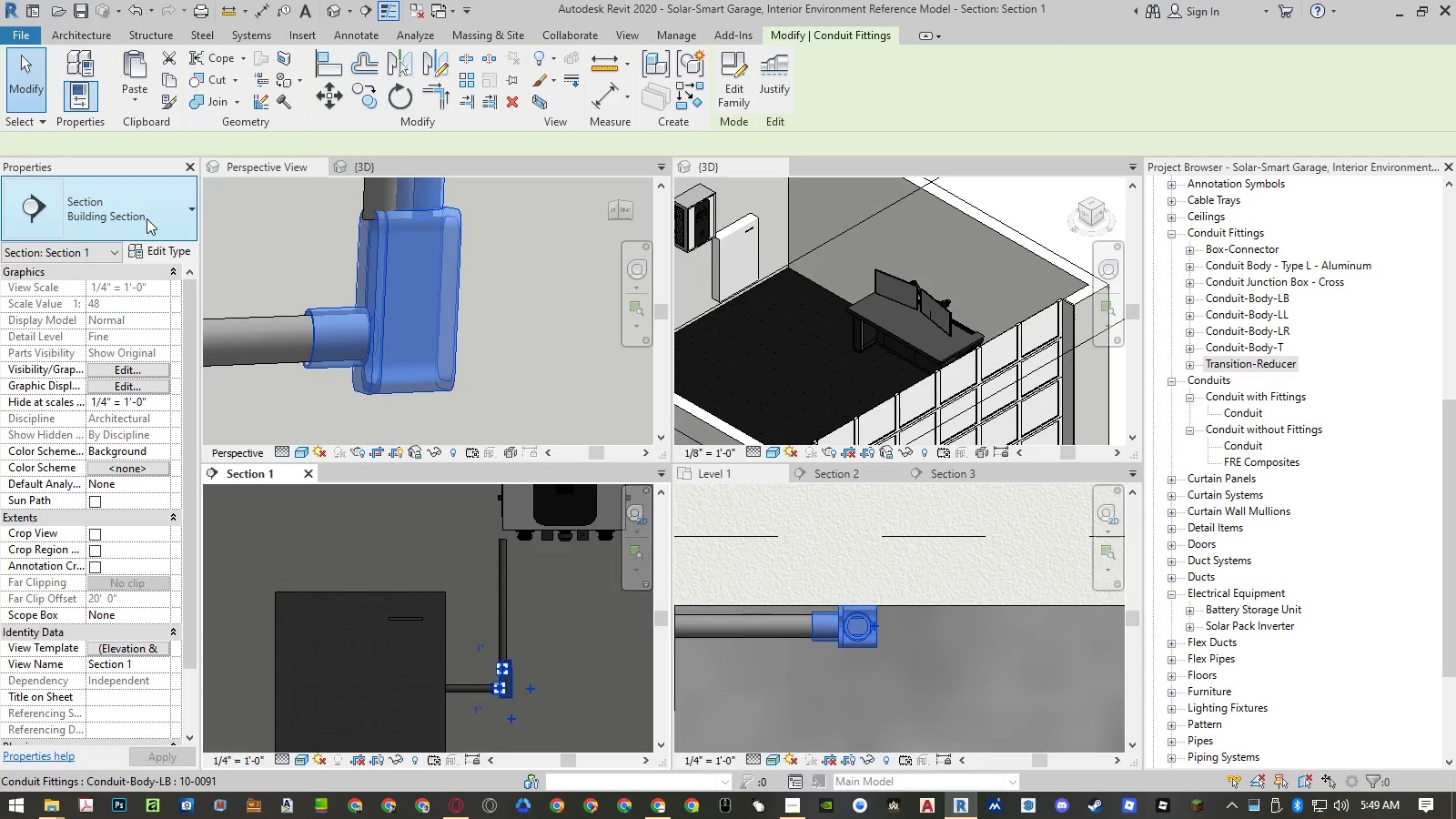 
left_click([147, 217])
 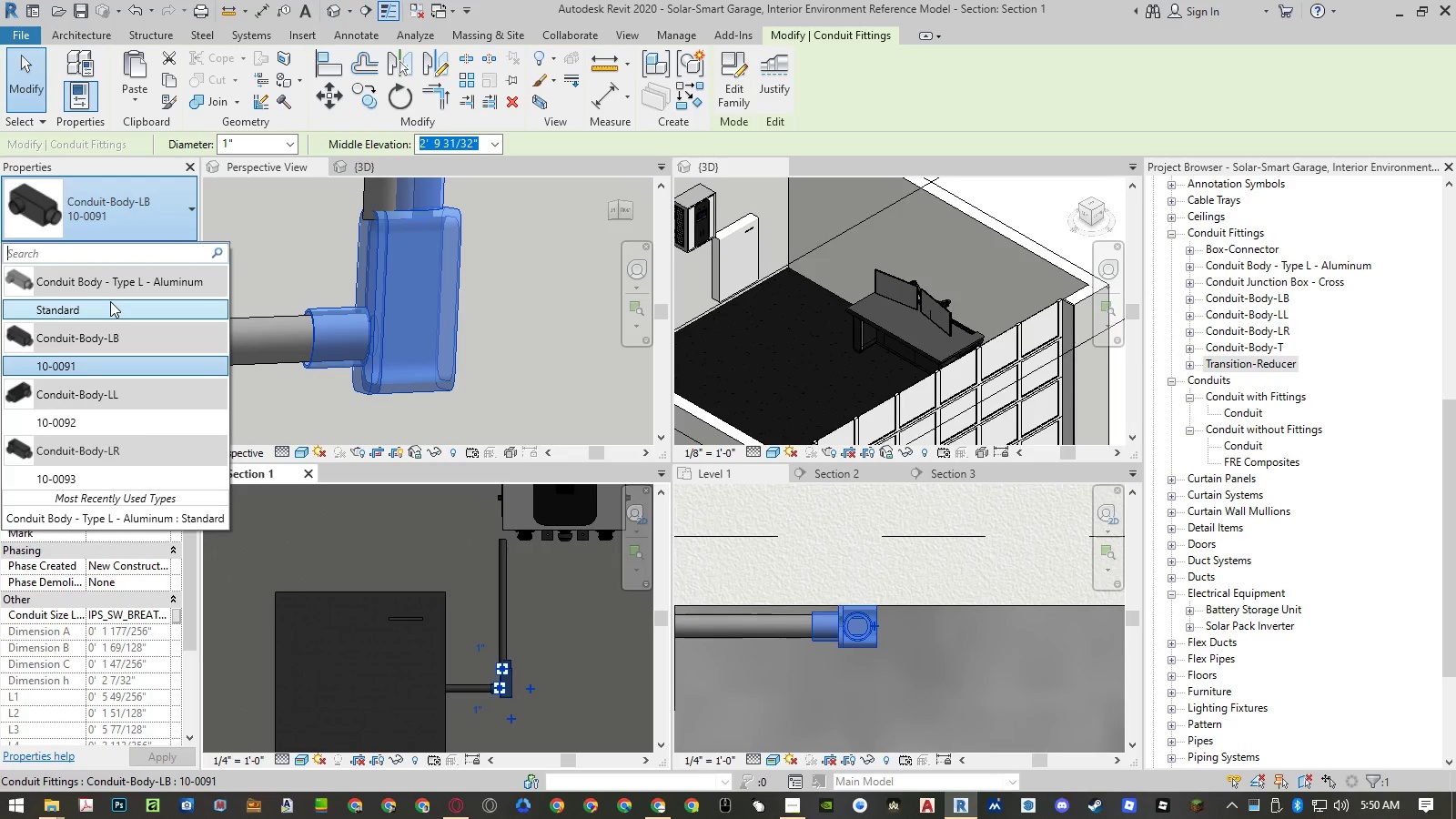 
left_click([110, 301])
 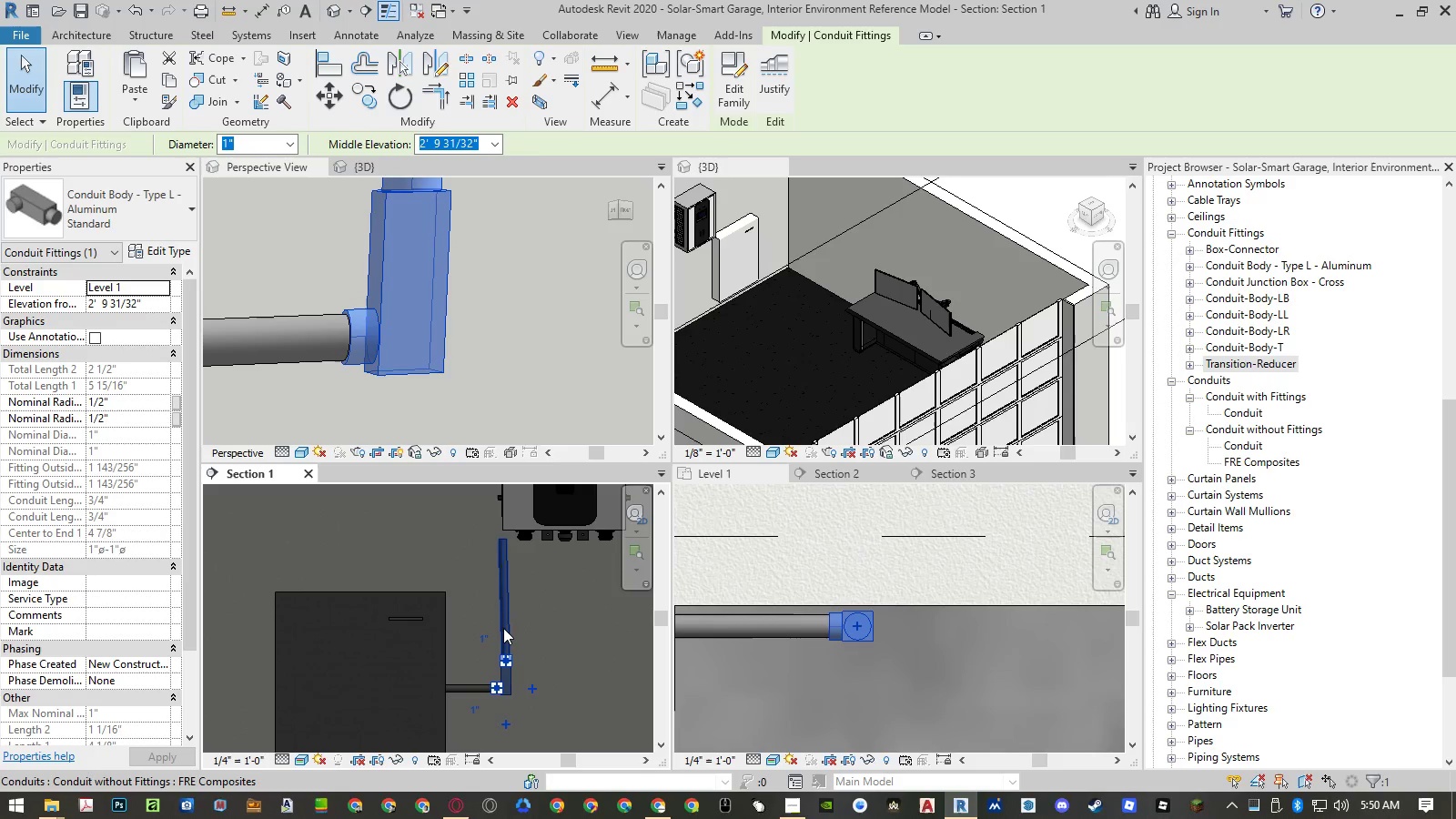 
scroll: coordinate [514, 629], scroll_direction: down, amount: 2.0
 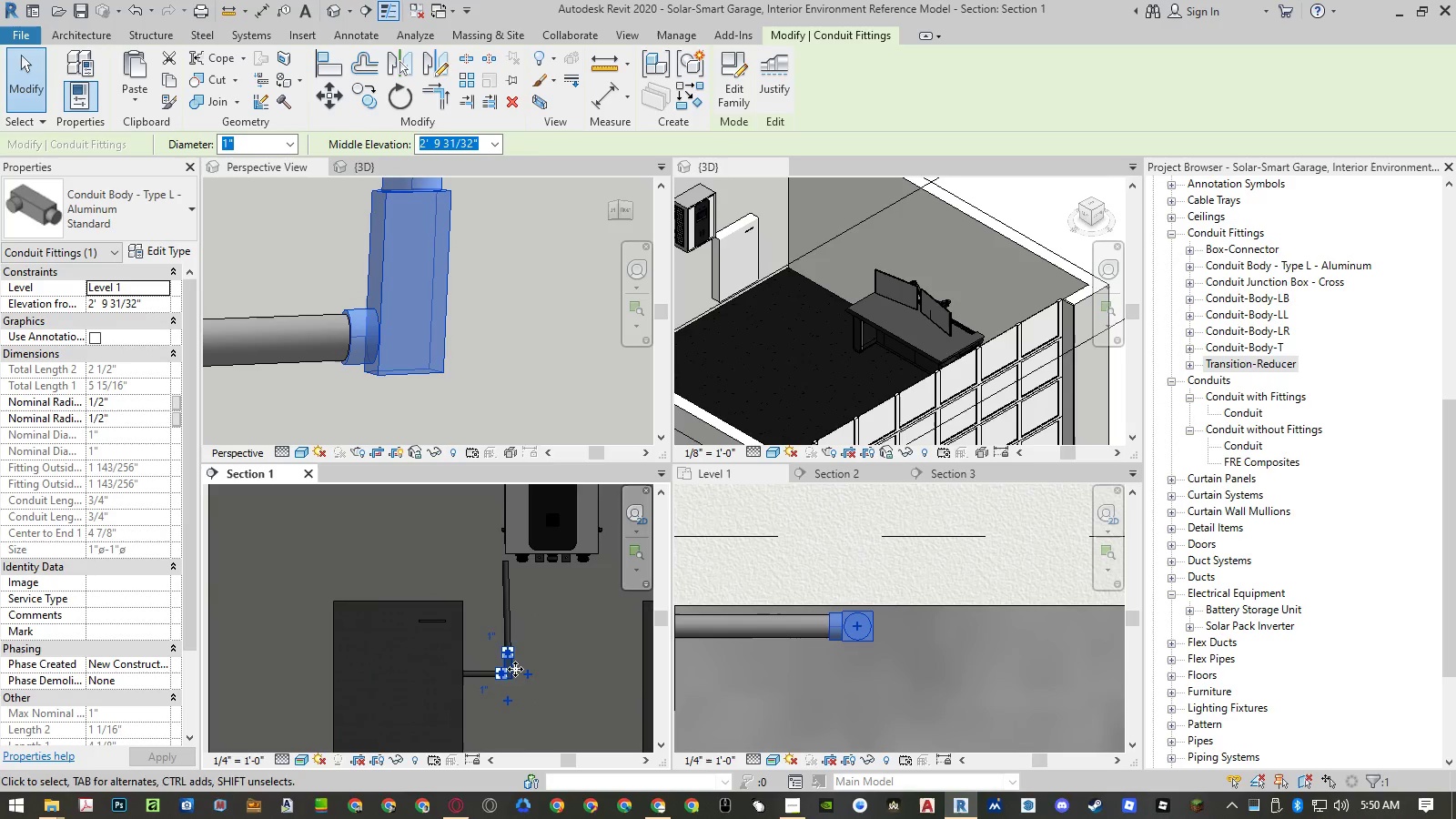 
key(Escape)
 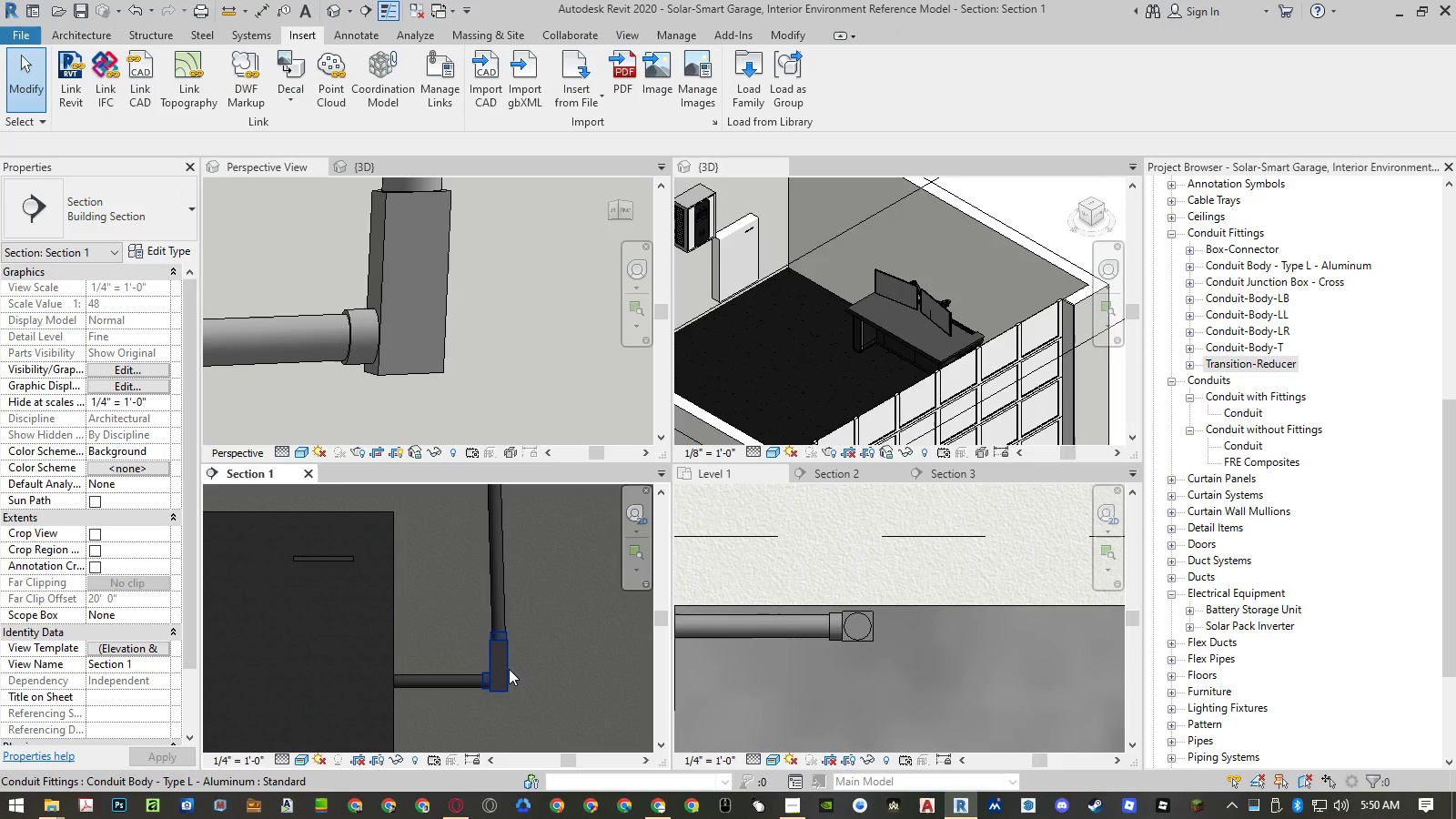 
scroll: coordinate [515, 669], scroll_direction: up, amount: 6.0
 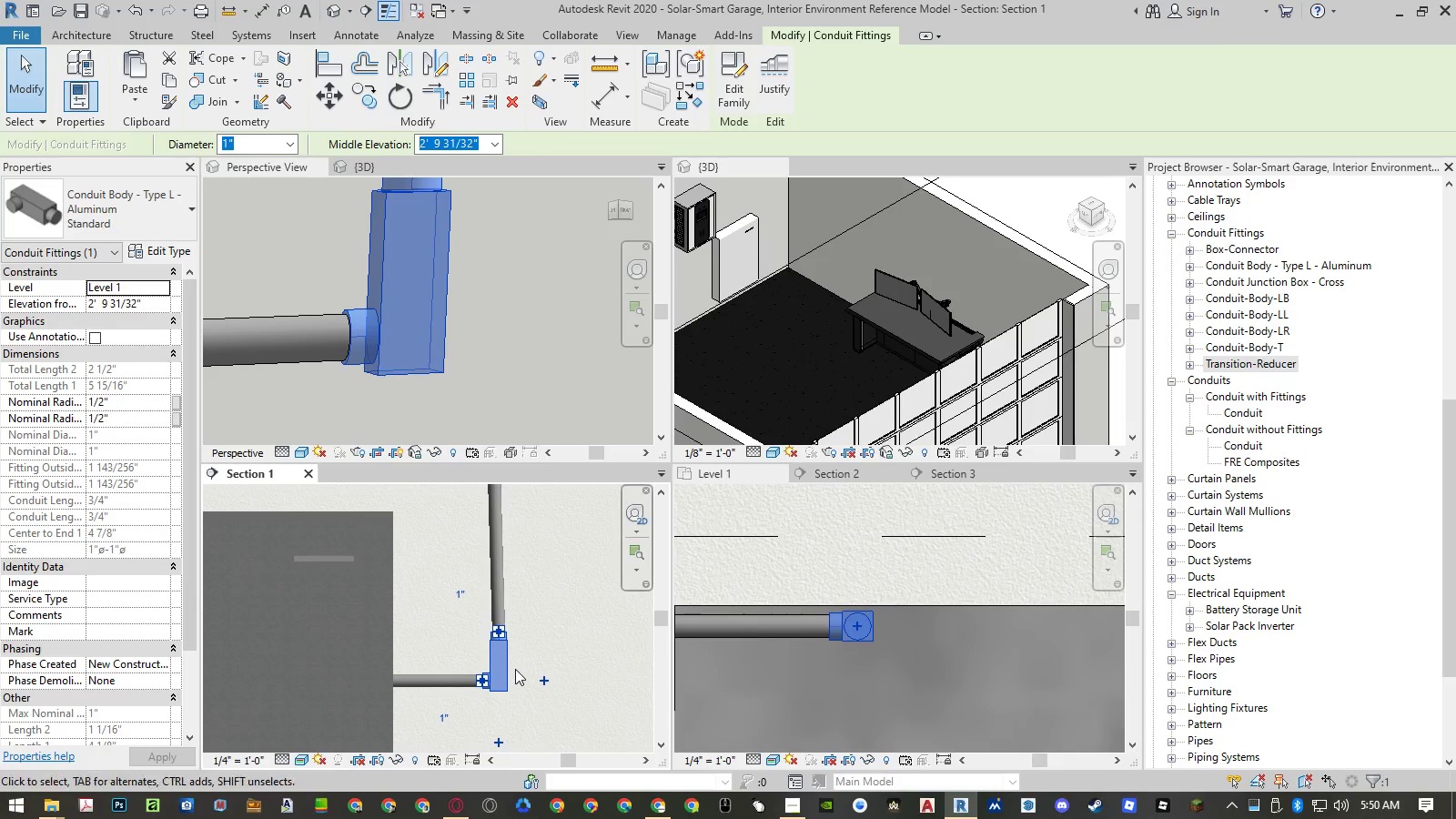 
left_click([509, 669])
 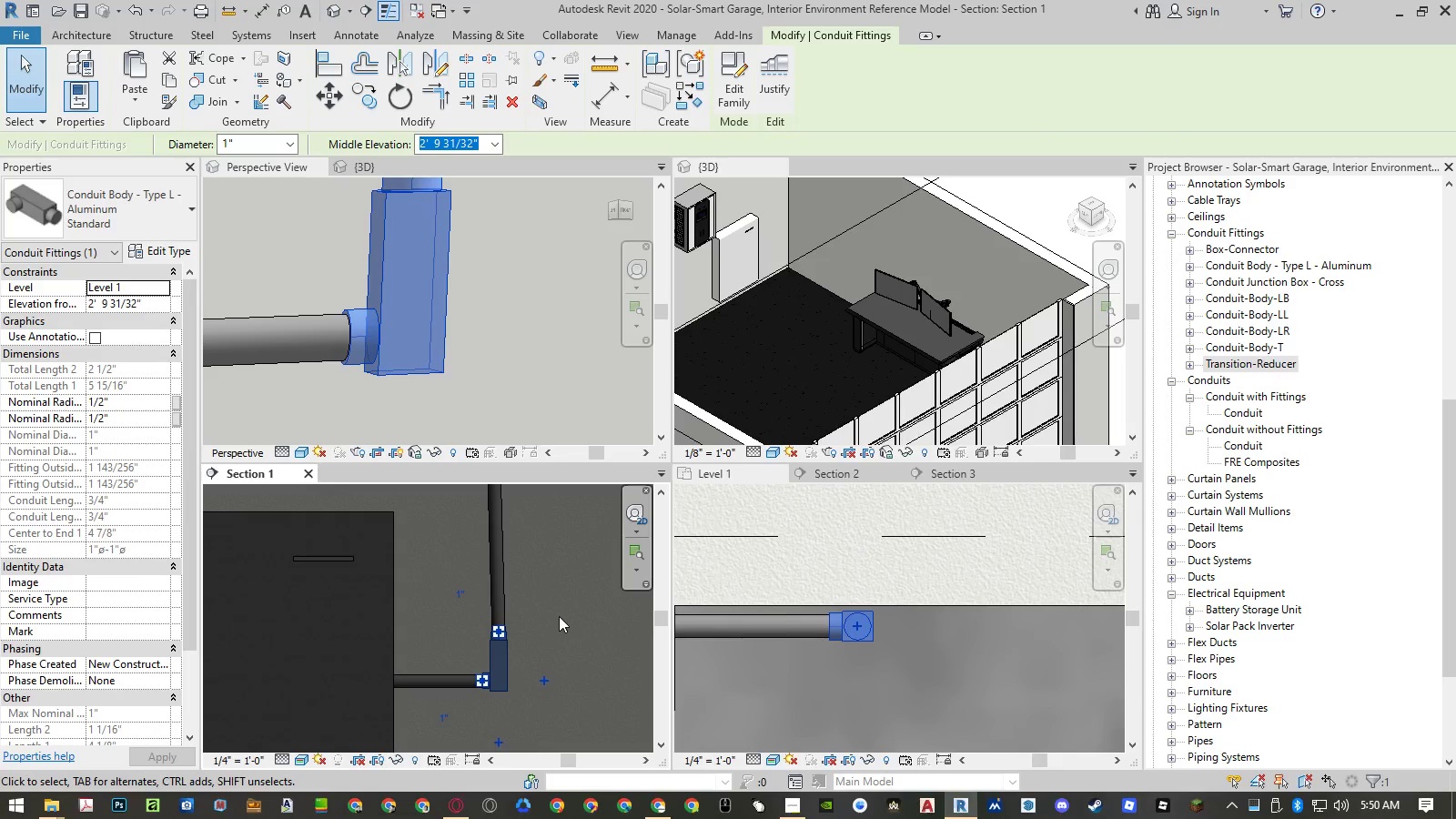 
key(Escape)
 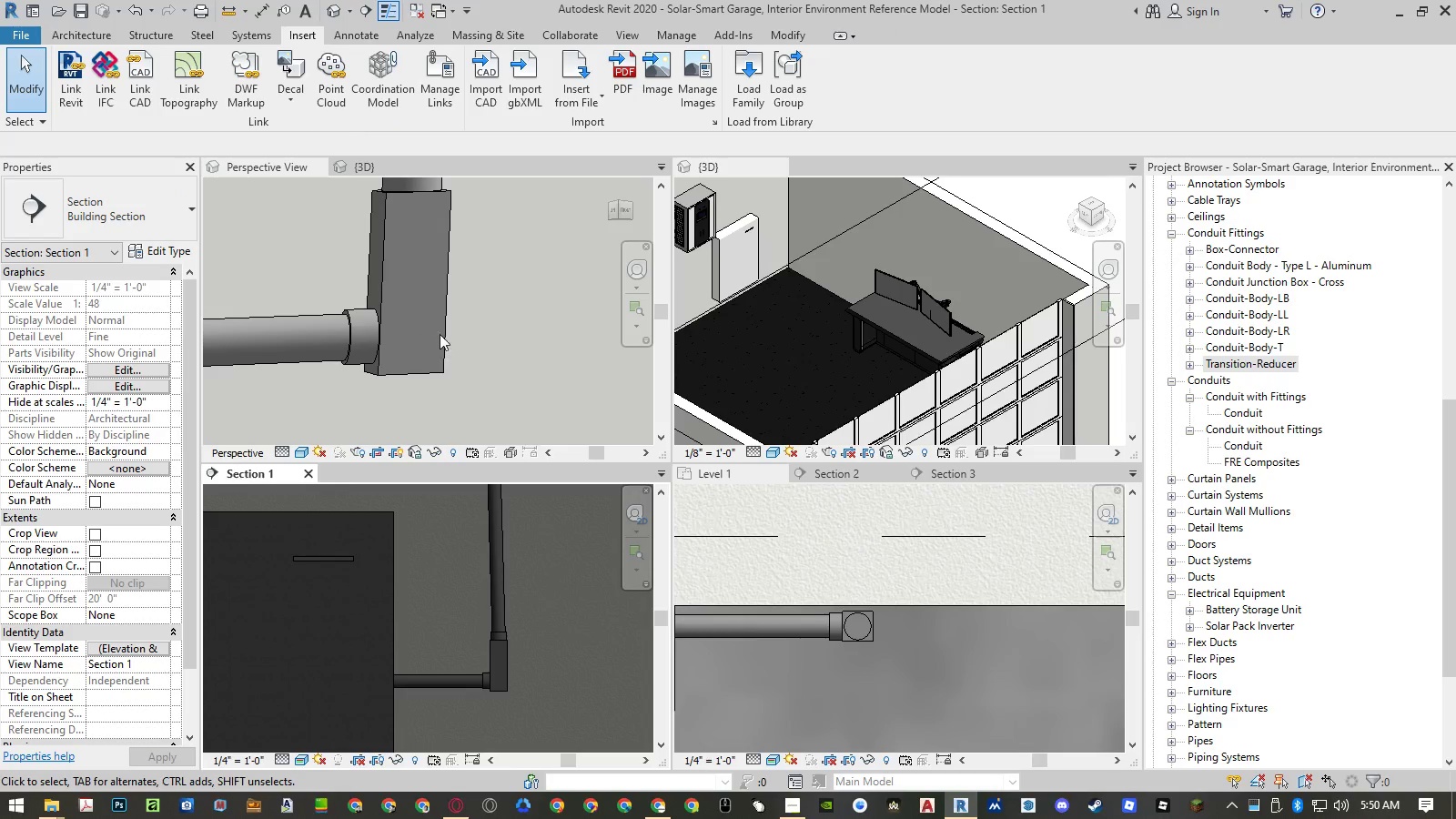 
scroll: coordinate [403, 342], scroll_direction: down, amount: 18.0
 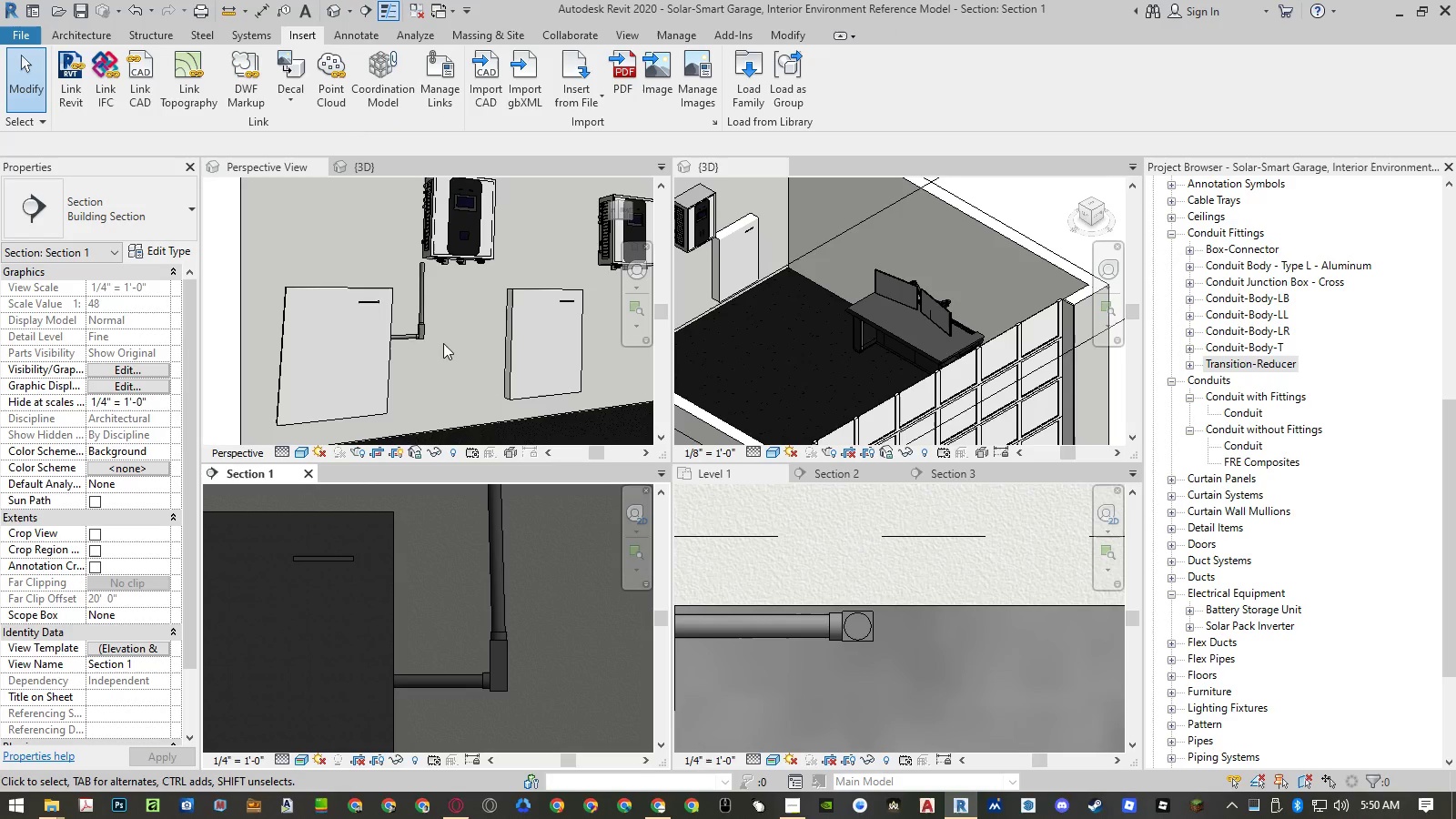 
scroll: coordinate [444, 329], scroll_direction: up, amount: 3.0
 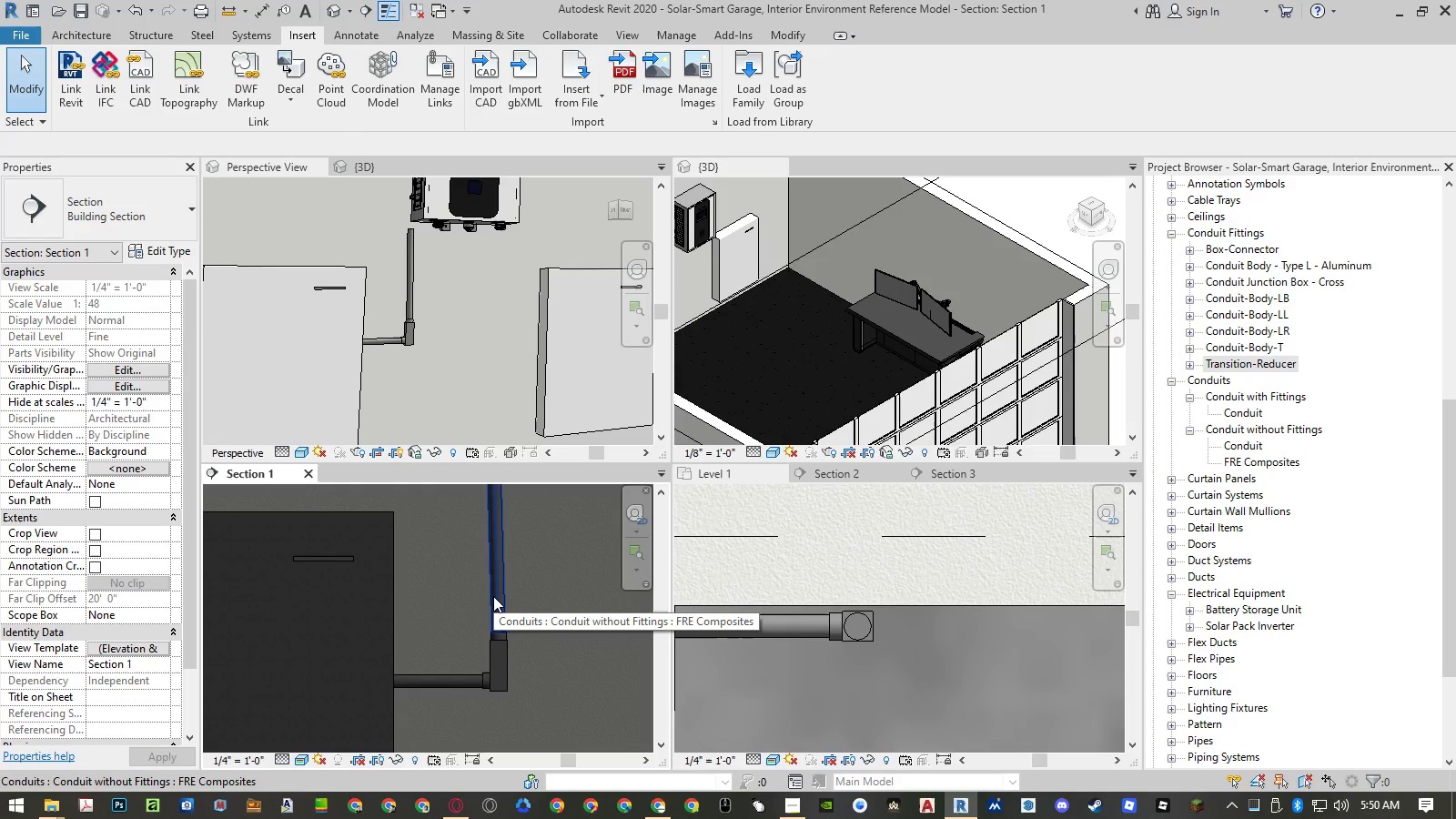 
left_click([493, 596])
 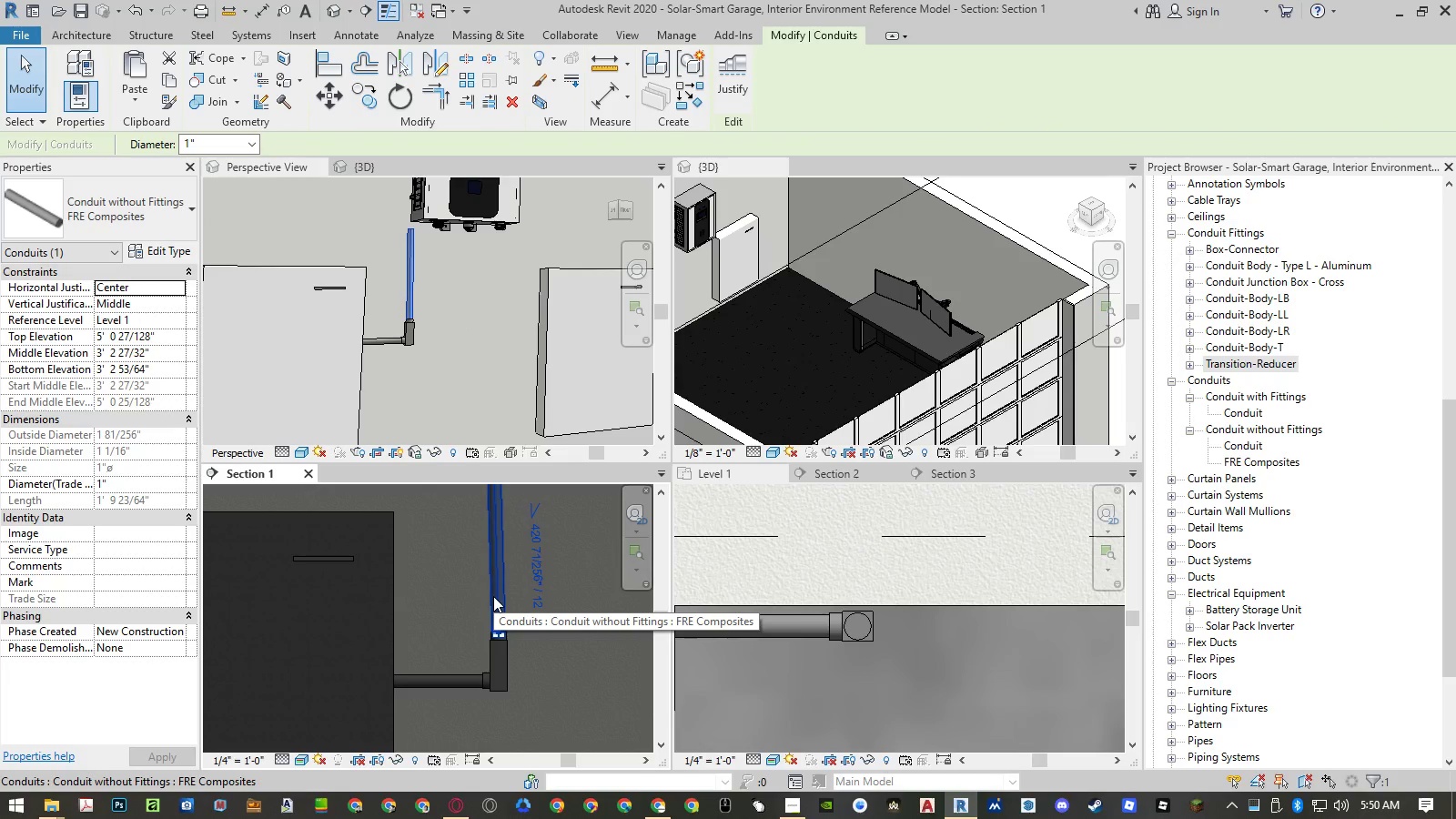 
key(Delete)
 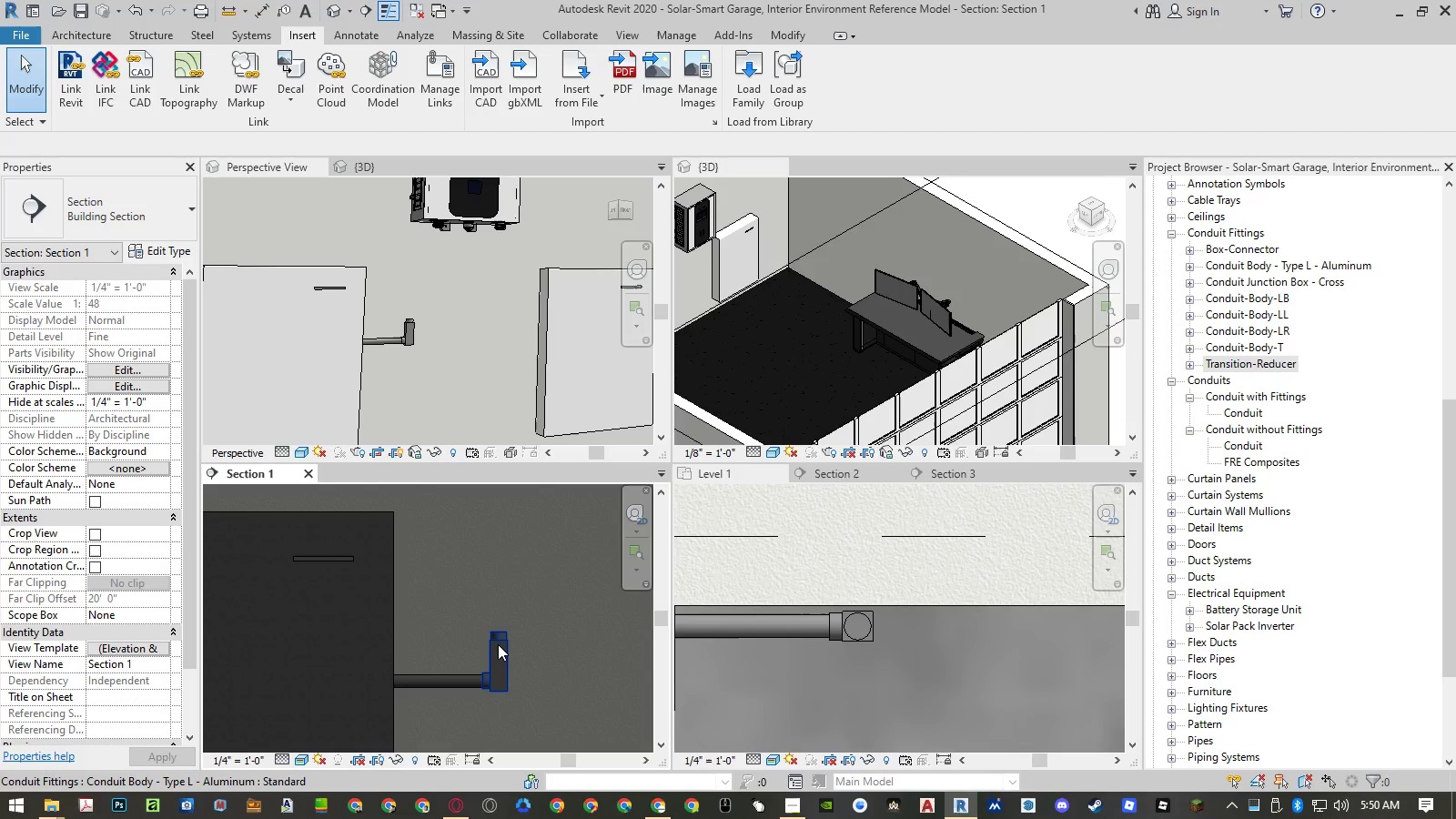 
left_click([498, 644])
 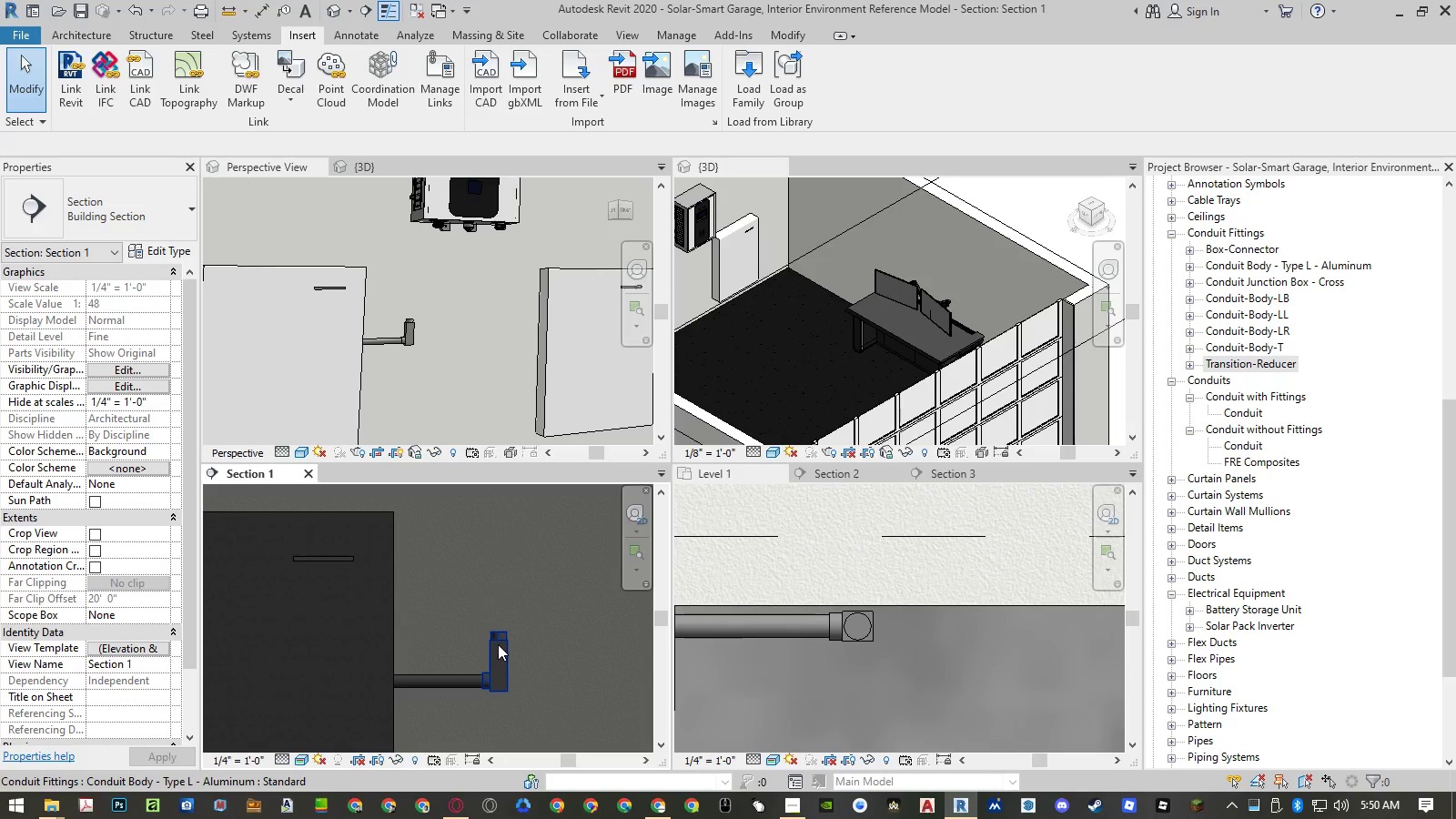 
key(Delete)
 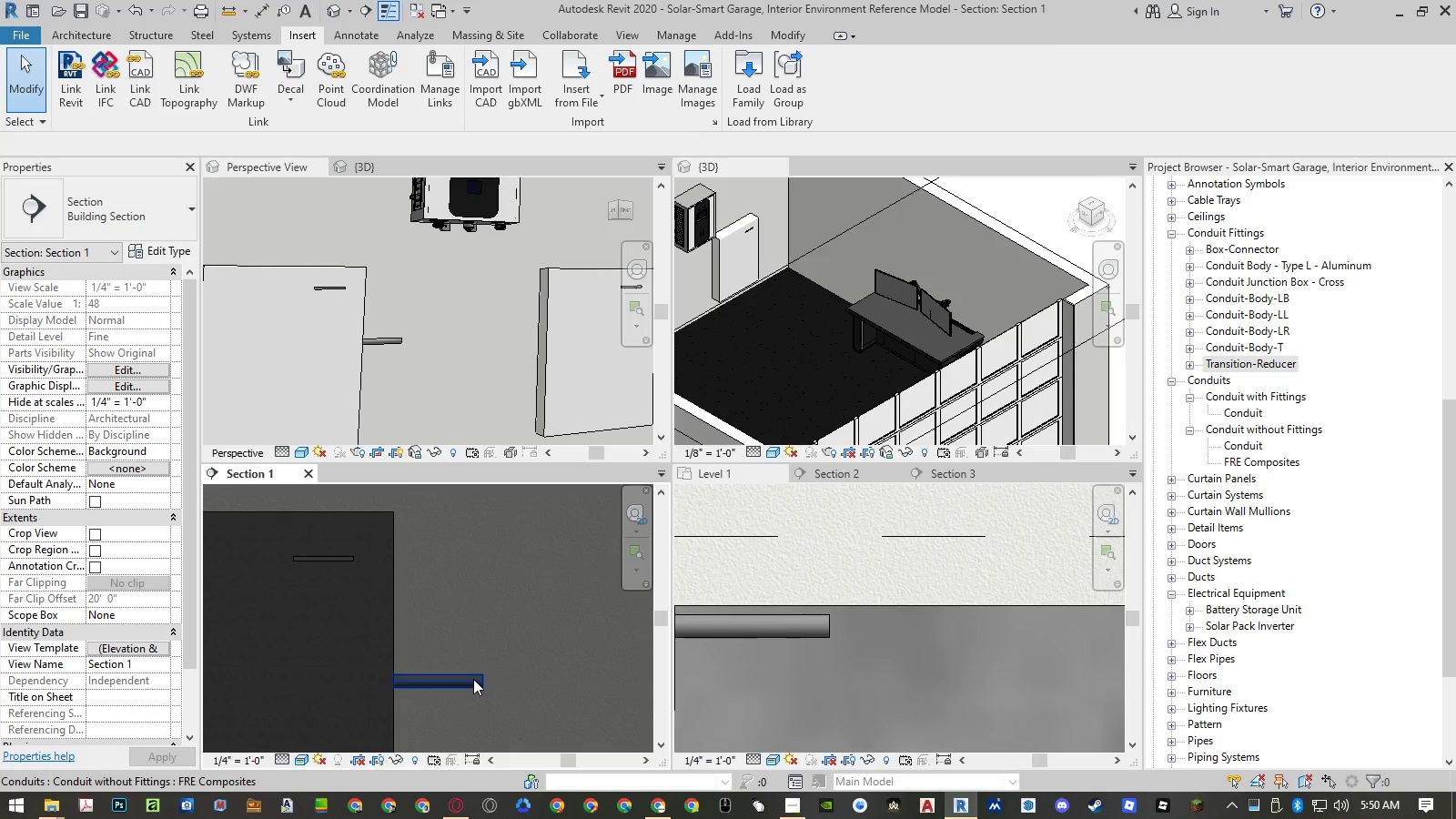 
left_click([473, 679])
 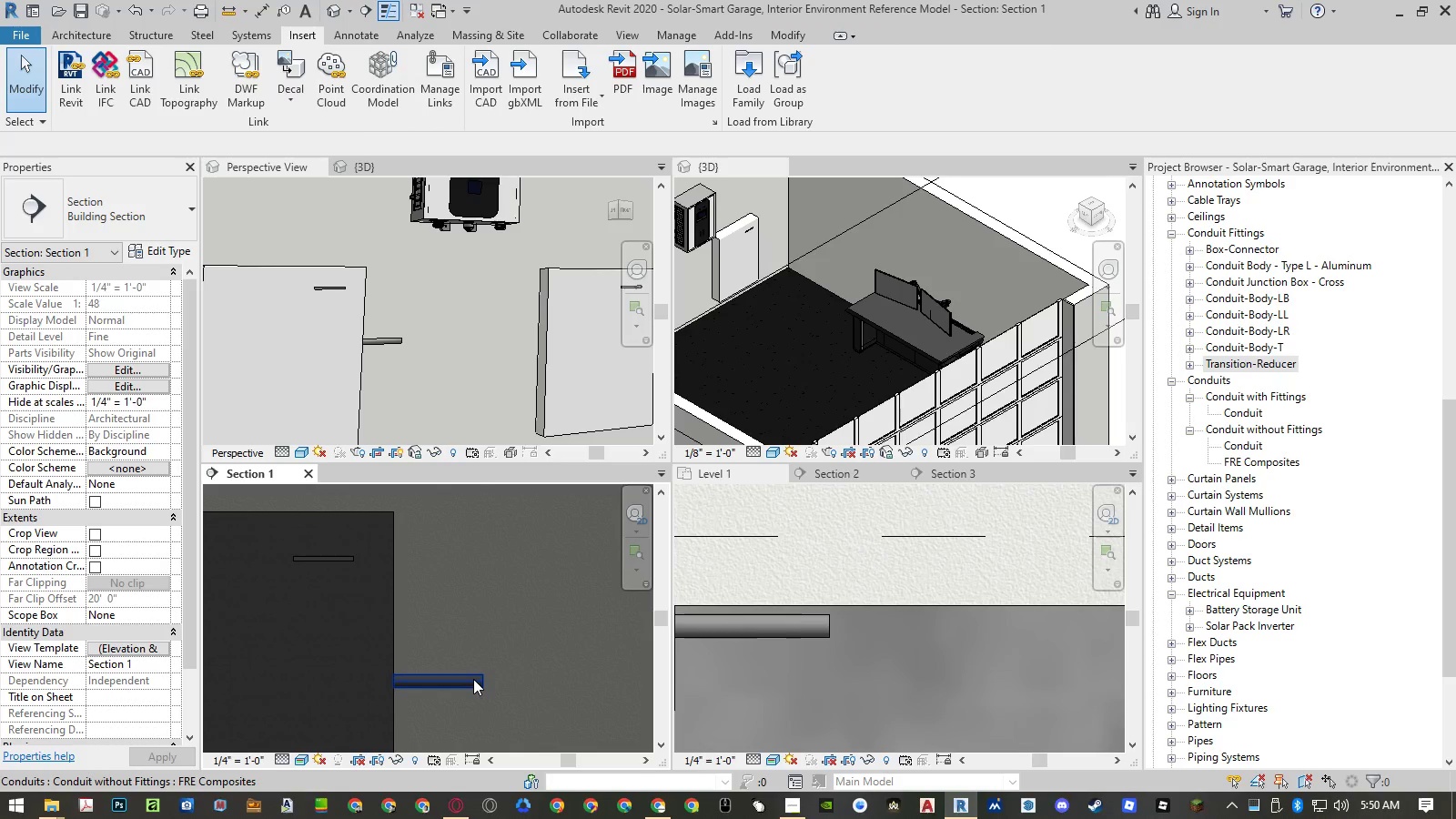 
key(Delete)
 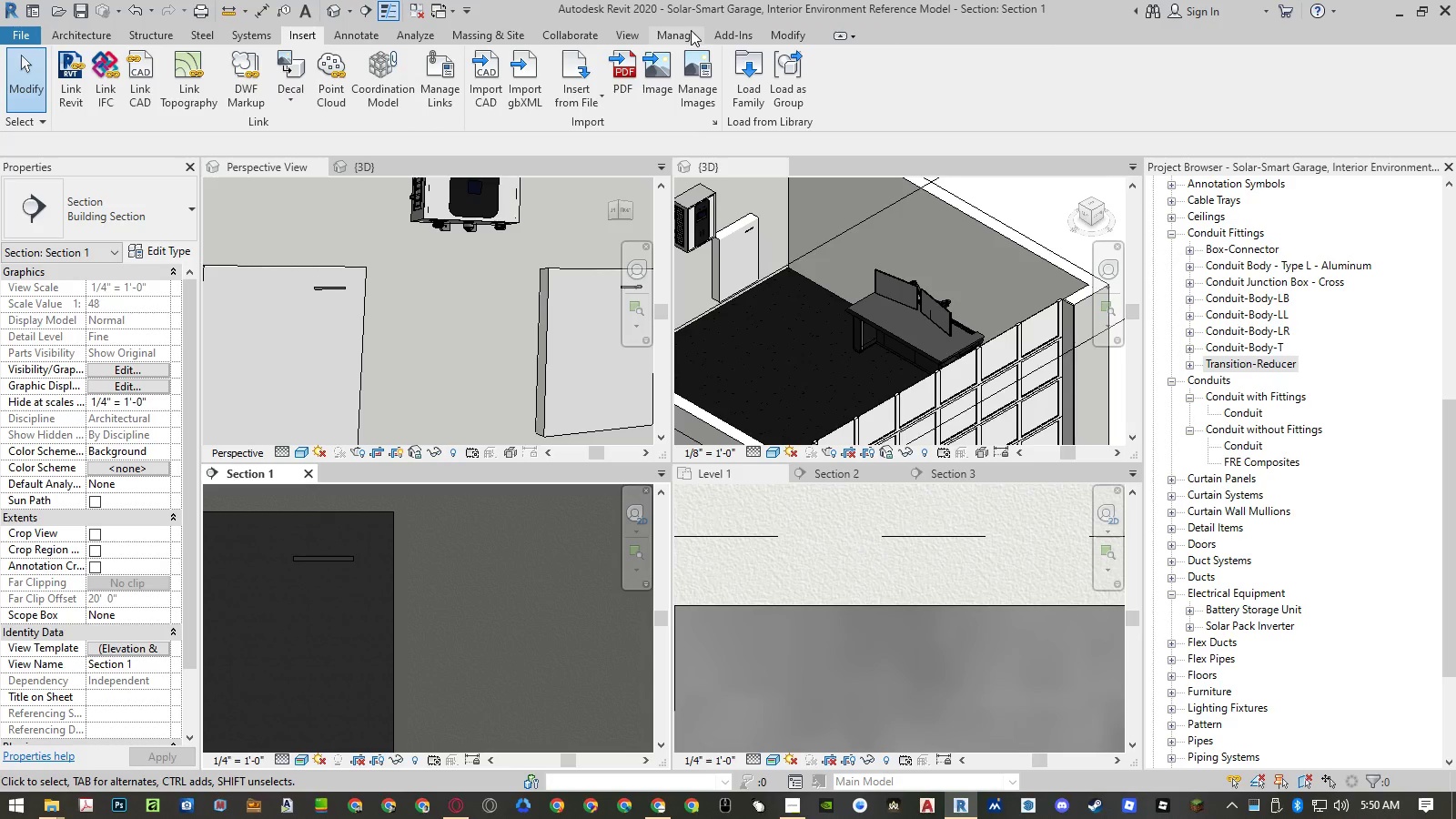 
right_click([1228, 363])
 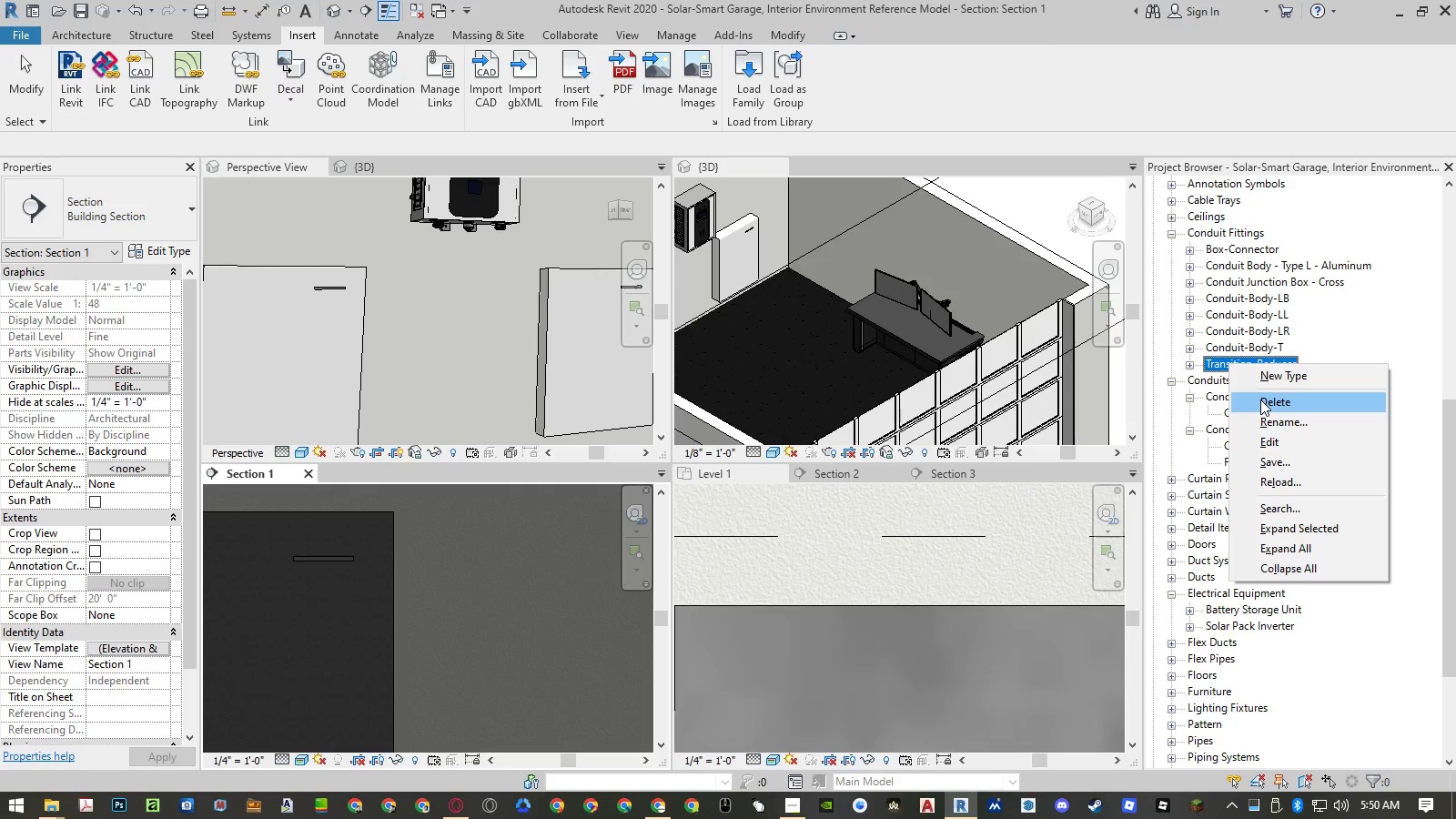 
left_click([1260, 399])
 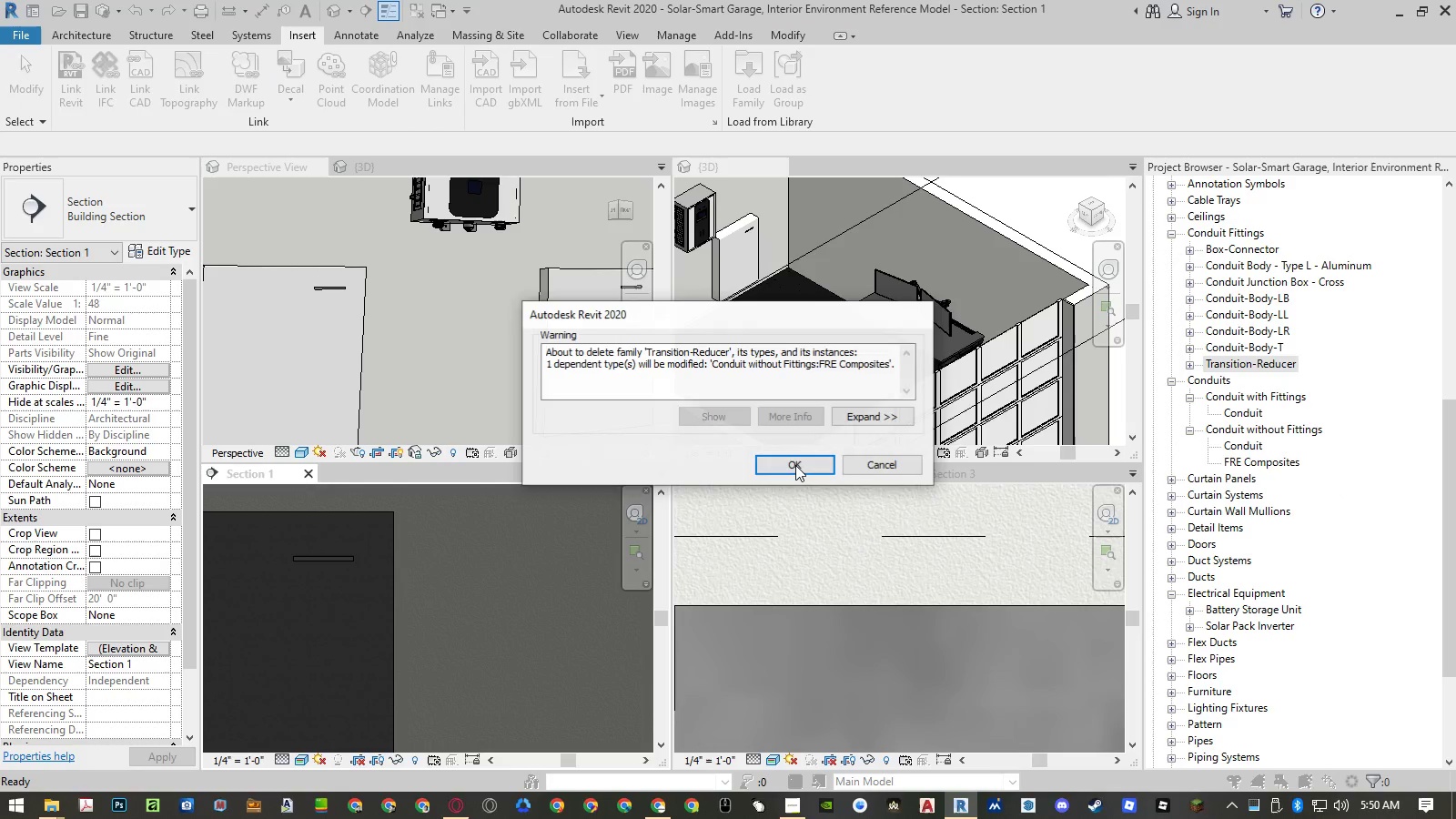 
left_click([795, 465])
 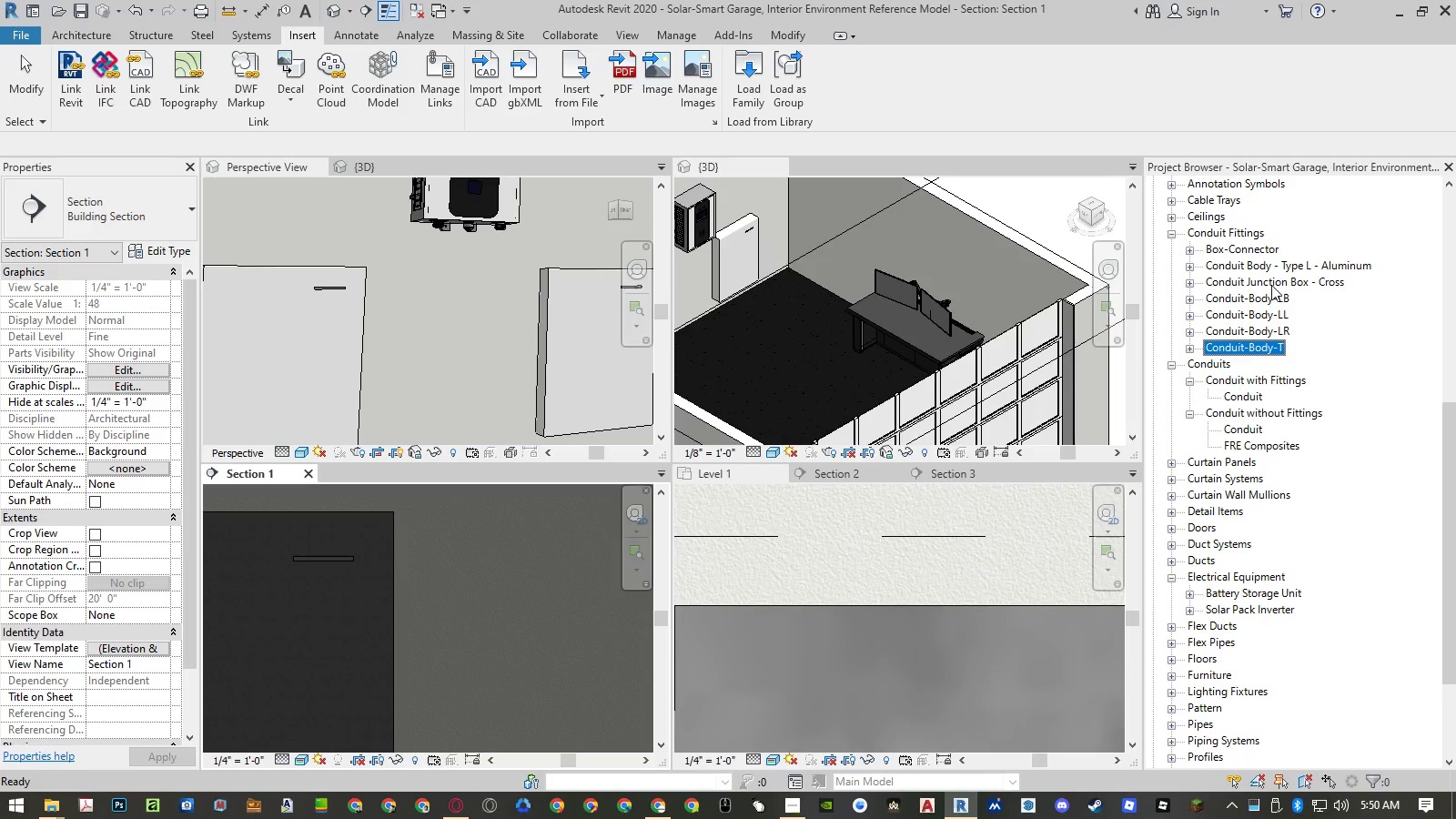 
left_click([1272, 285])
 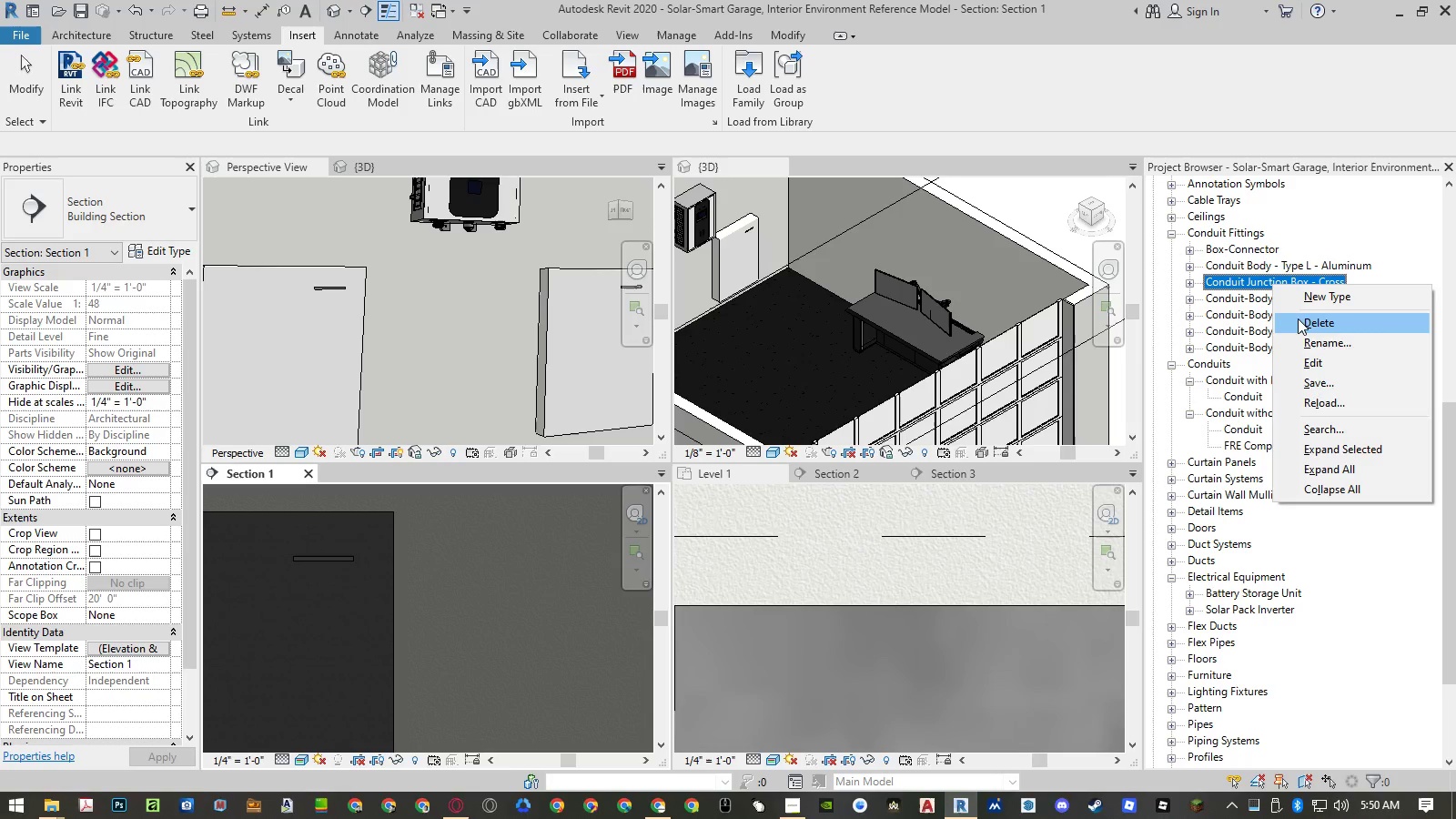 
left_click([1300, 320])
 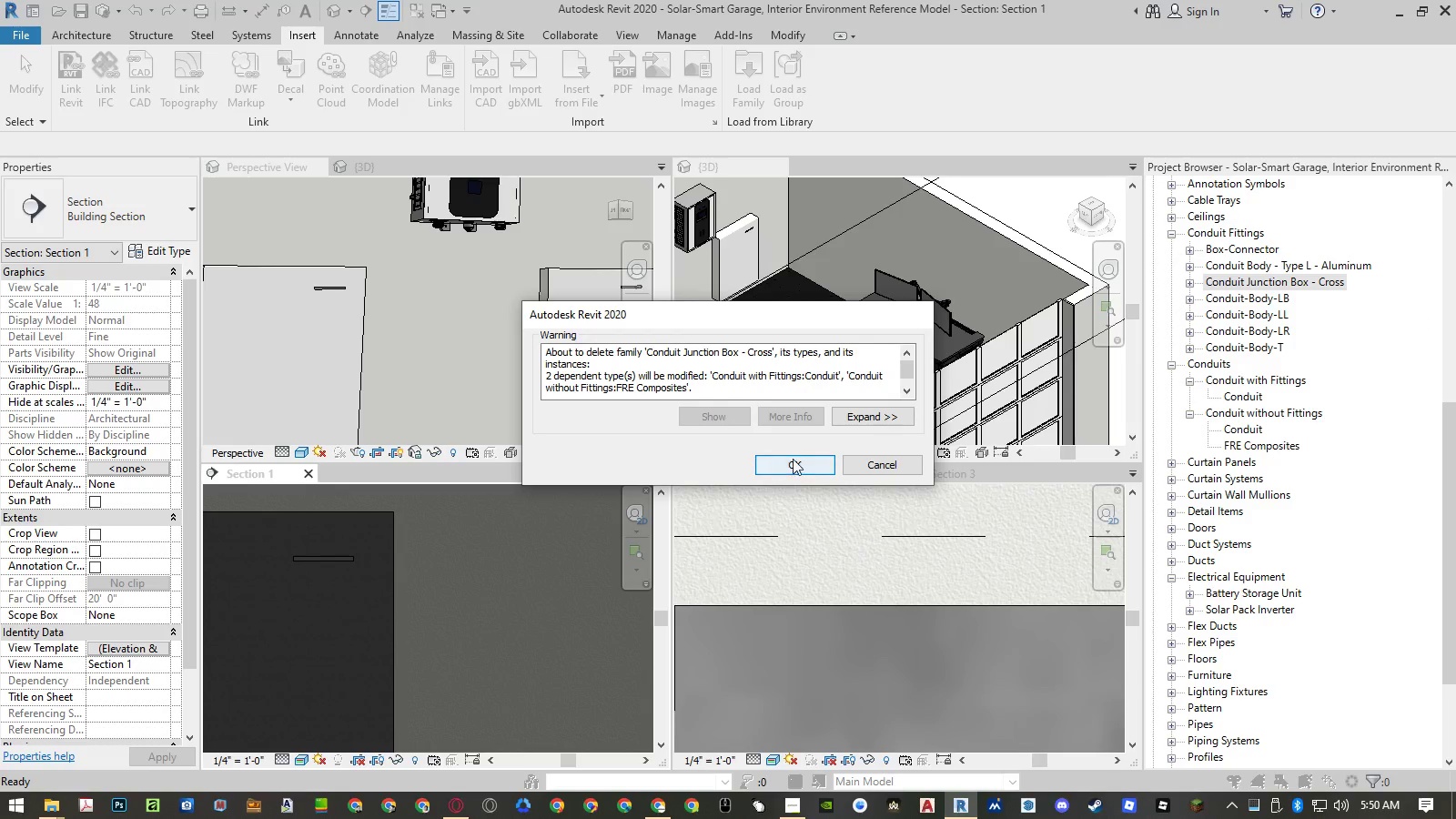 
left_click([900, 466])
 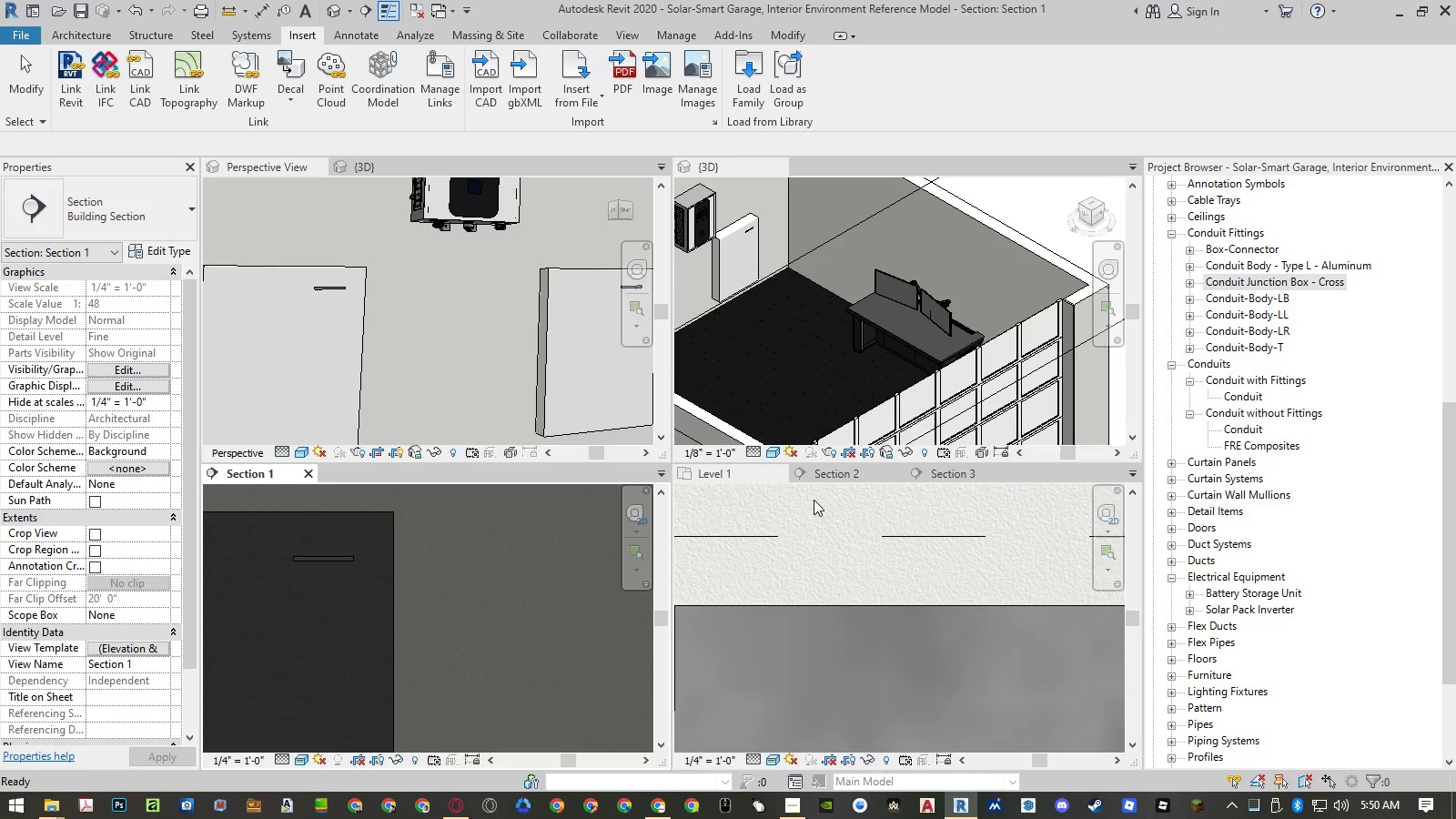 
wait(5.7)
 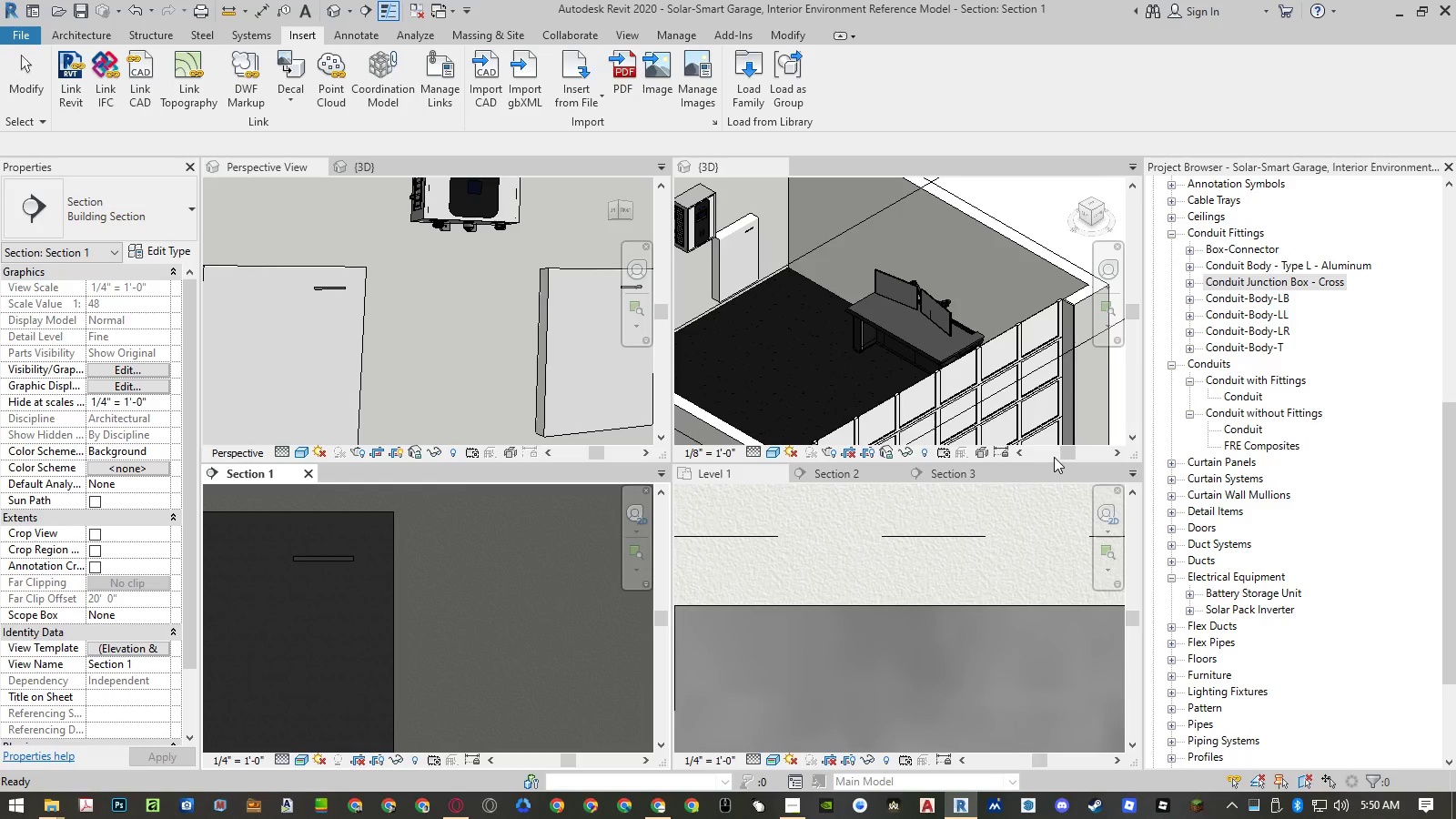 
left_click([1191, 267])
 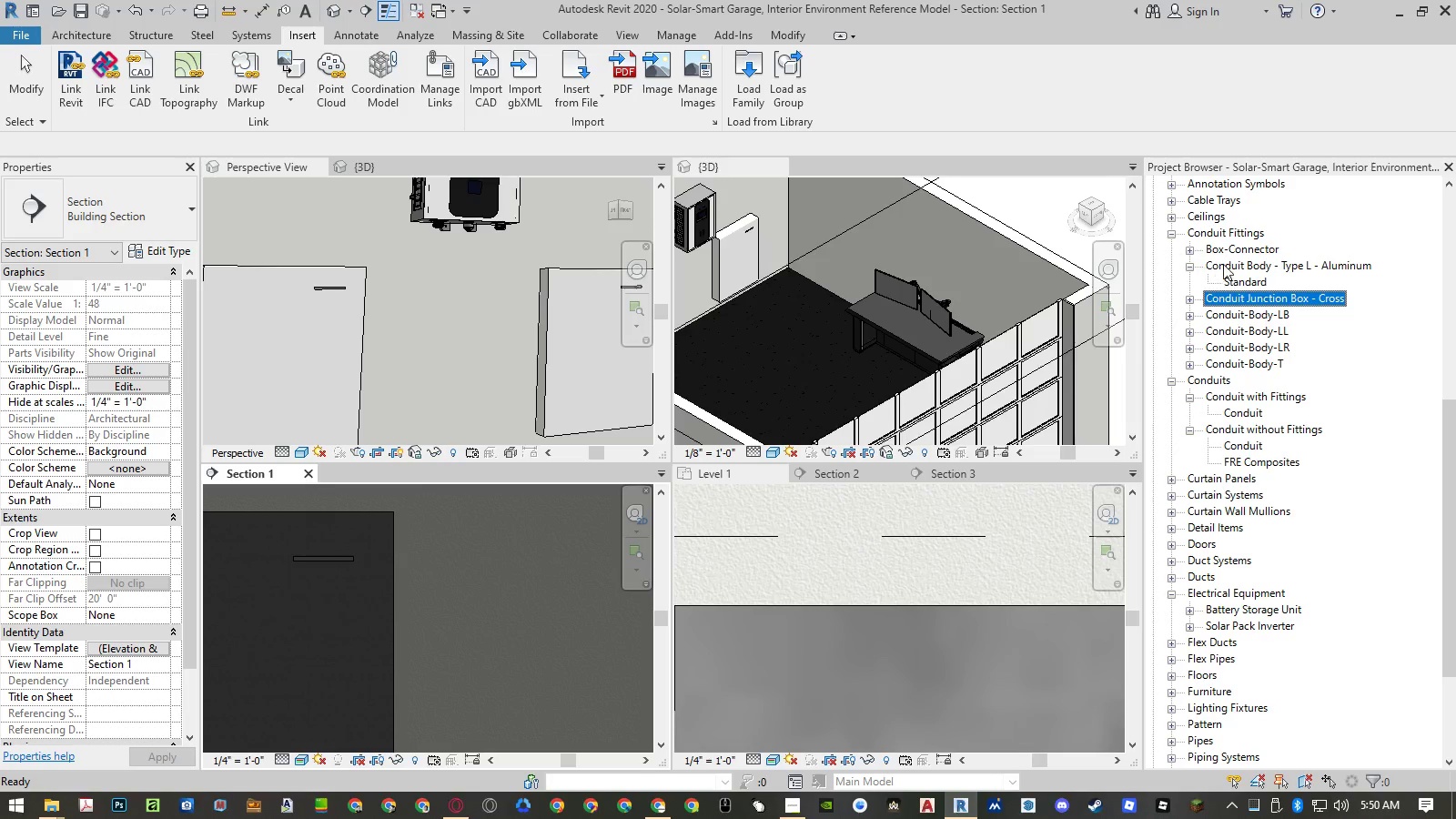 
double_click([1227, 263])
 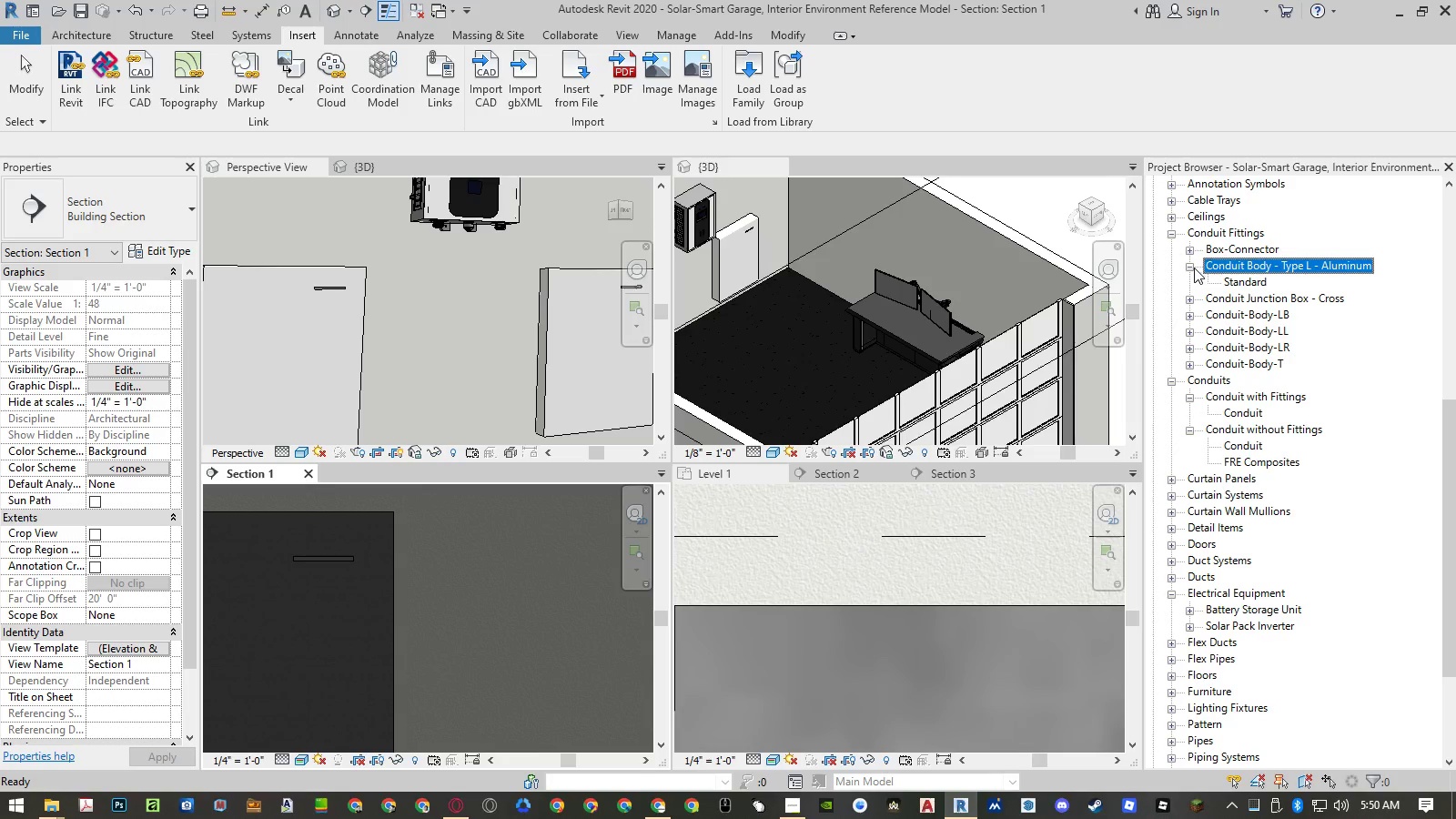 
left_click([1189, 267])
 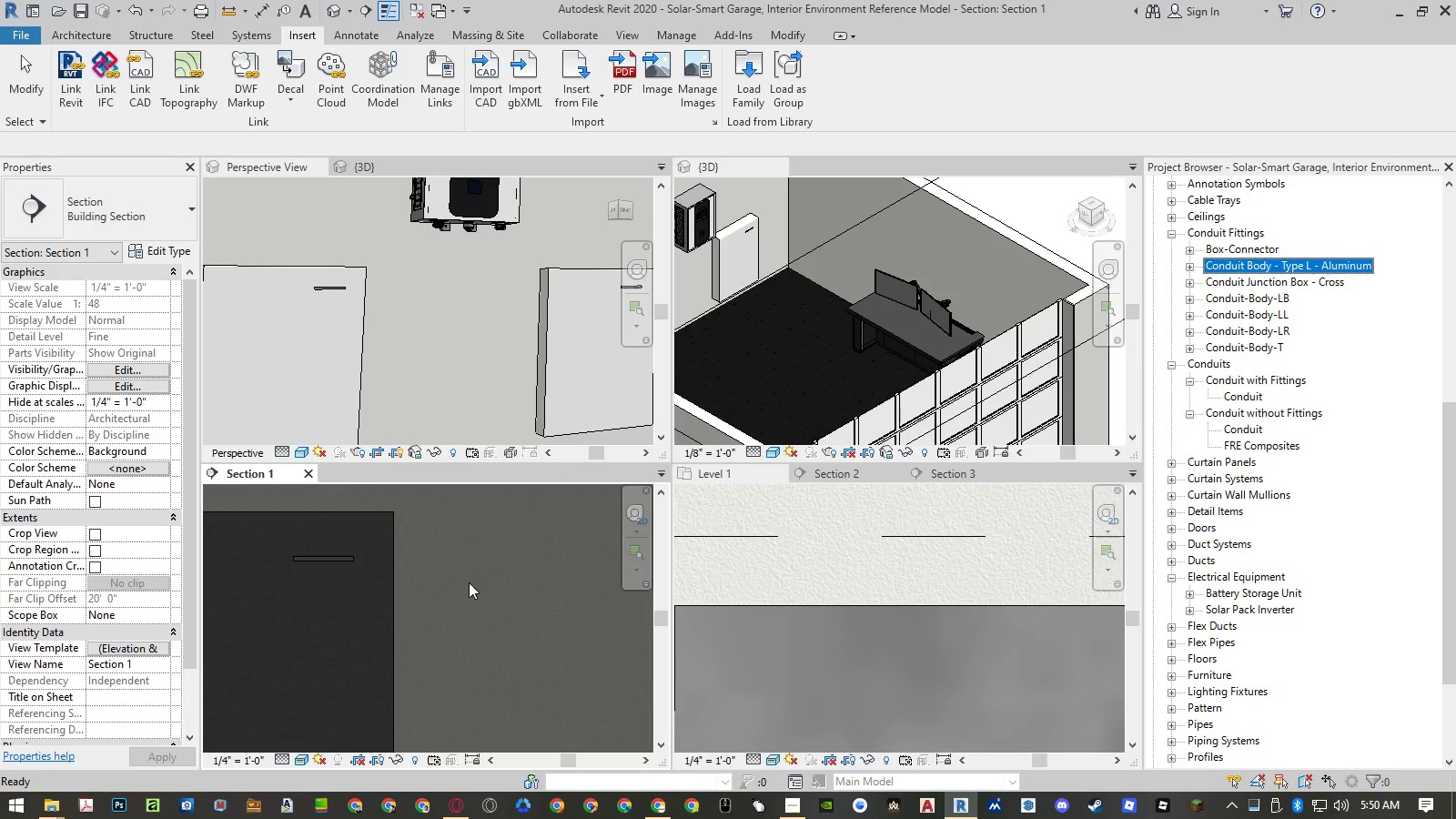 
left_click([469, 585])
 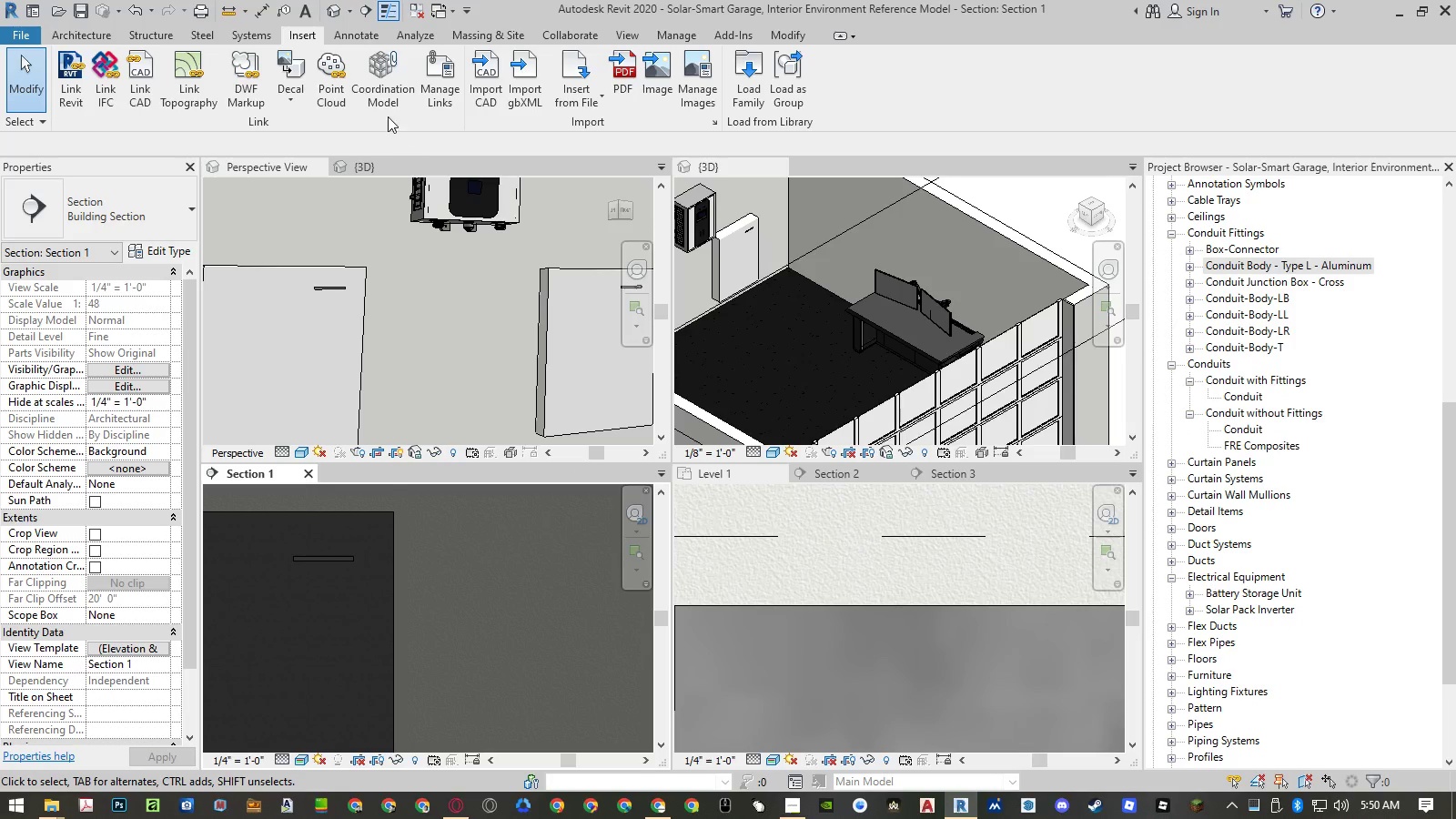 
left_click([264, 33])
 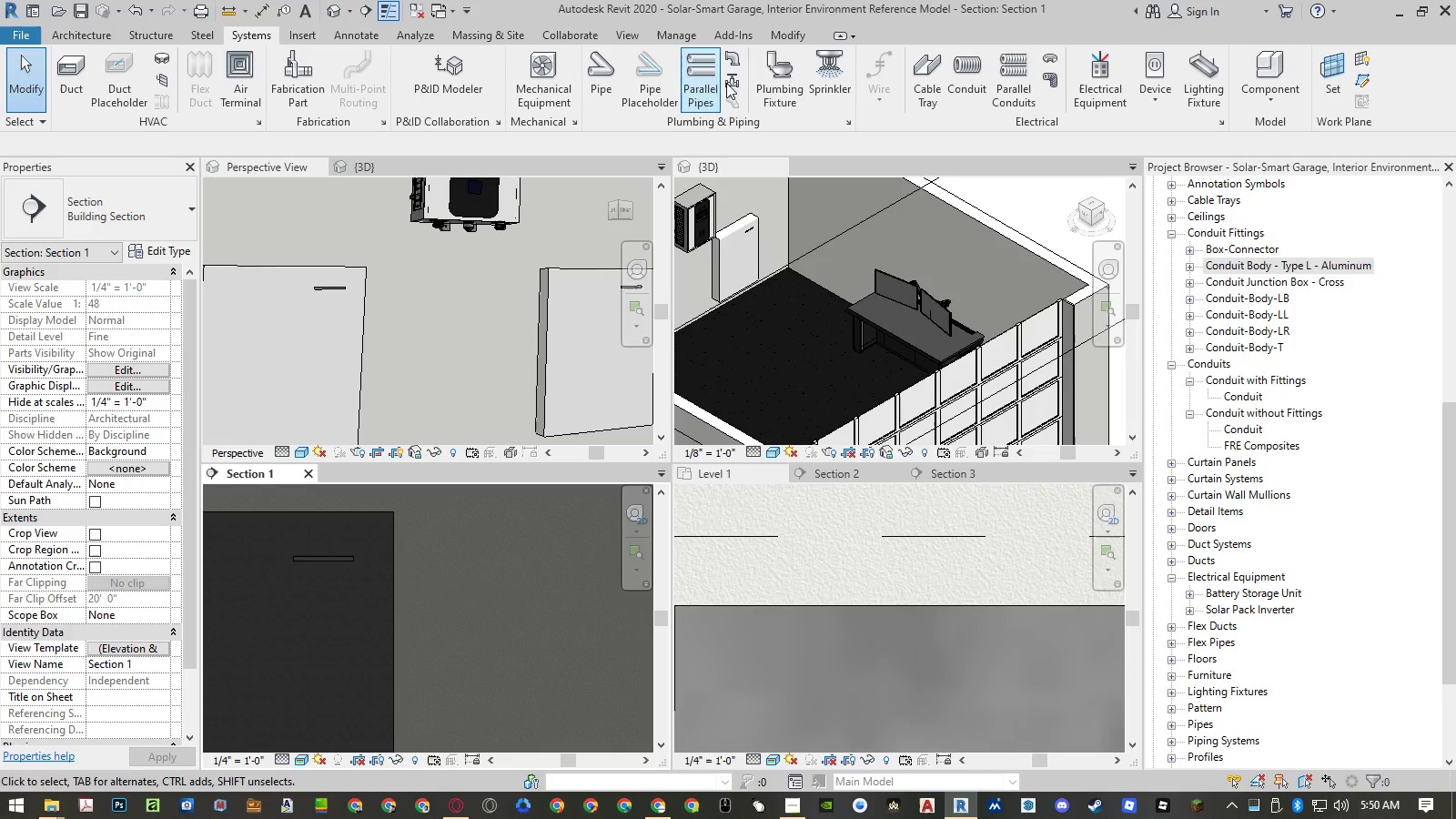 
left_click([737, 61])
 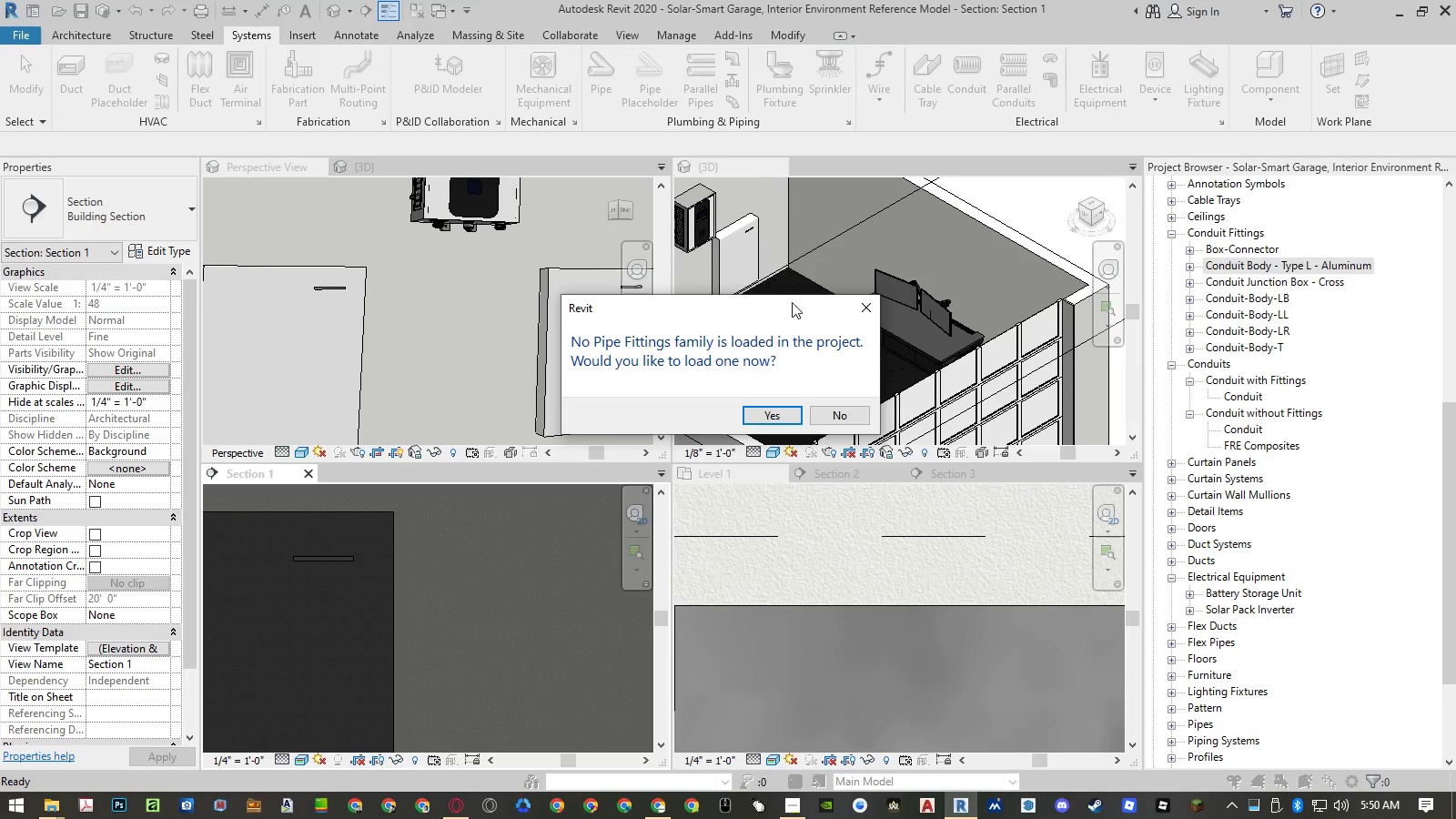 
left_click([777, 415])
 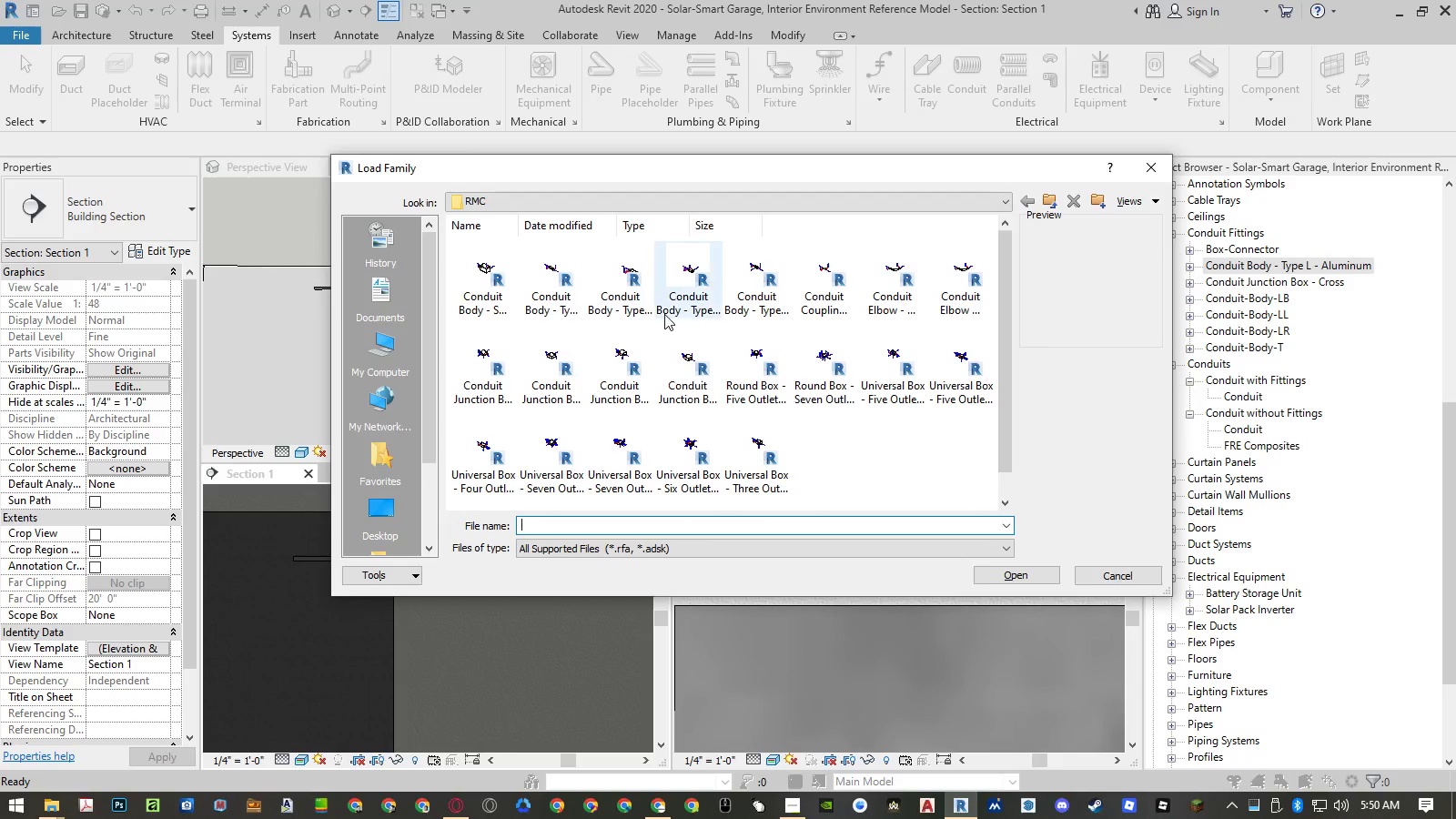 
double_click([1052, 200])
 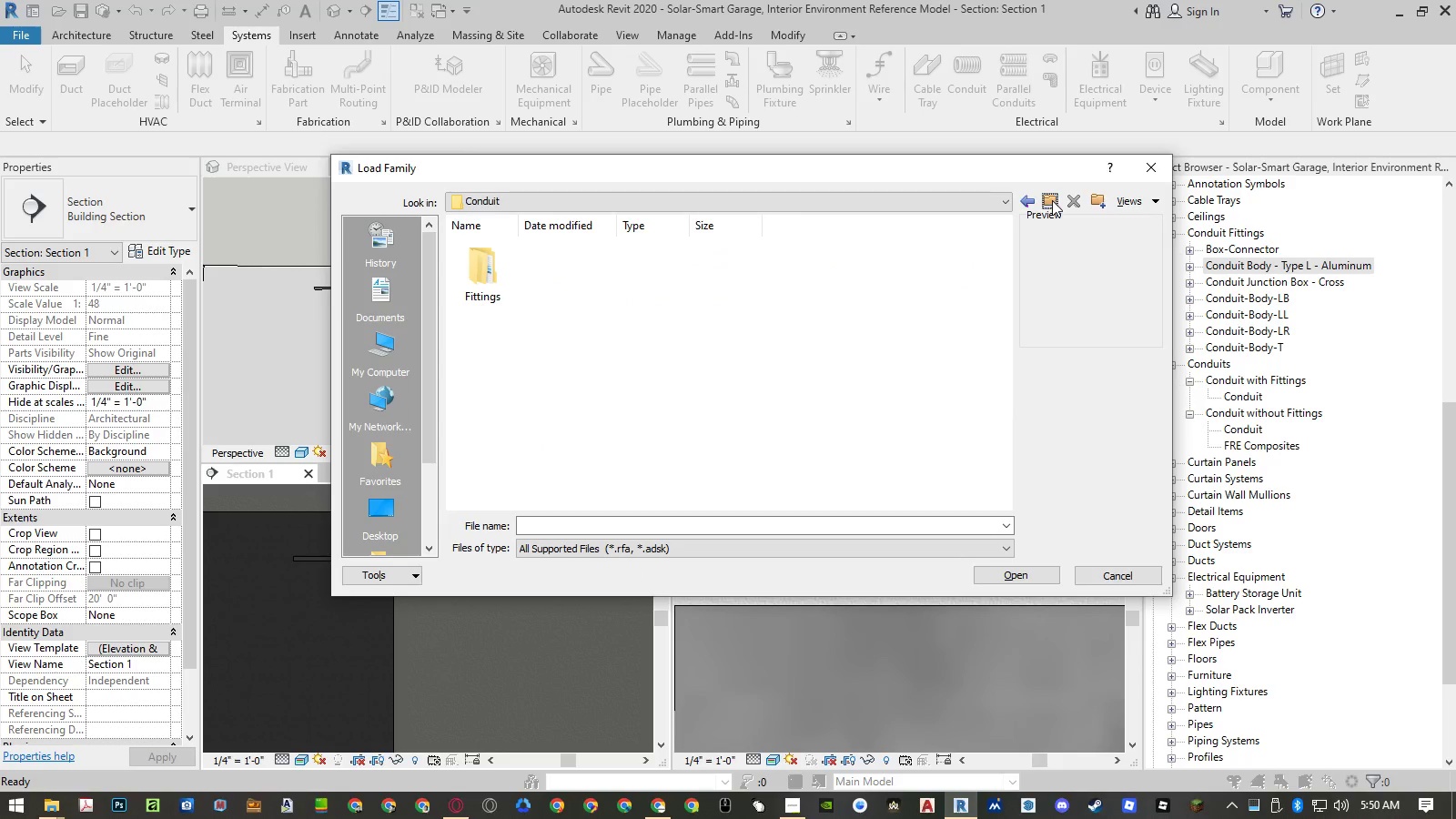 
left_click([1052, 200])
 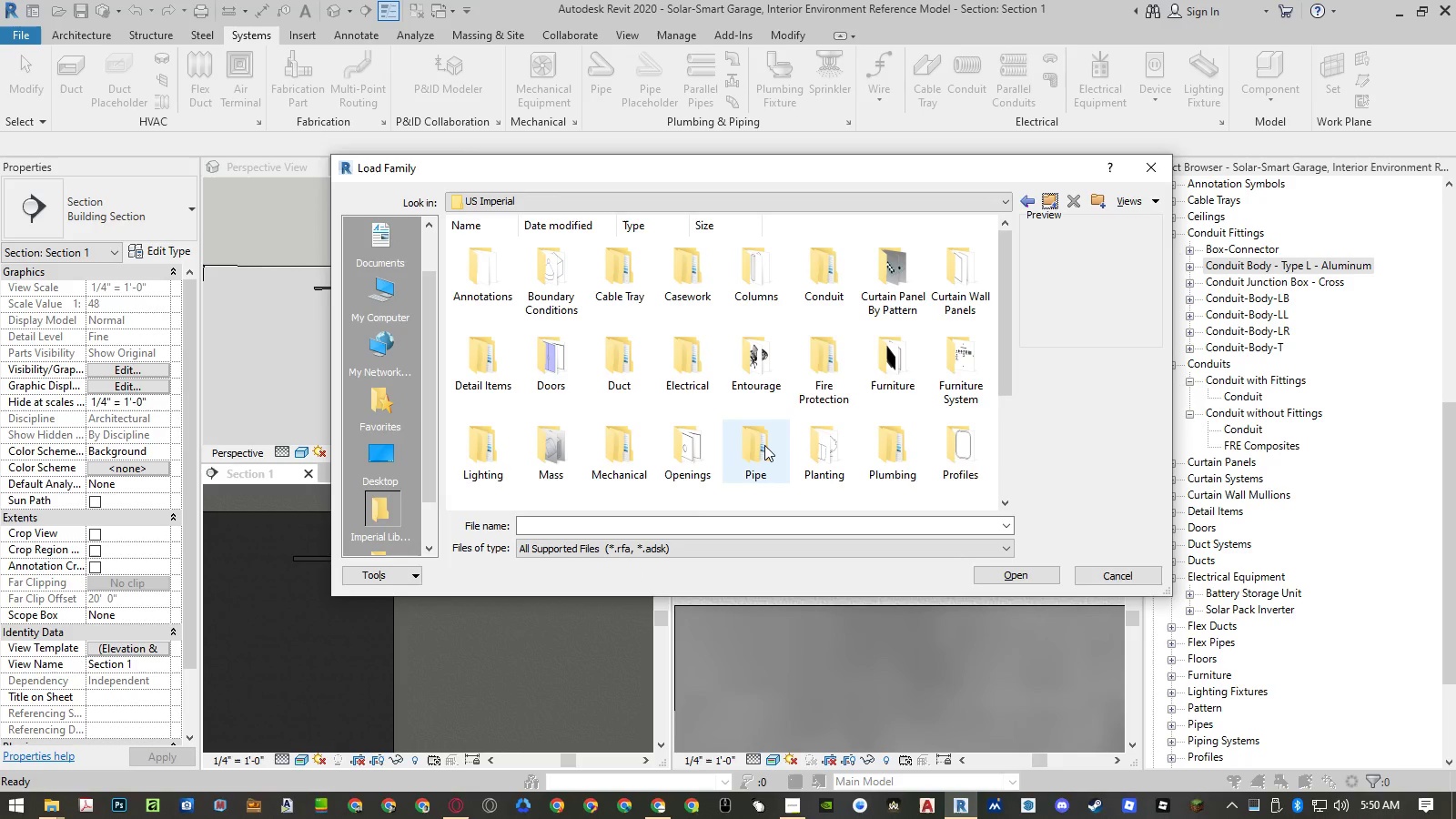 
double_click([764, 445])
 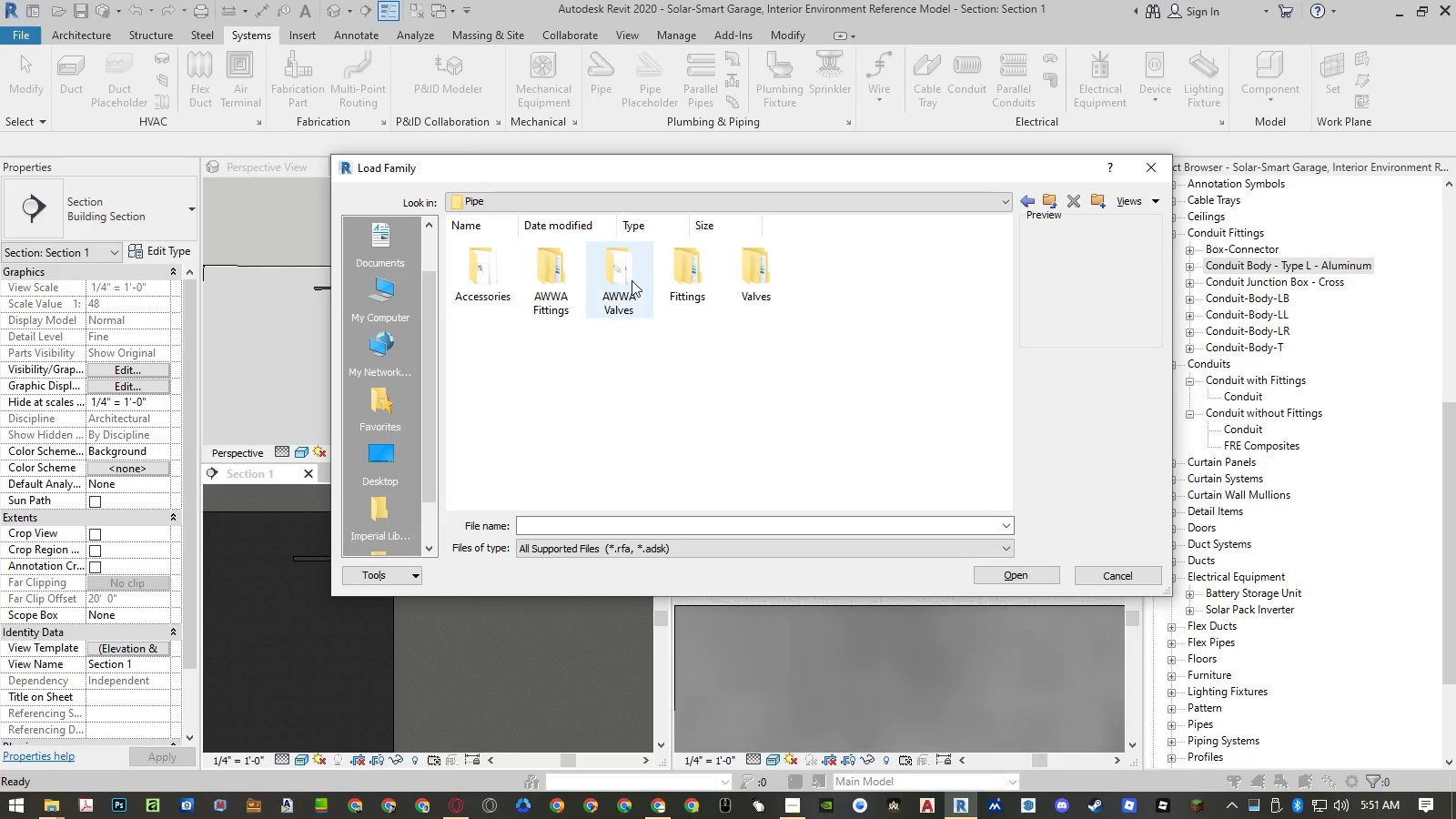 
double_click([665, 276])
 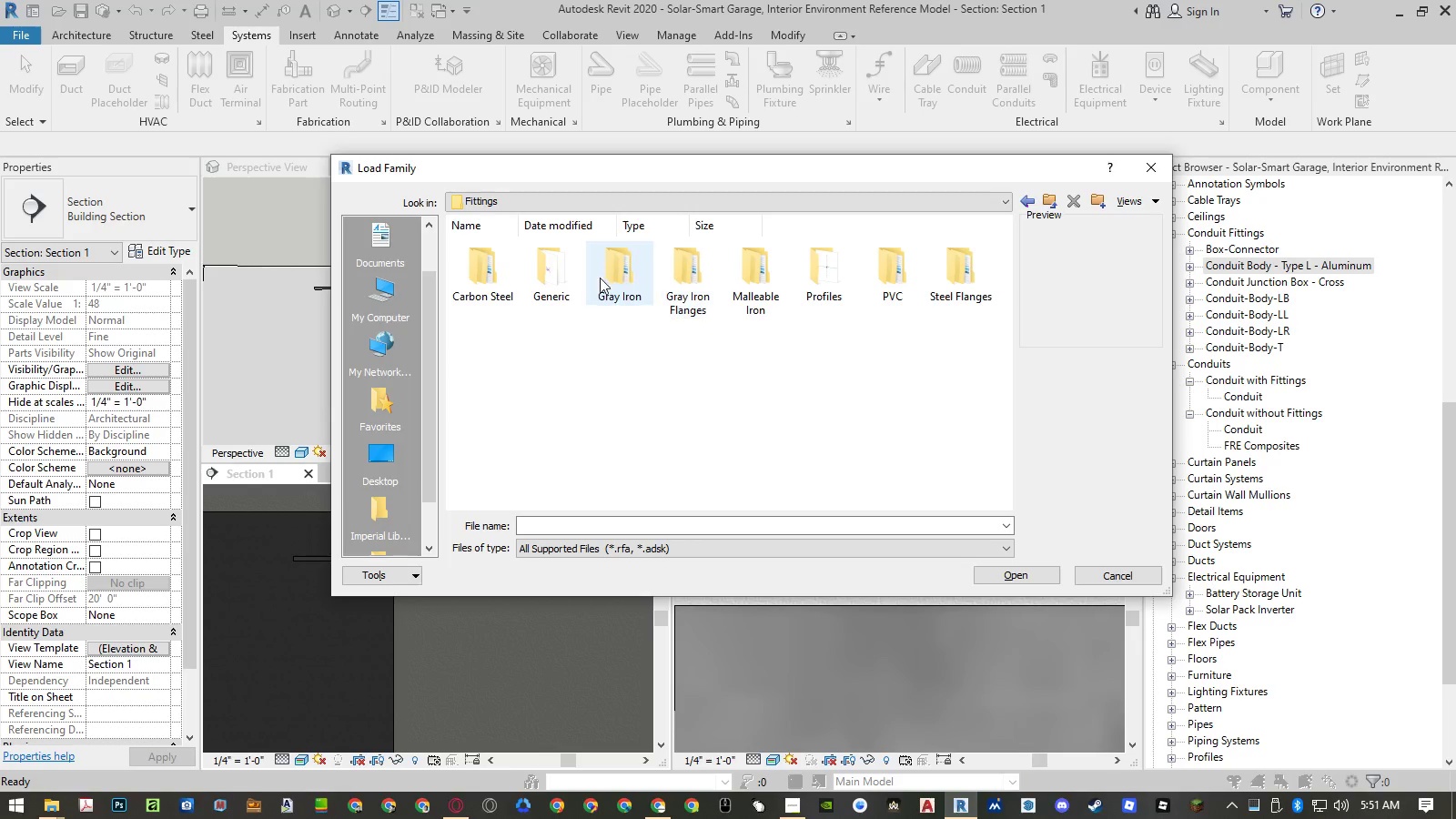 
mouse_move([537, 278])
 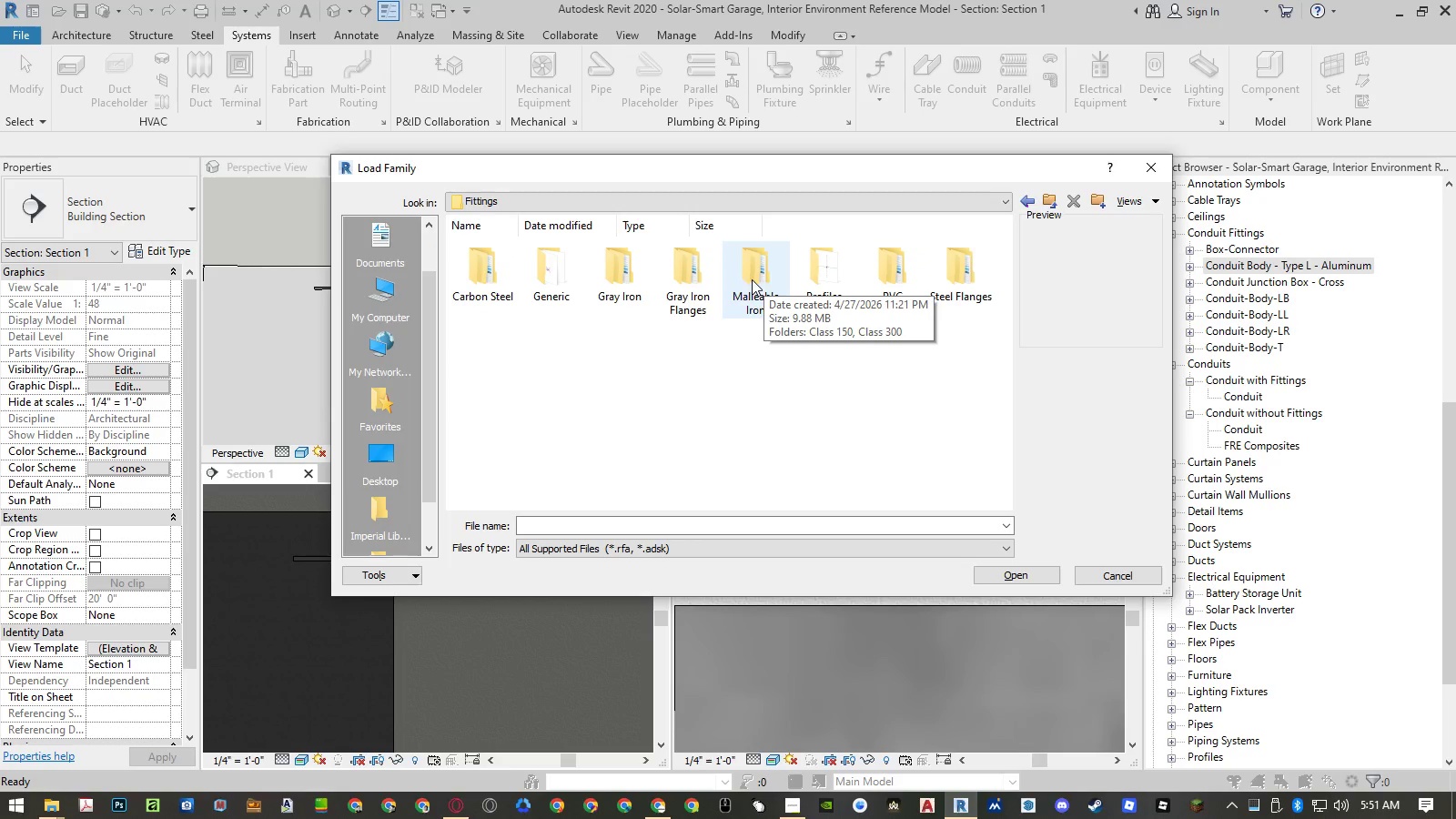 
double_click([498, 278])
 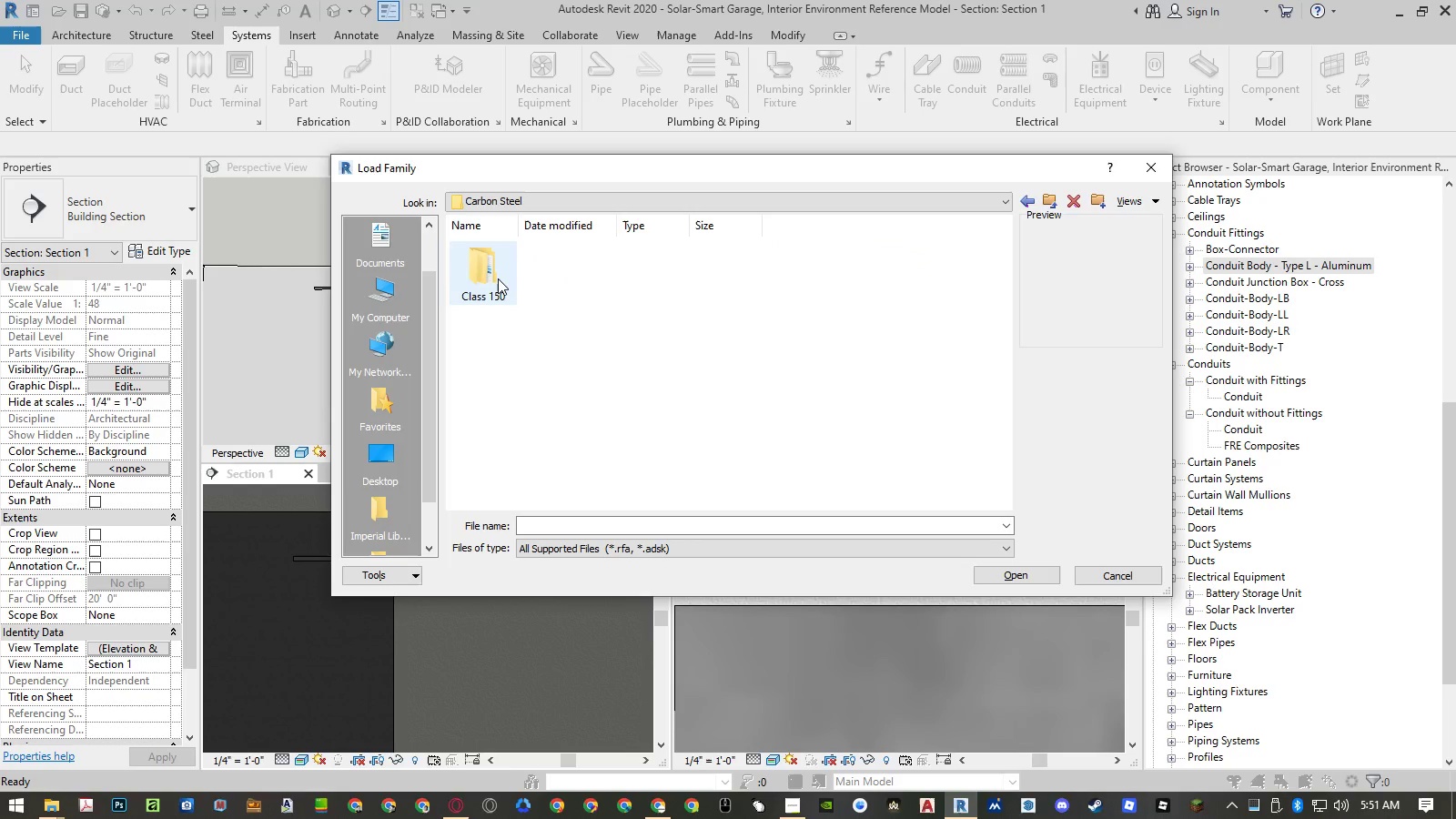 
double_click([498, 278])
 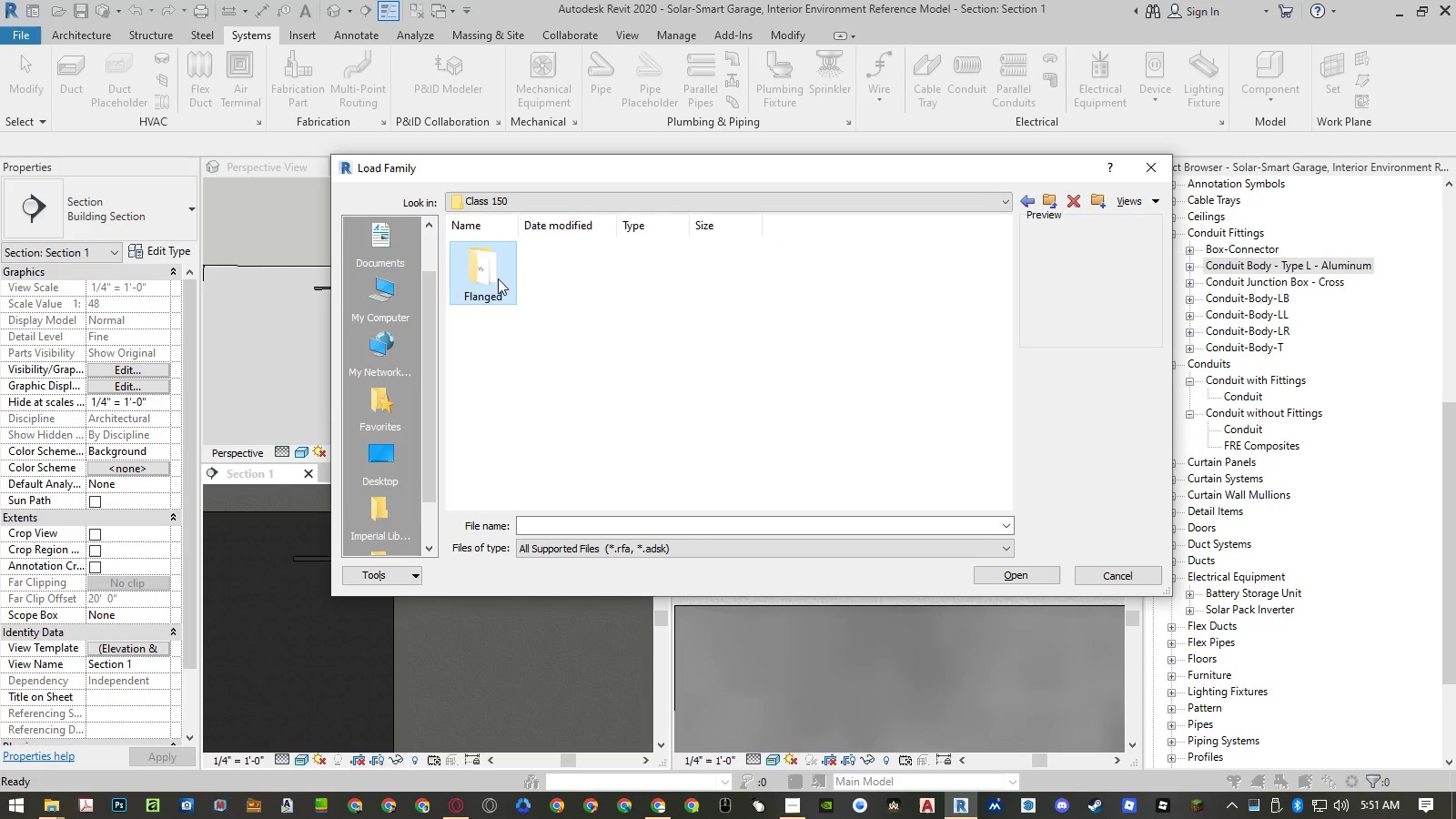 
double_click([498, 278])
 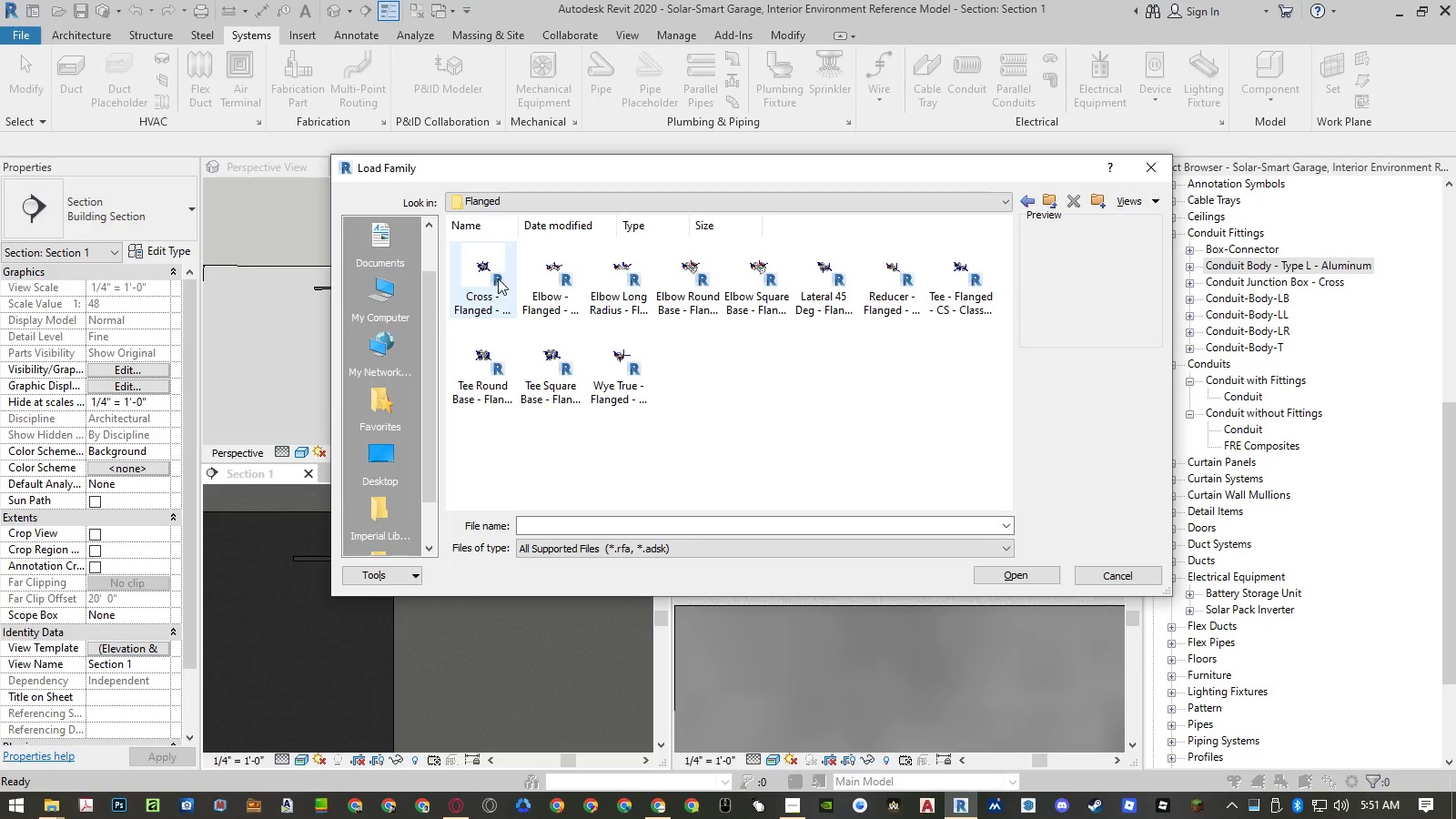 
left_click([498, 278])
 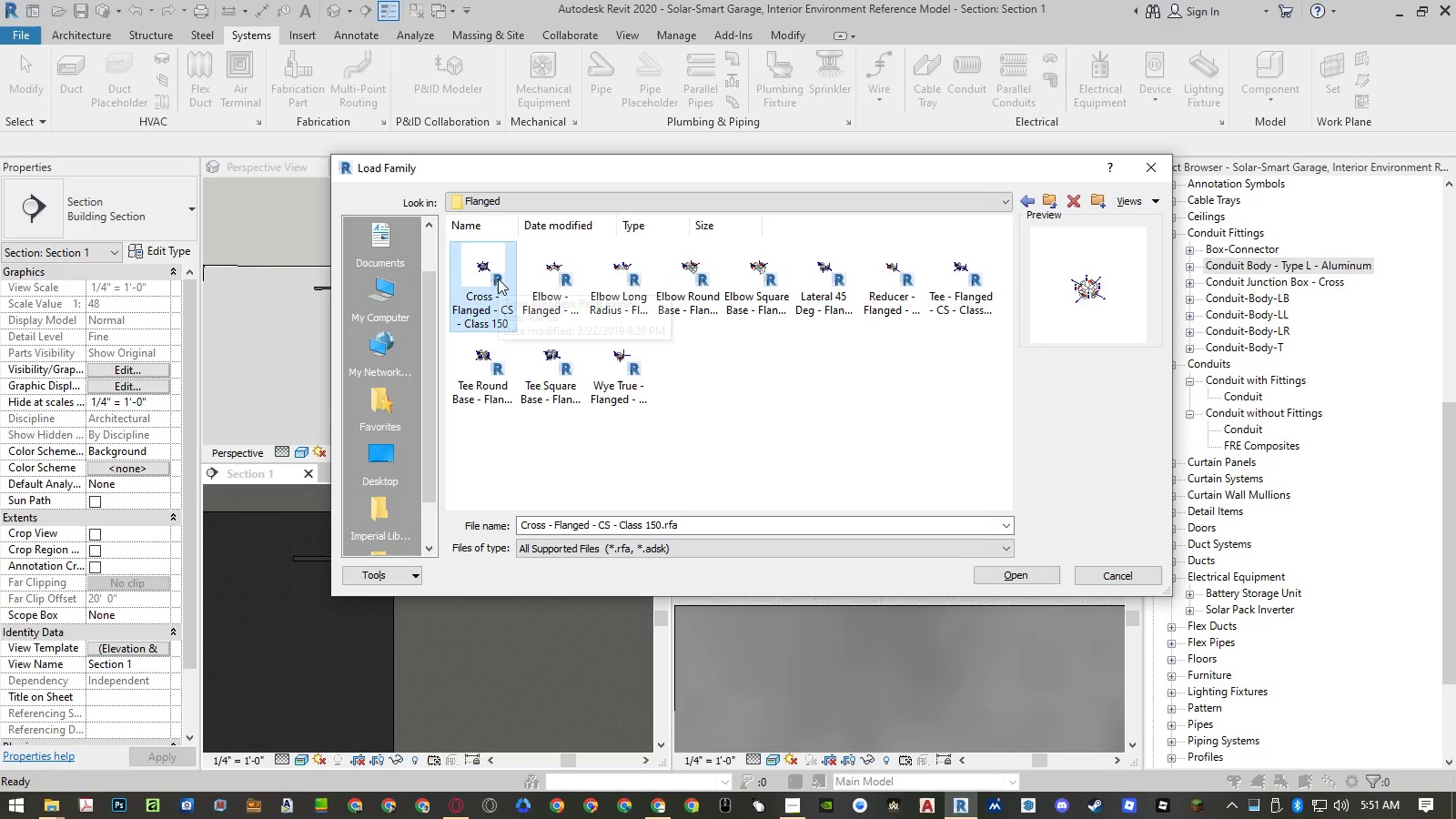 
key(ArrowRight)
 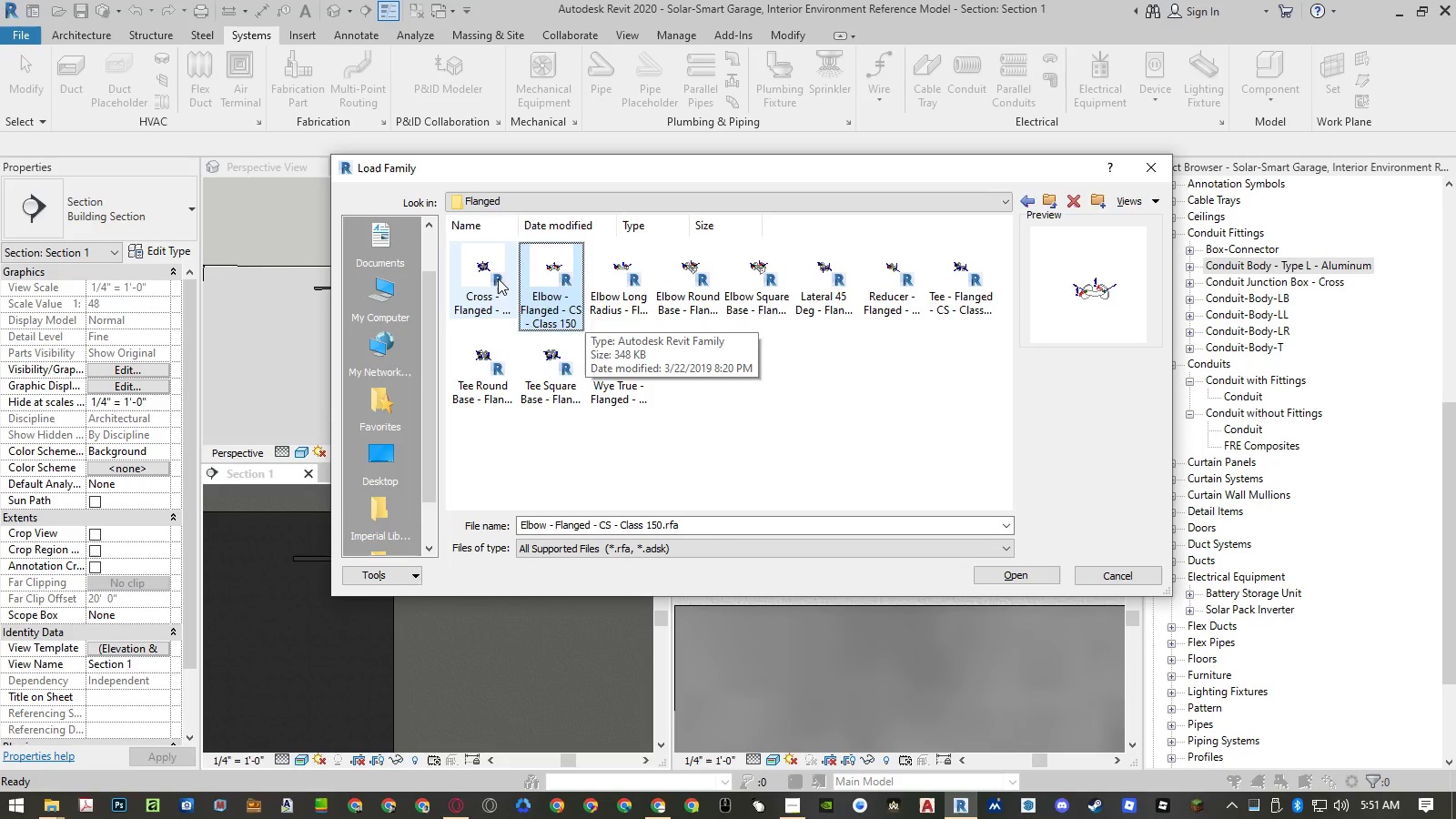 
key(ArrowRight)
 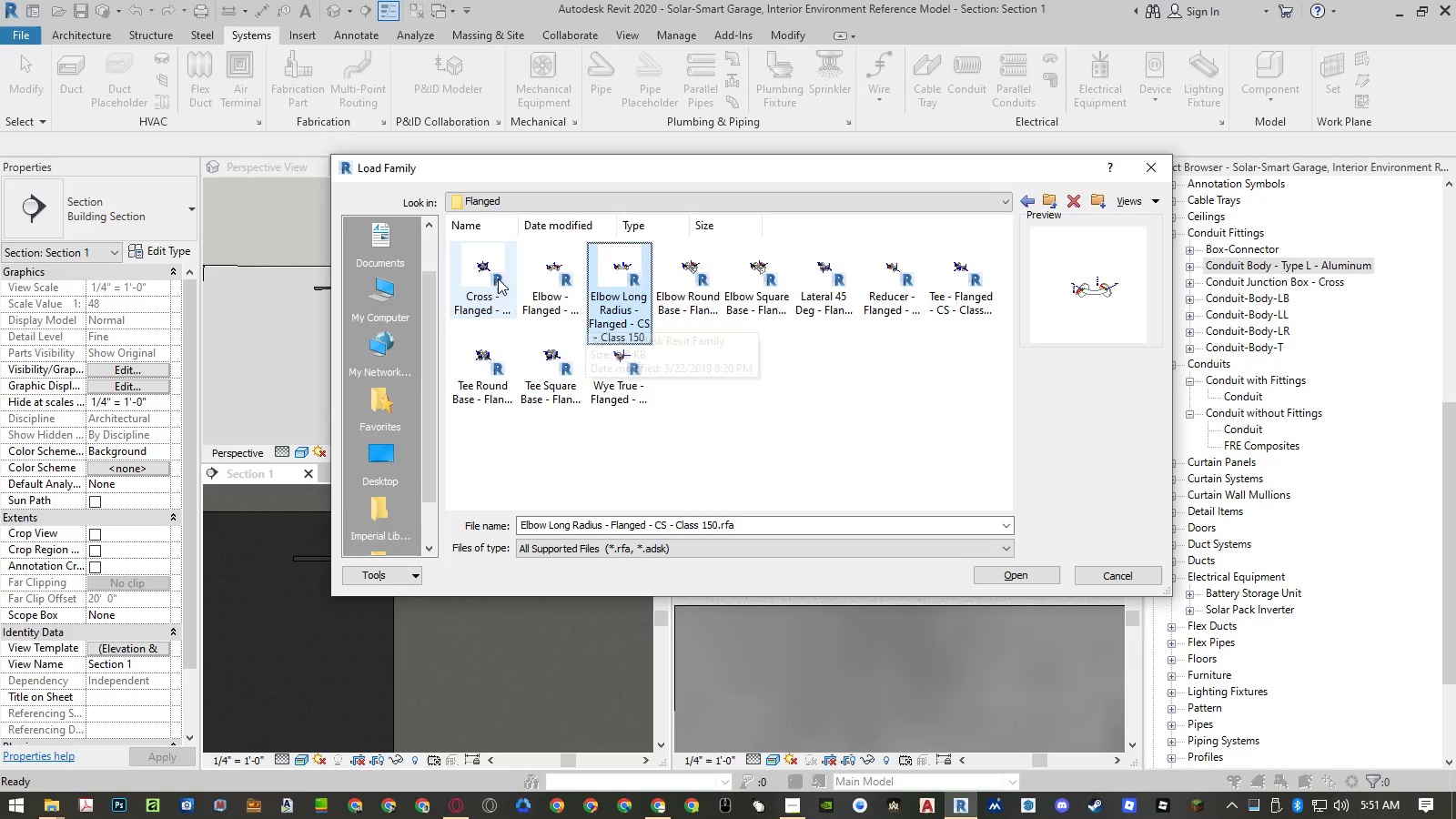 
key(ArrowRight)
 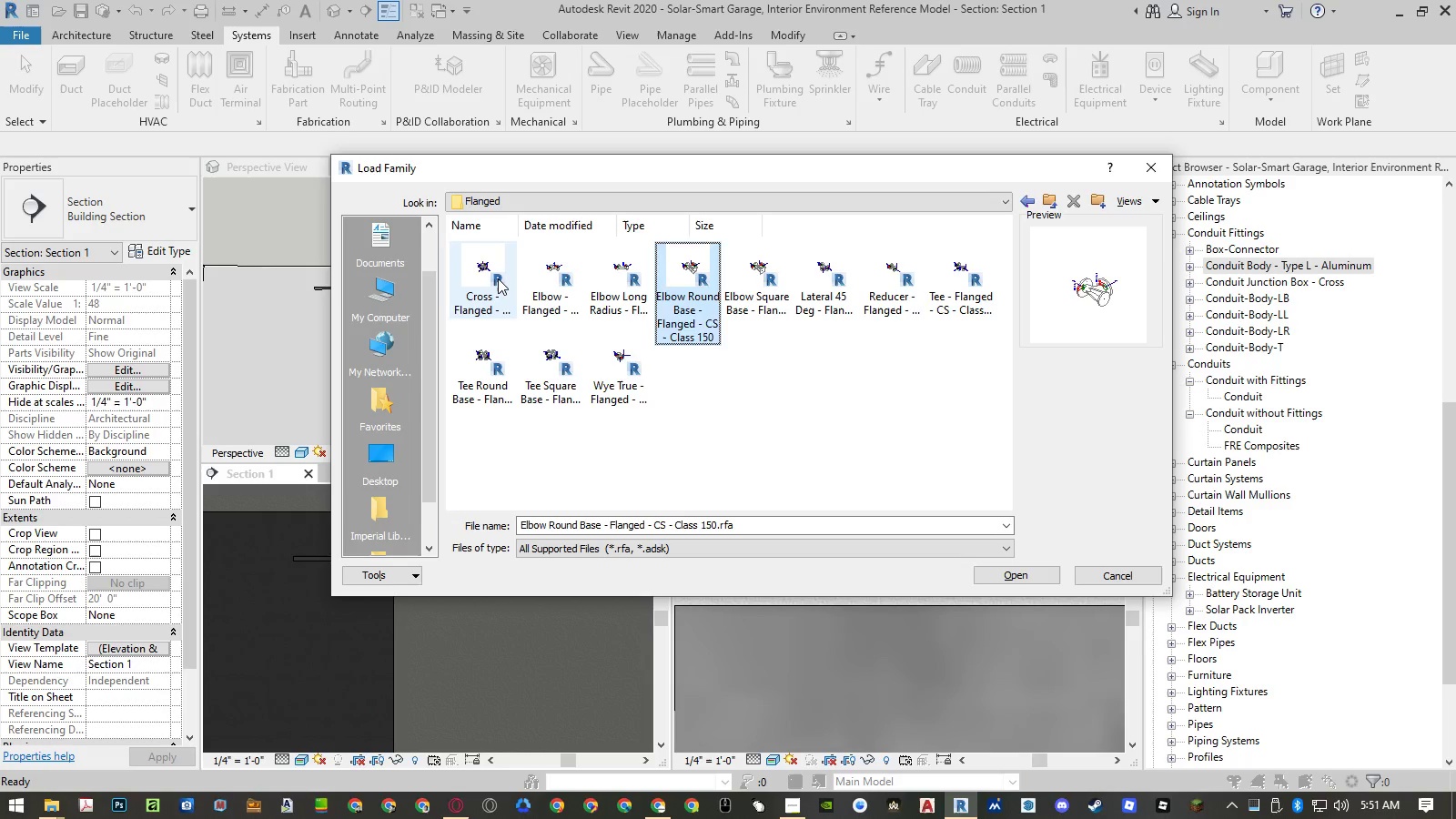 
key(ArrowRight)
 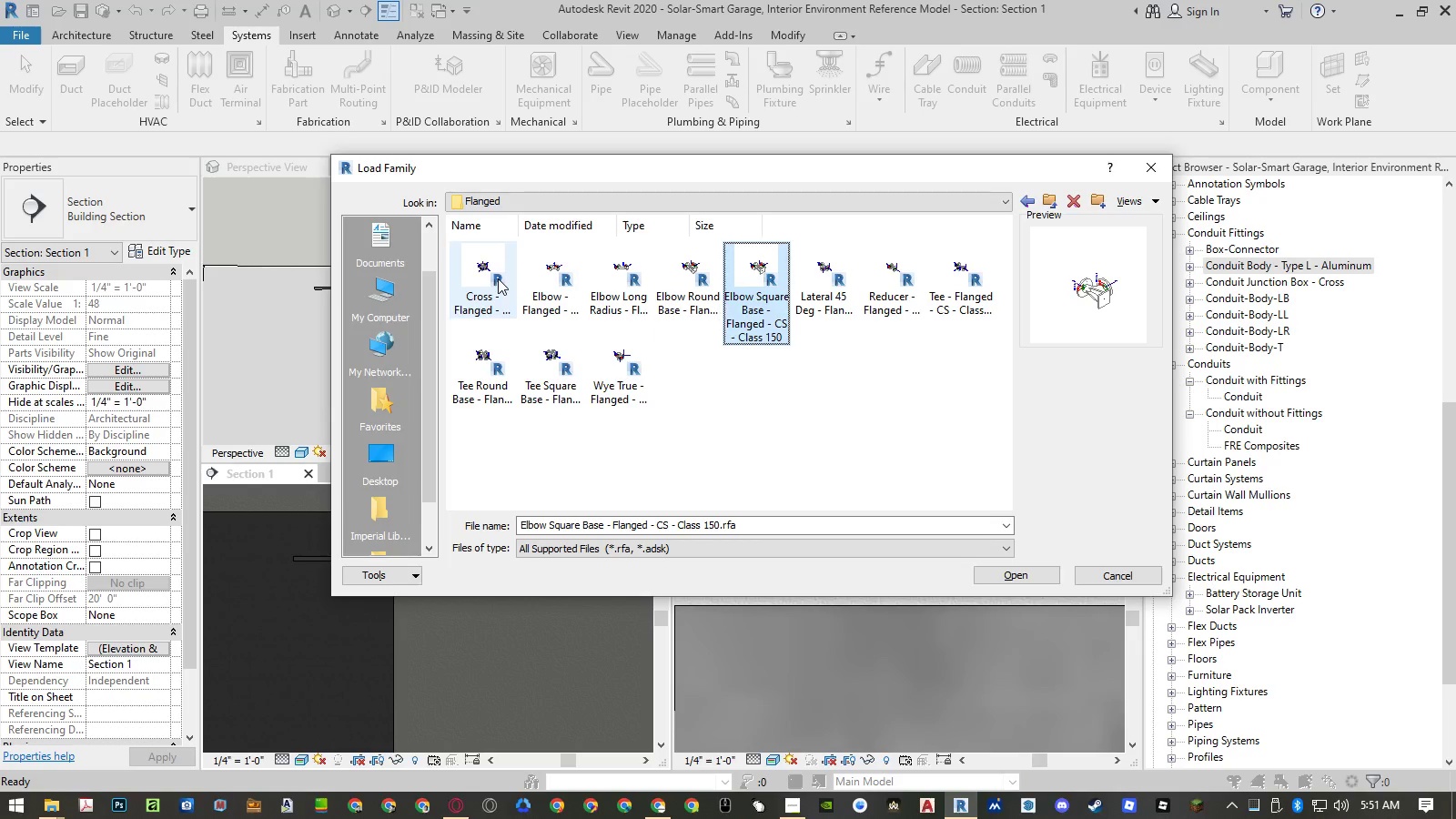 
key(ArrowDown)
 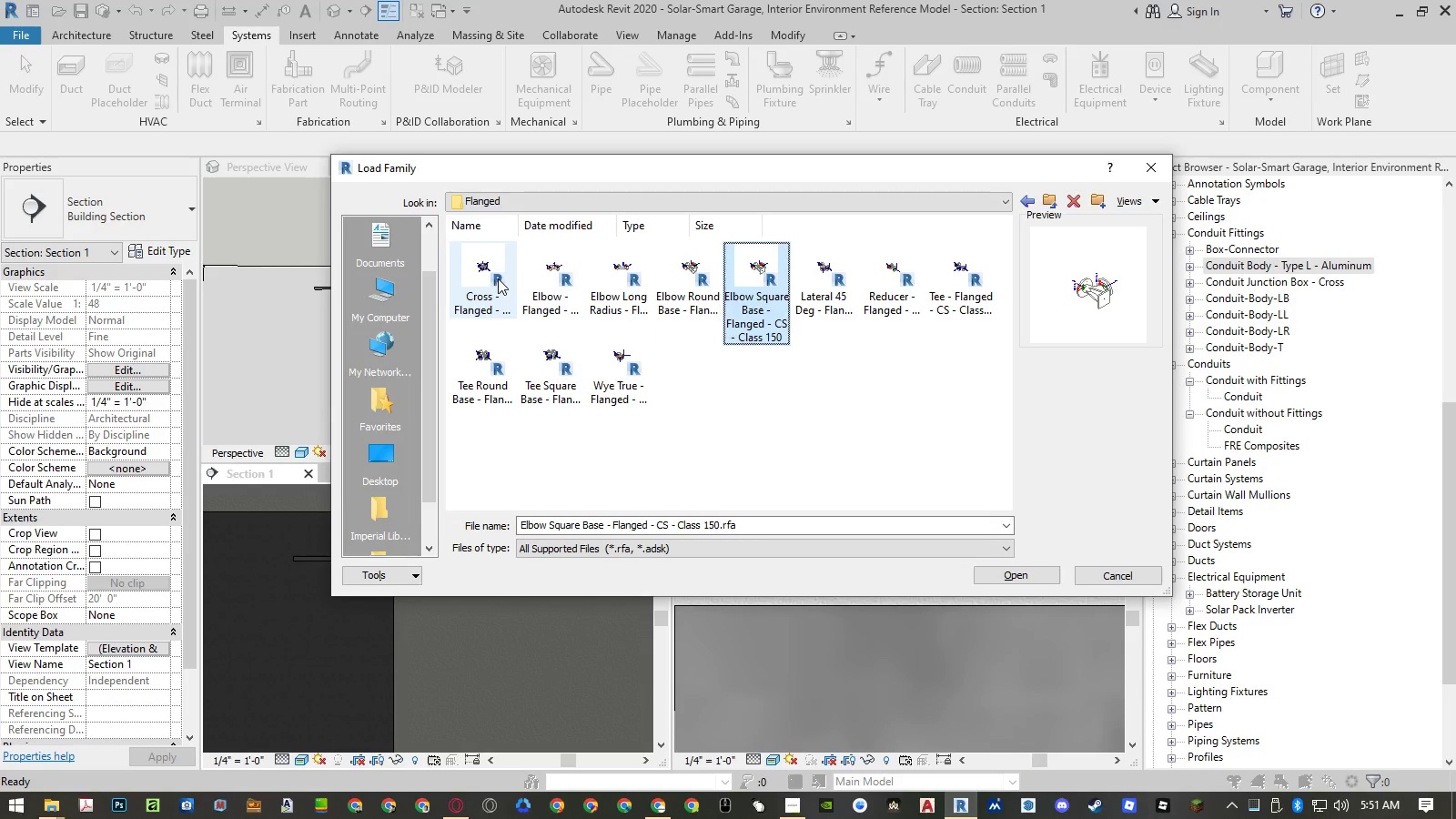 
key(ArrowRight)
 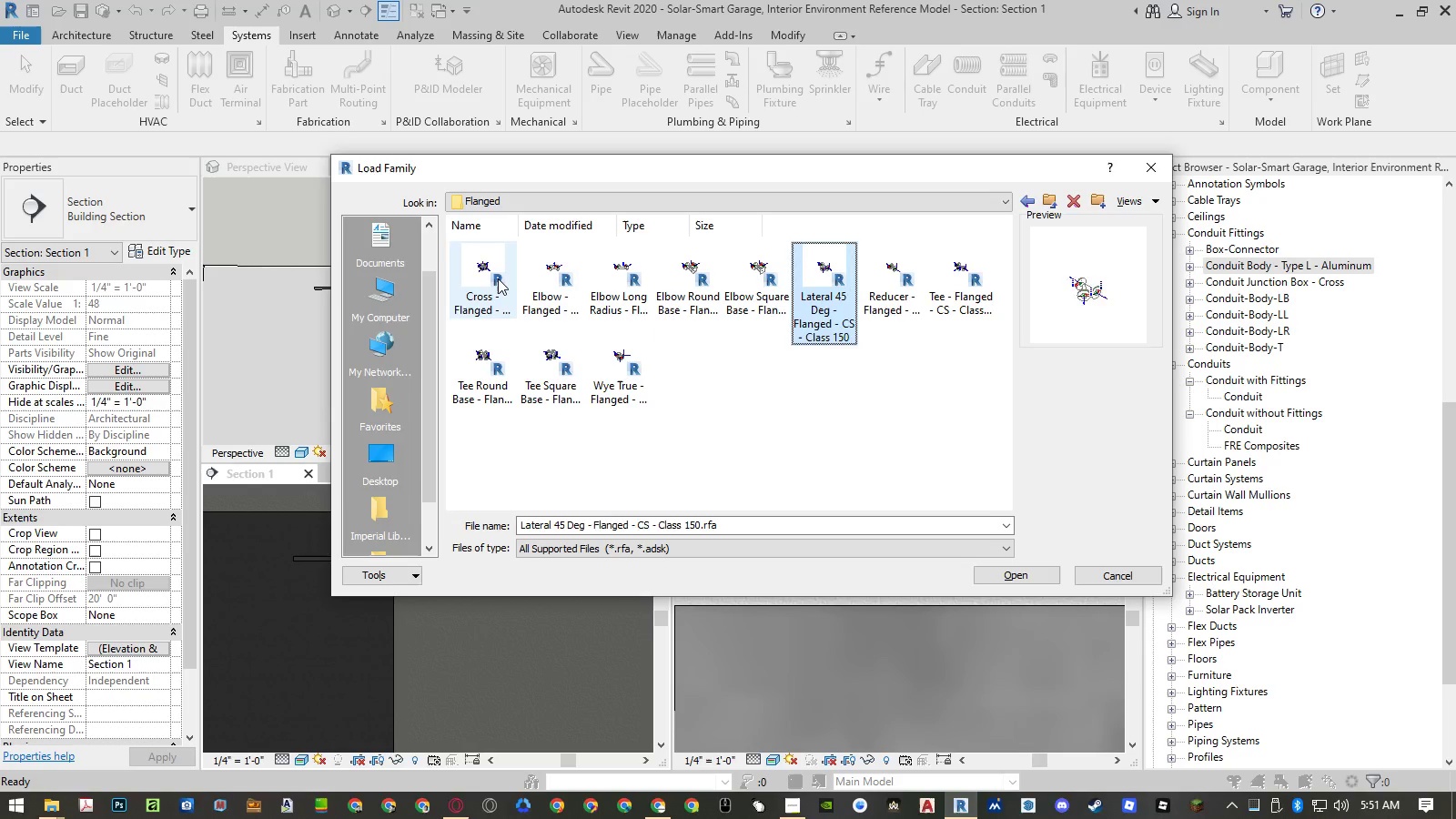 
key(ArrowRight)
 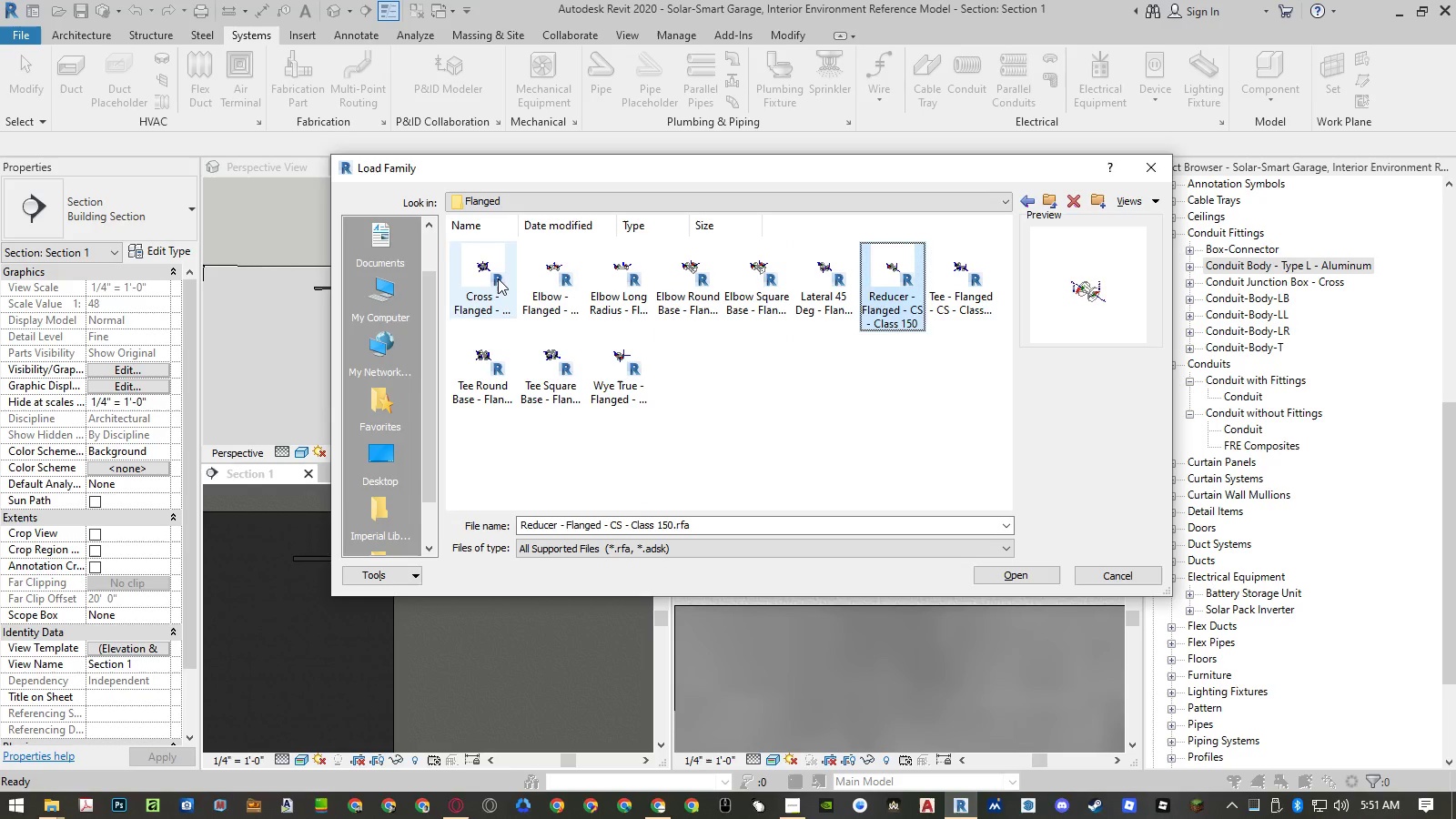 
key(ArrowRight)
 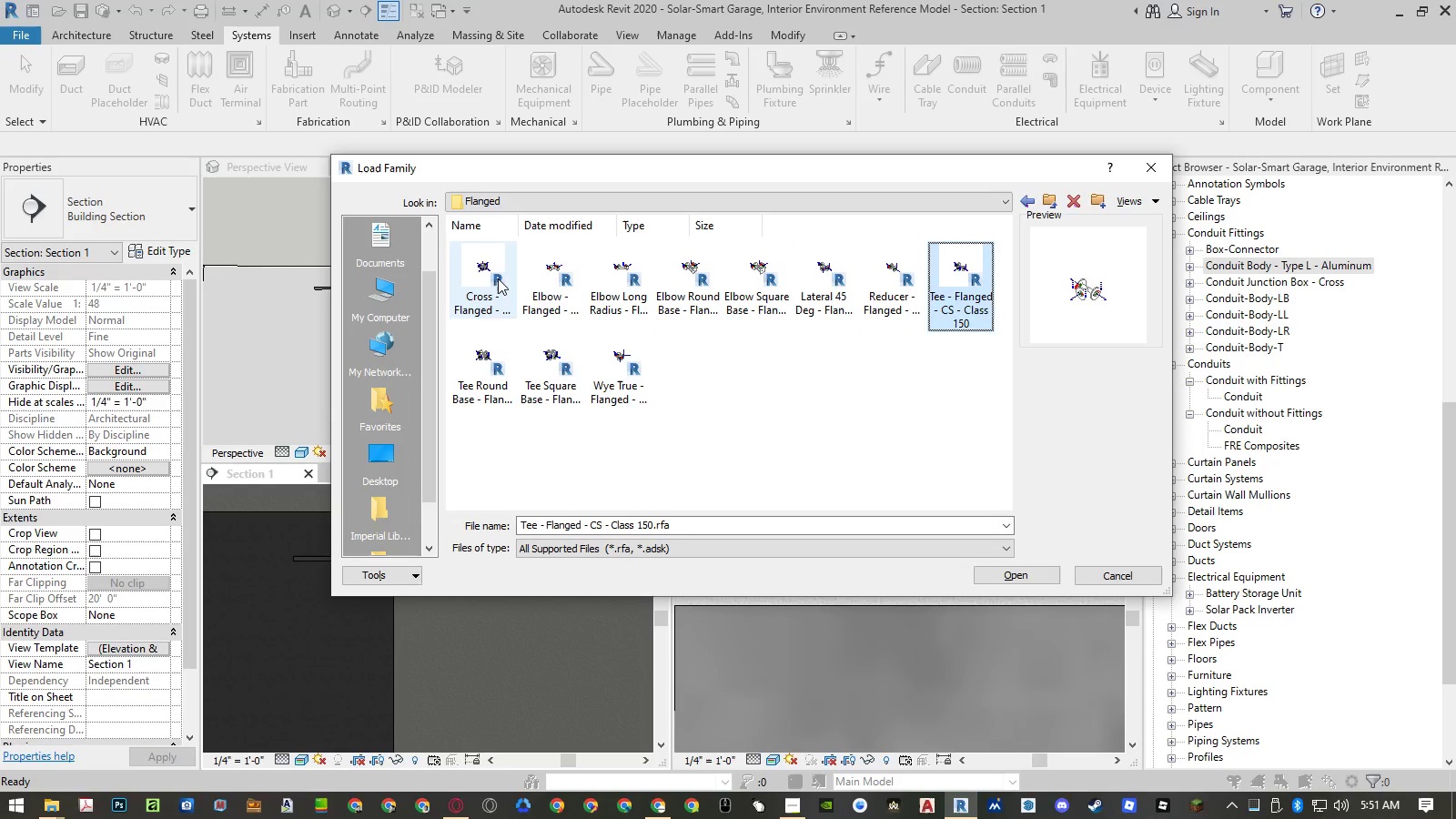 
key(ArrowRight)
 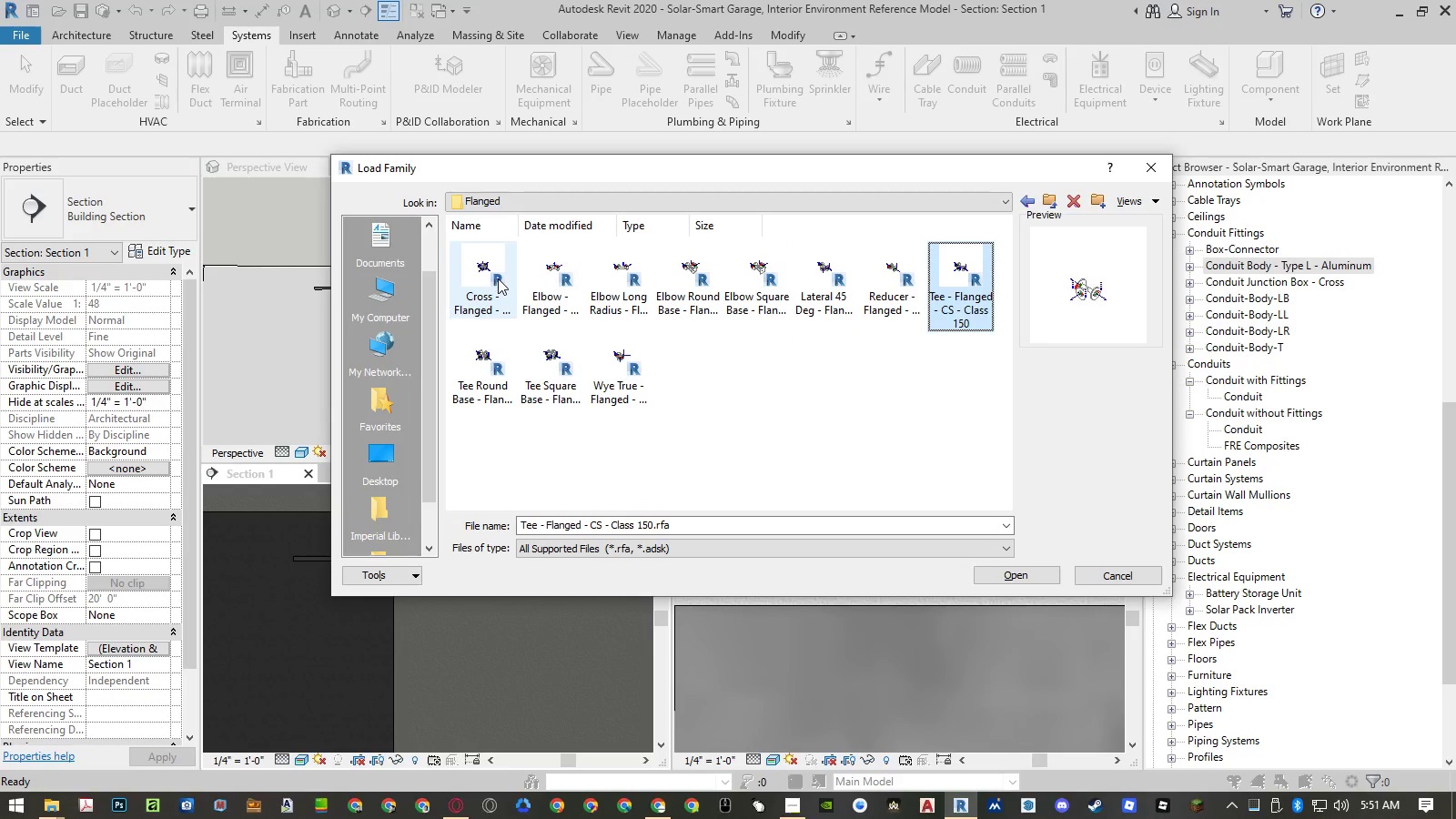 
key(ArrowRight)
 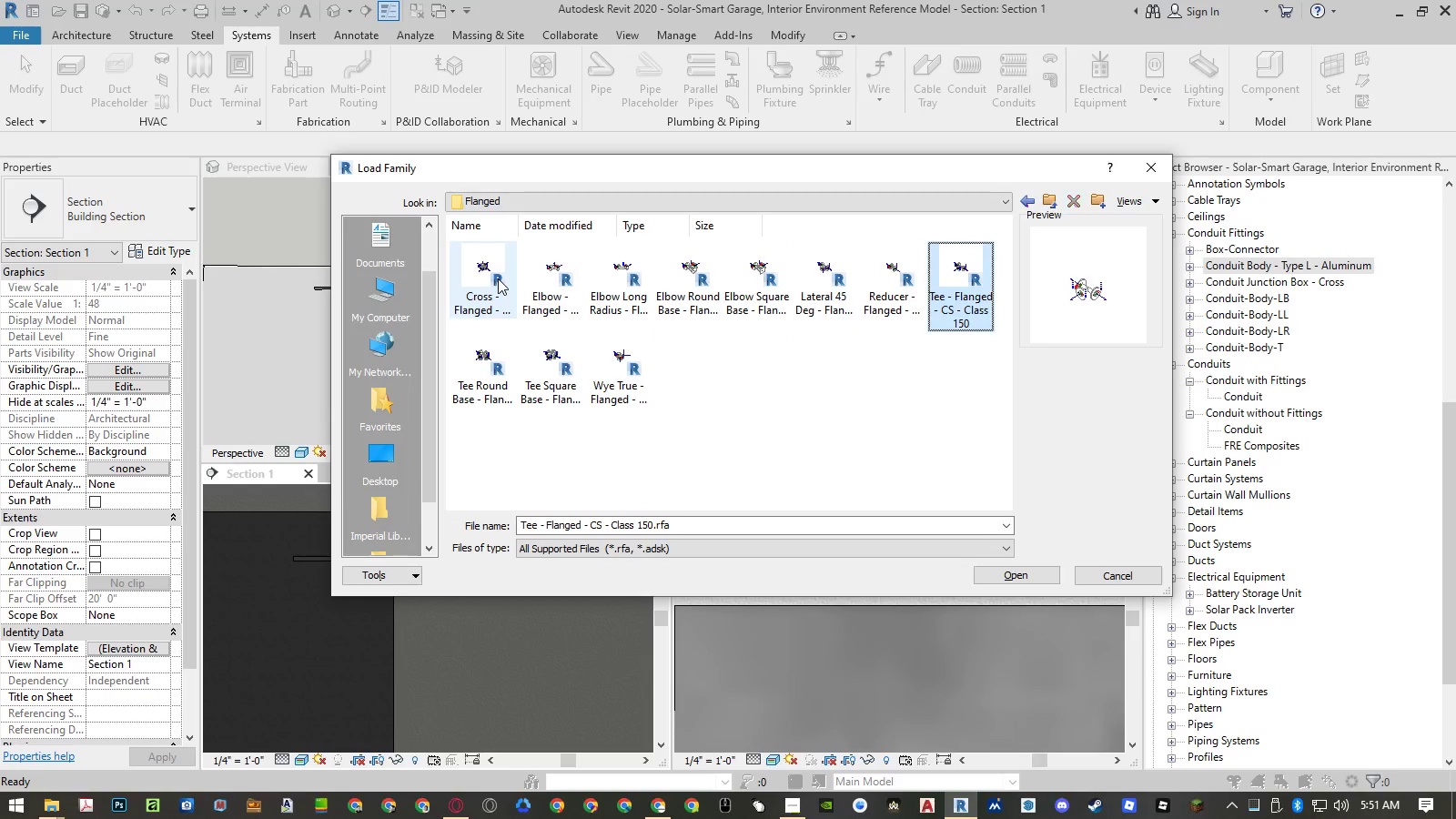 
hold_key(key=ArrowLeft, duration=0.86)
 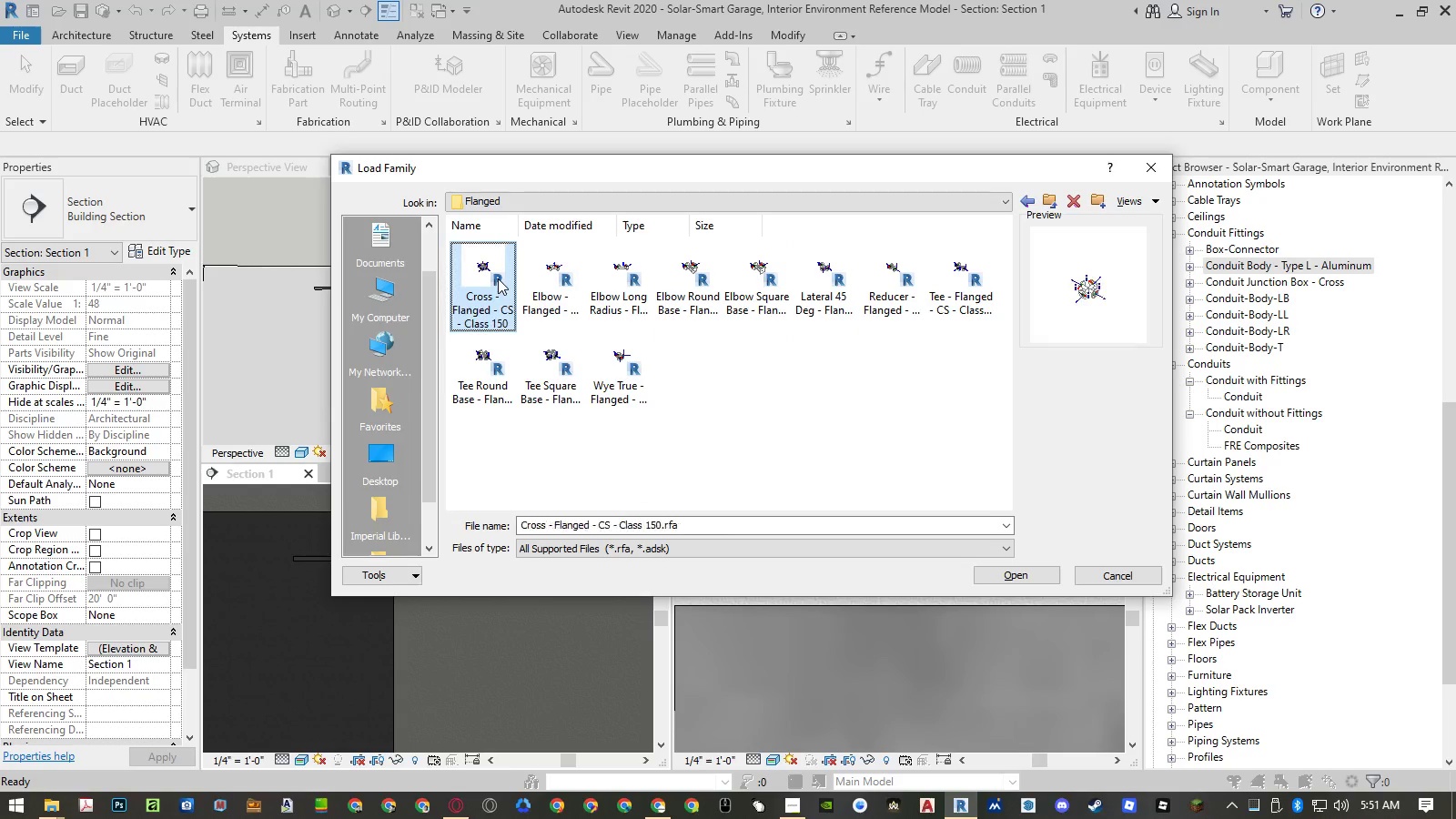 
key(ArrowDown)
 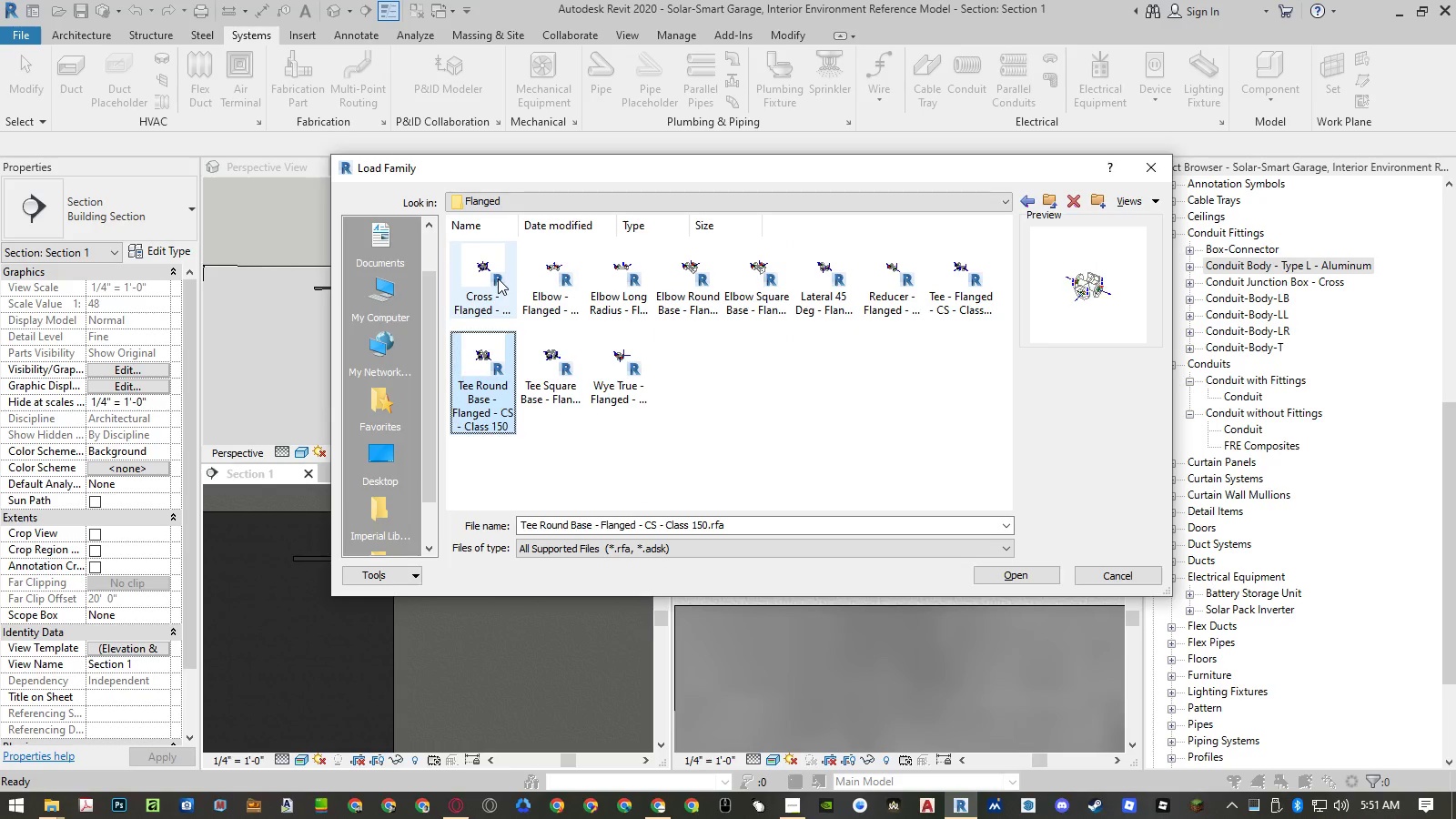 
key(ArrowRight)
 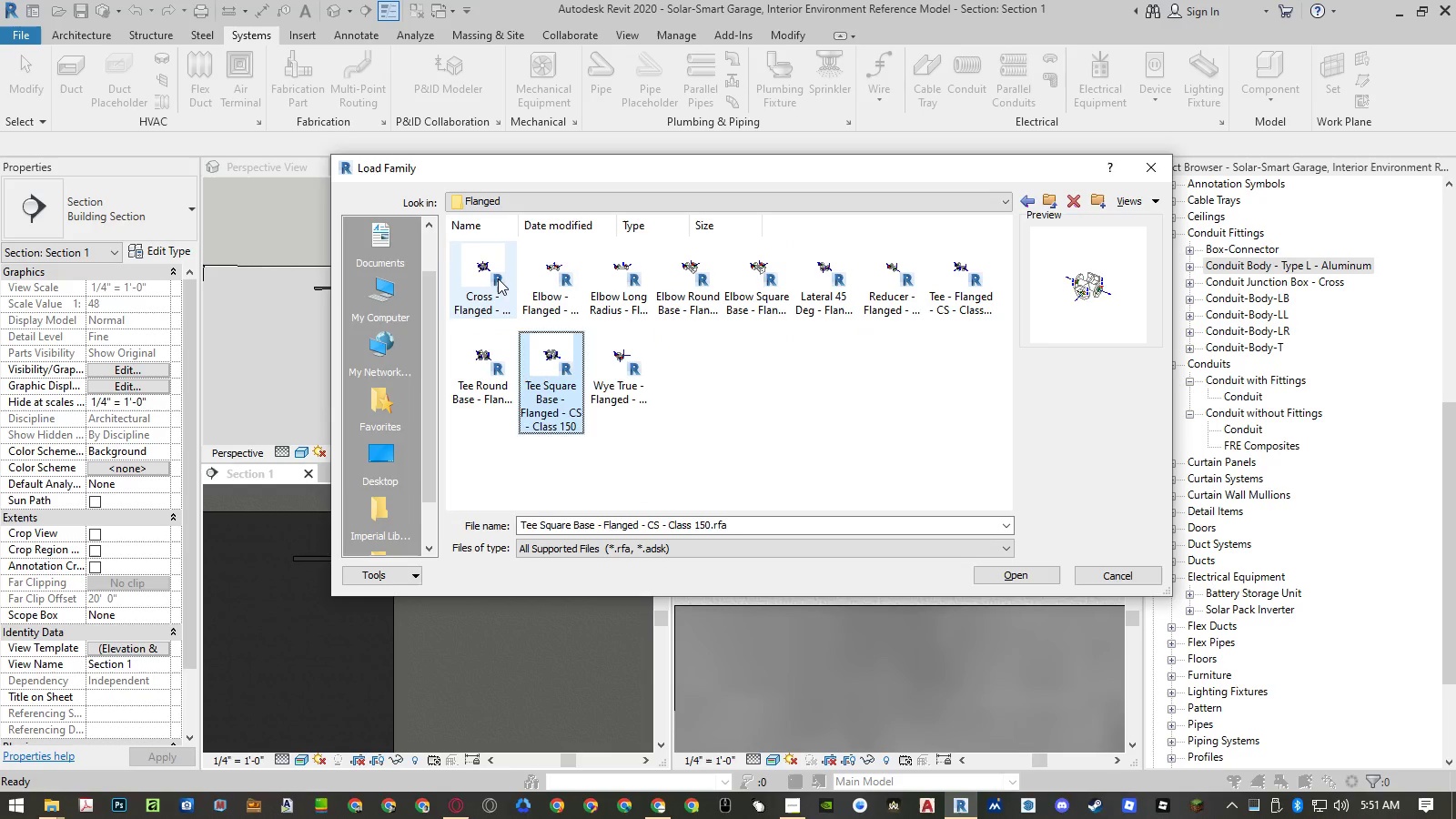 
key(ArrowRight)
 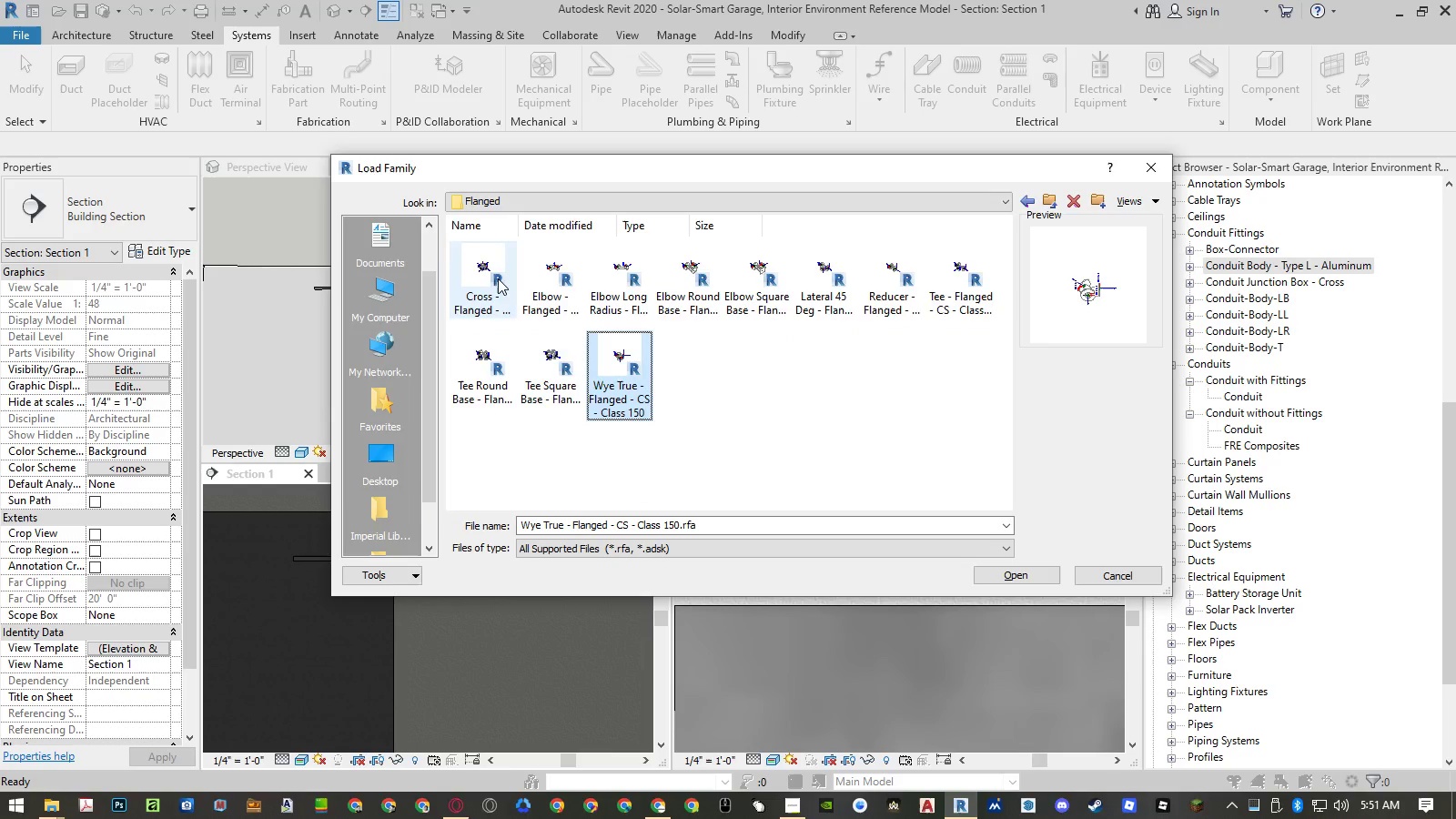 
key(Backspace)
 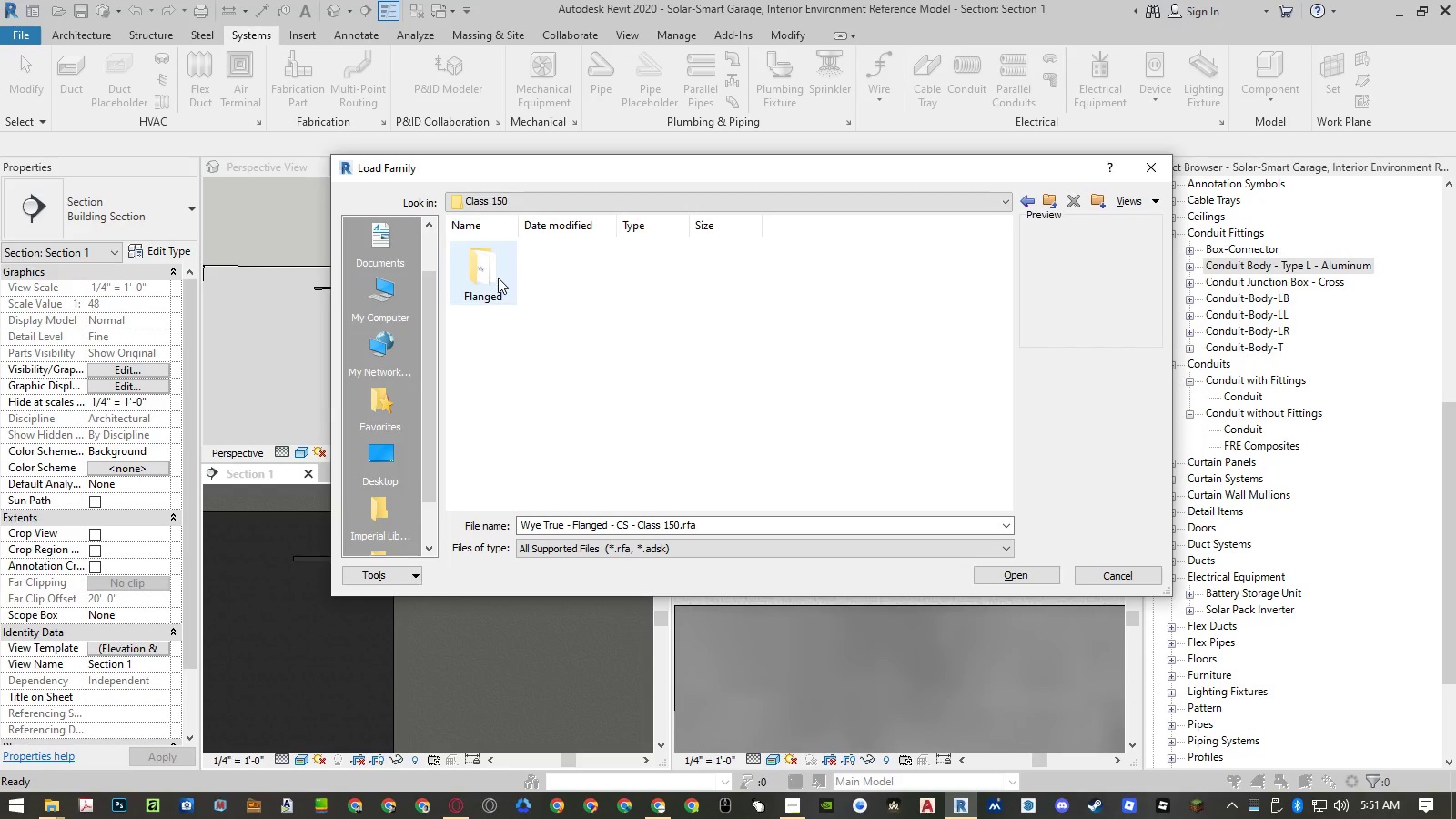 
key(ArrowRight)
 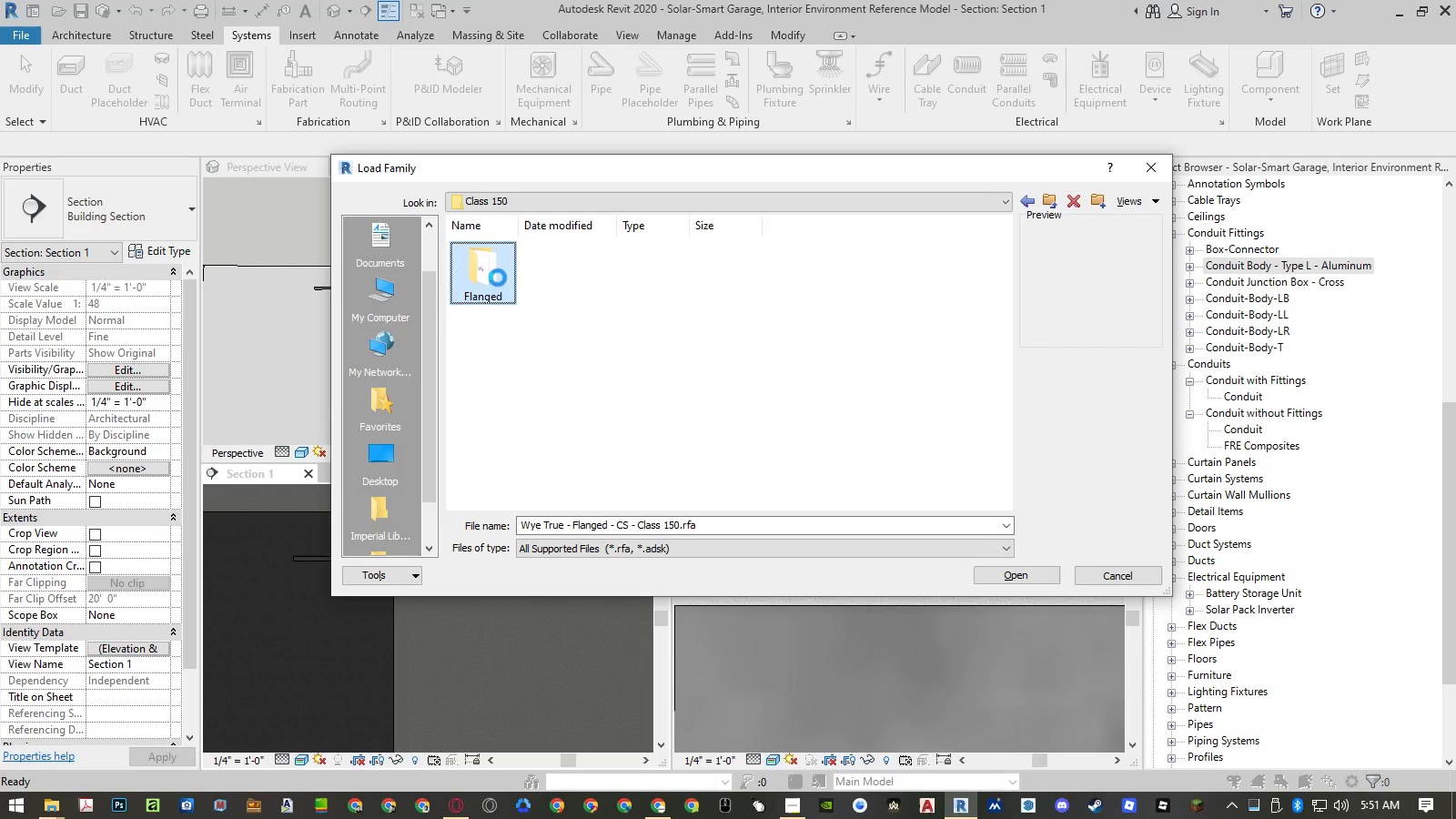 
key(Backspace)
 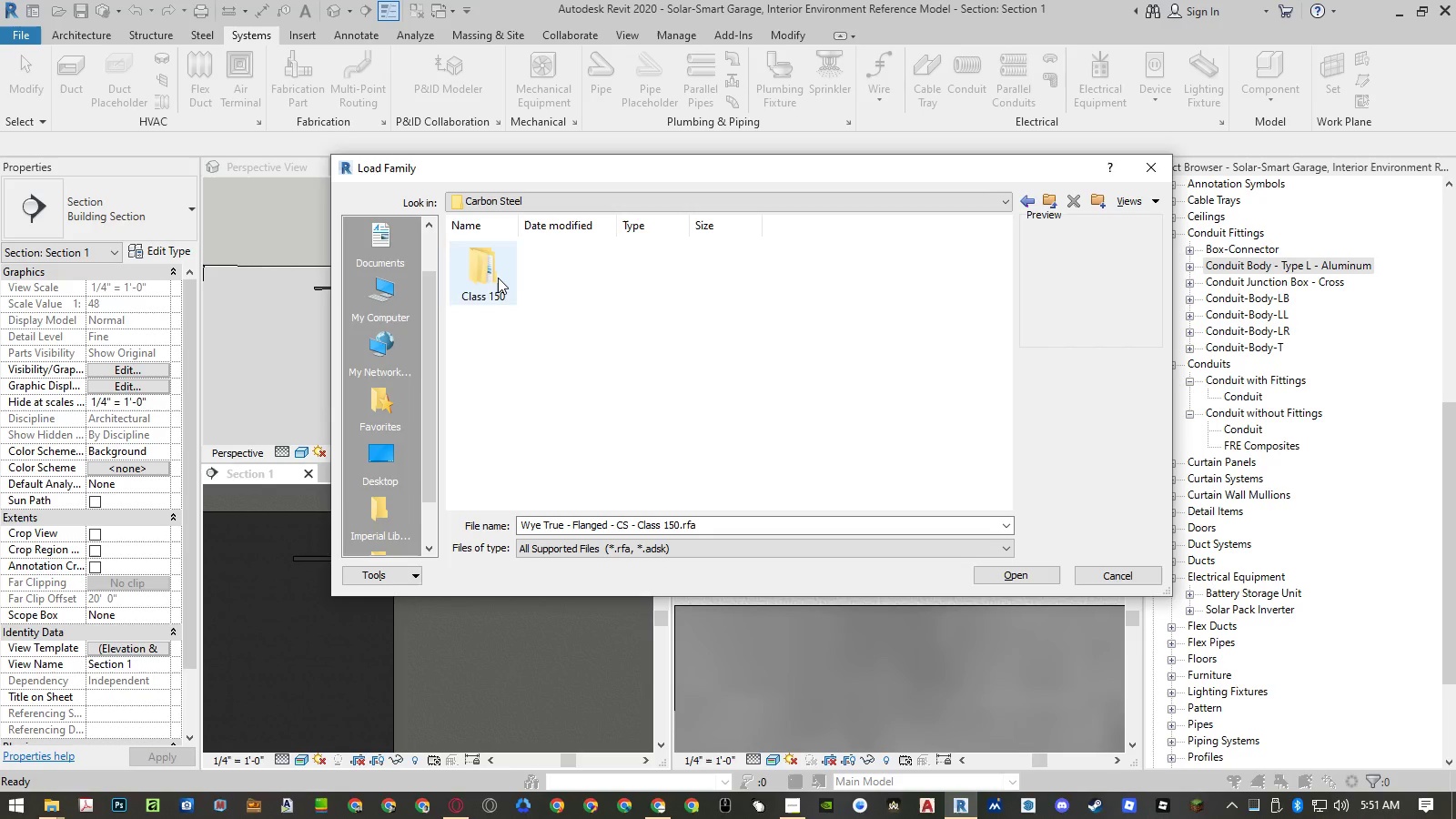 
key(ArrowRight)
 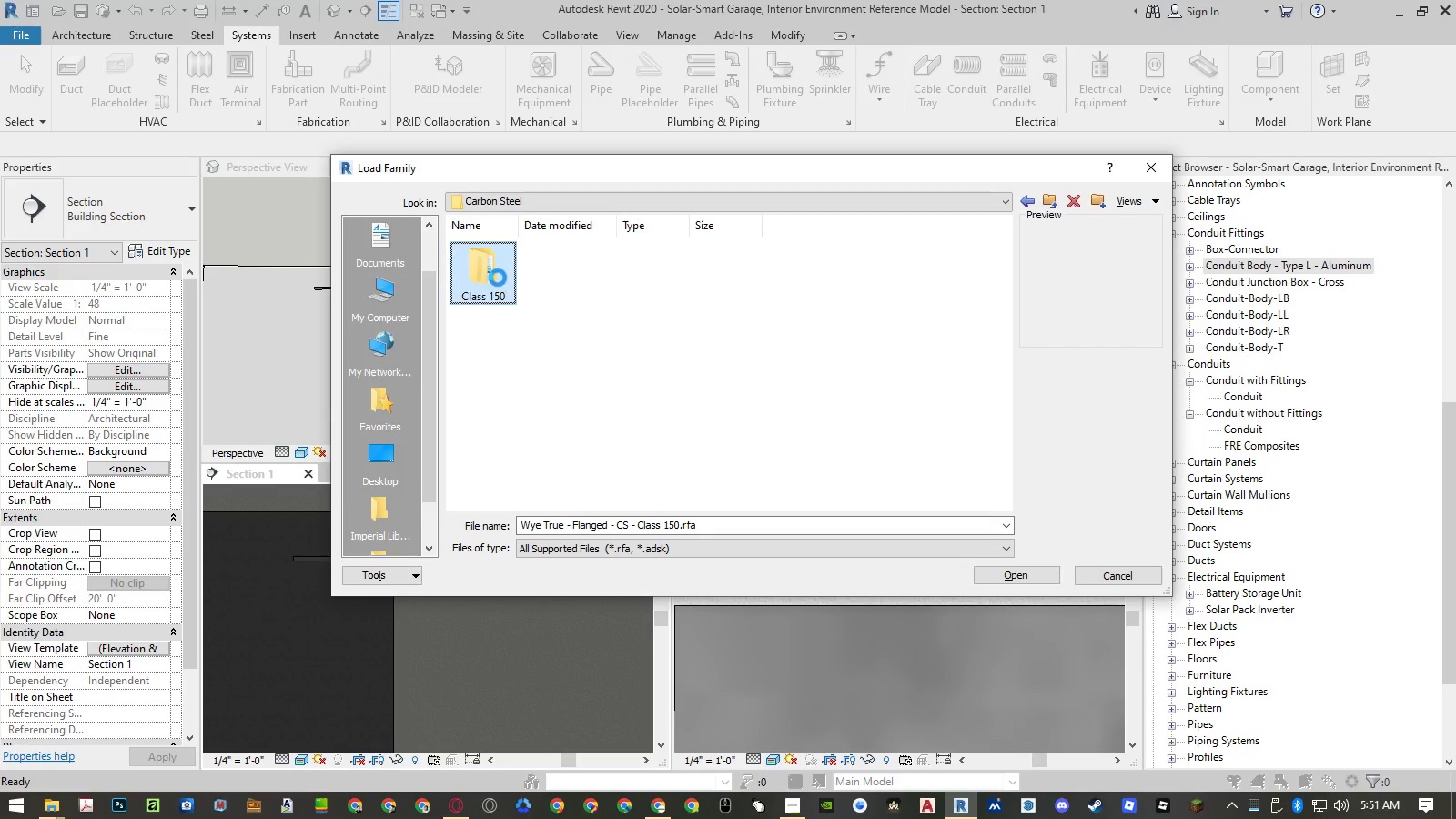 
key(Backspace)
 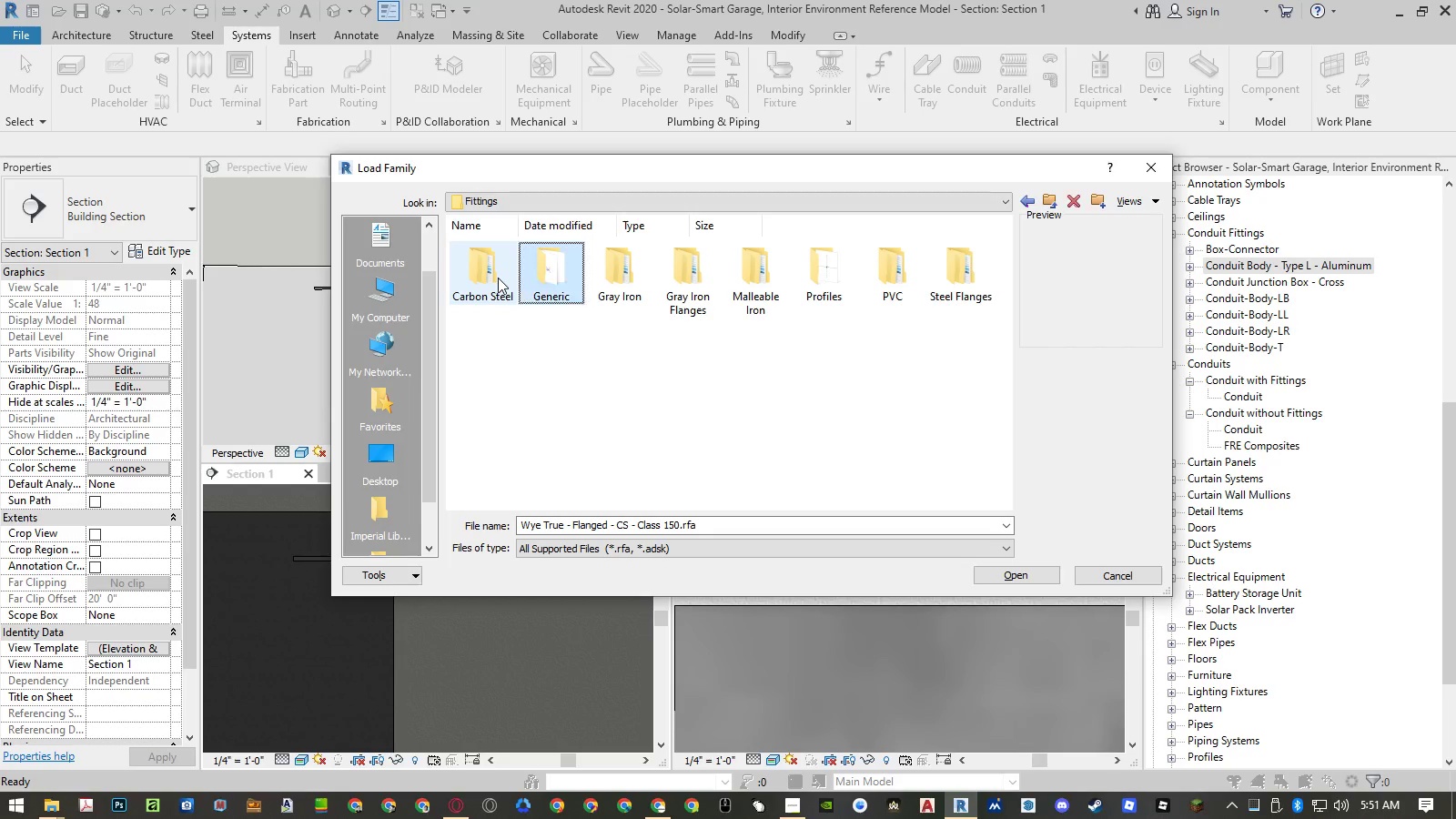 
key(ArrowRight)
 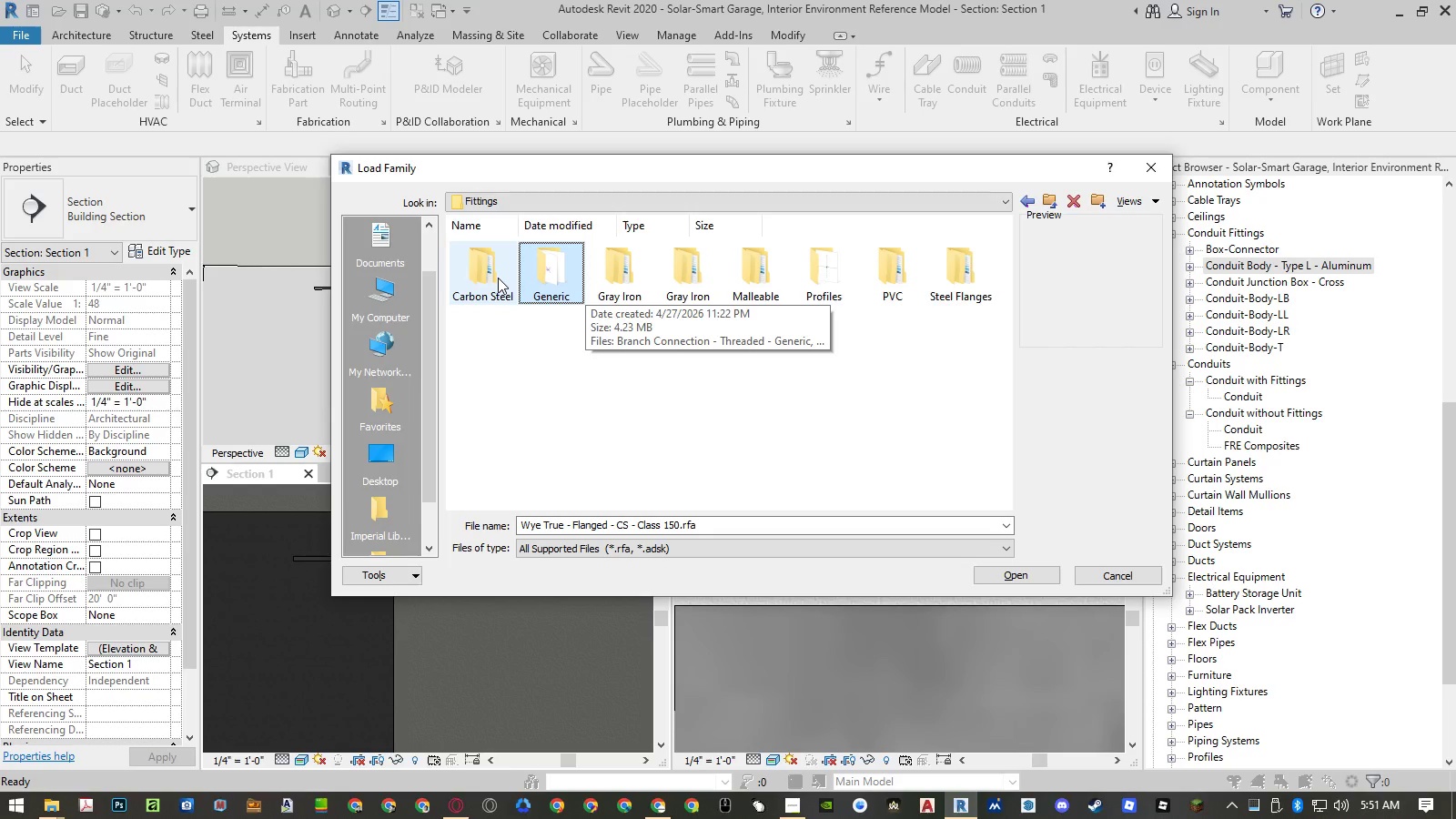 
key(ArrowRight)
 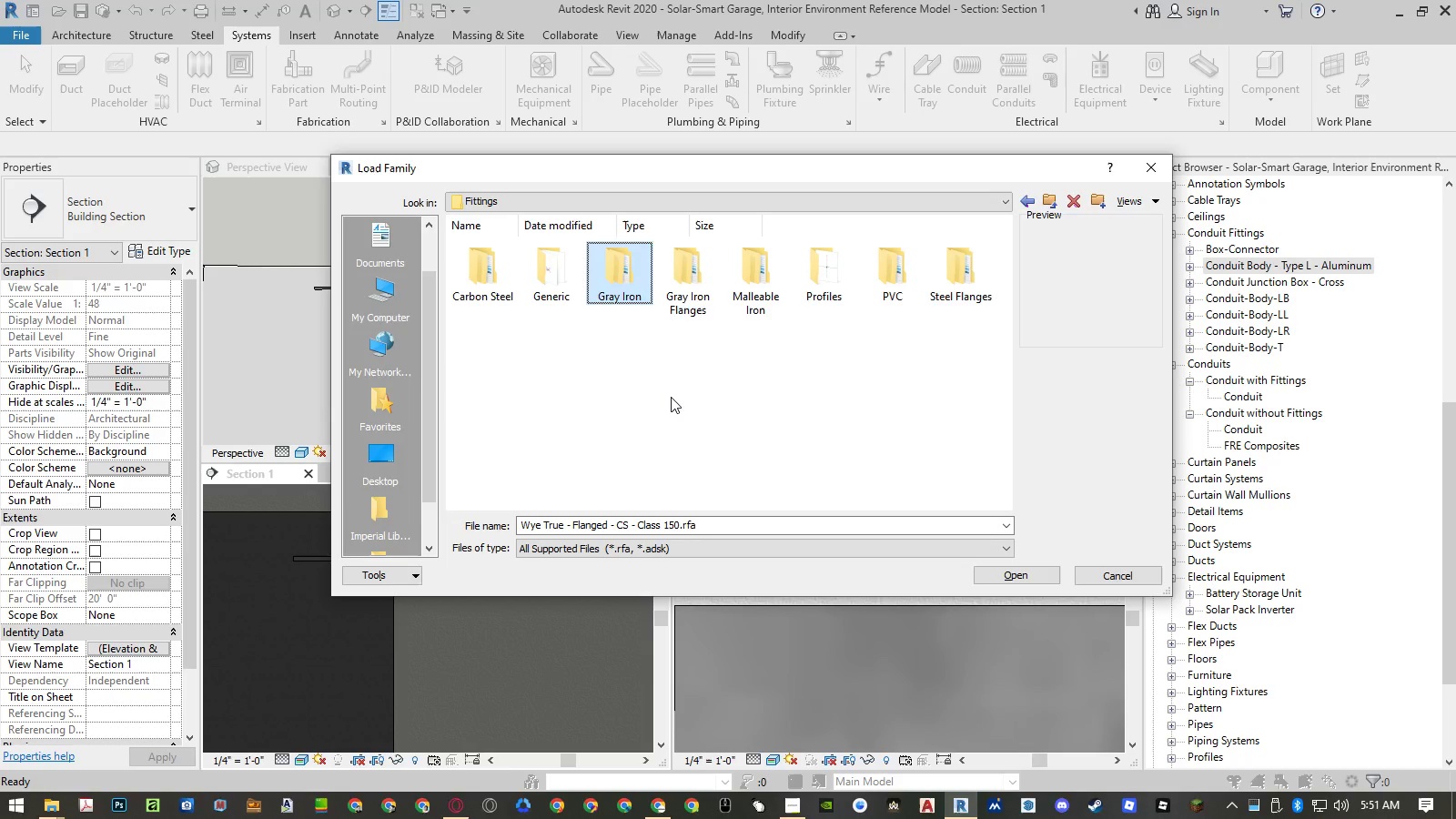 
key(ArrowRight)
 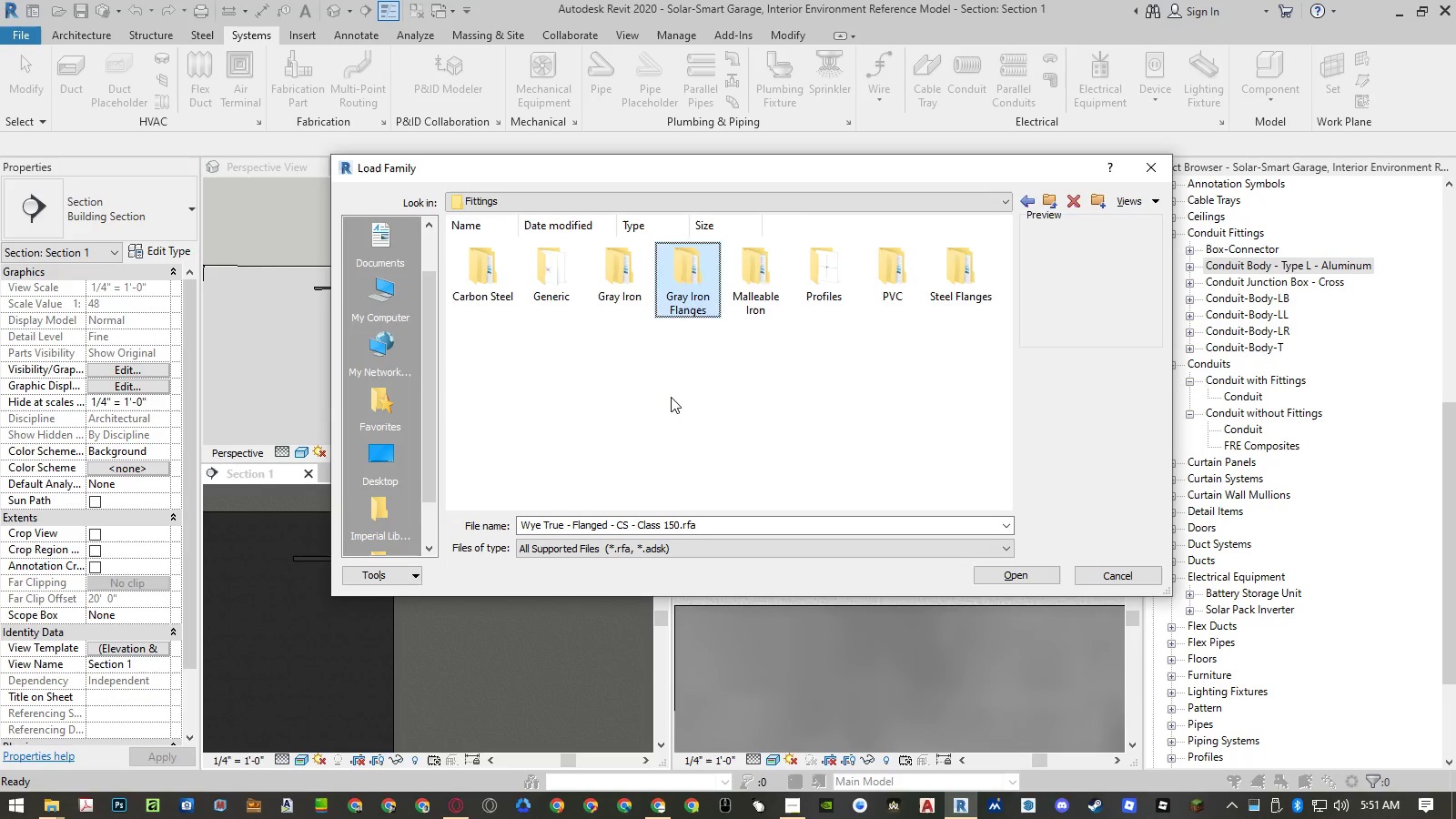 
key(ArrowRight)
 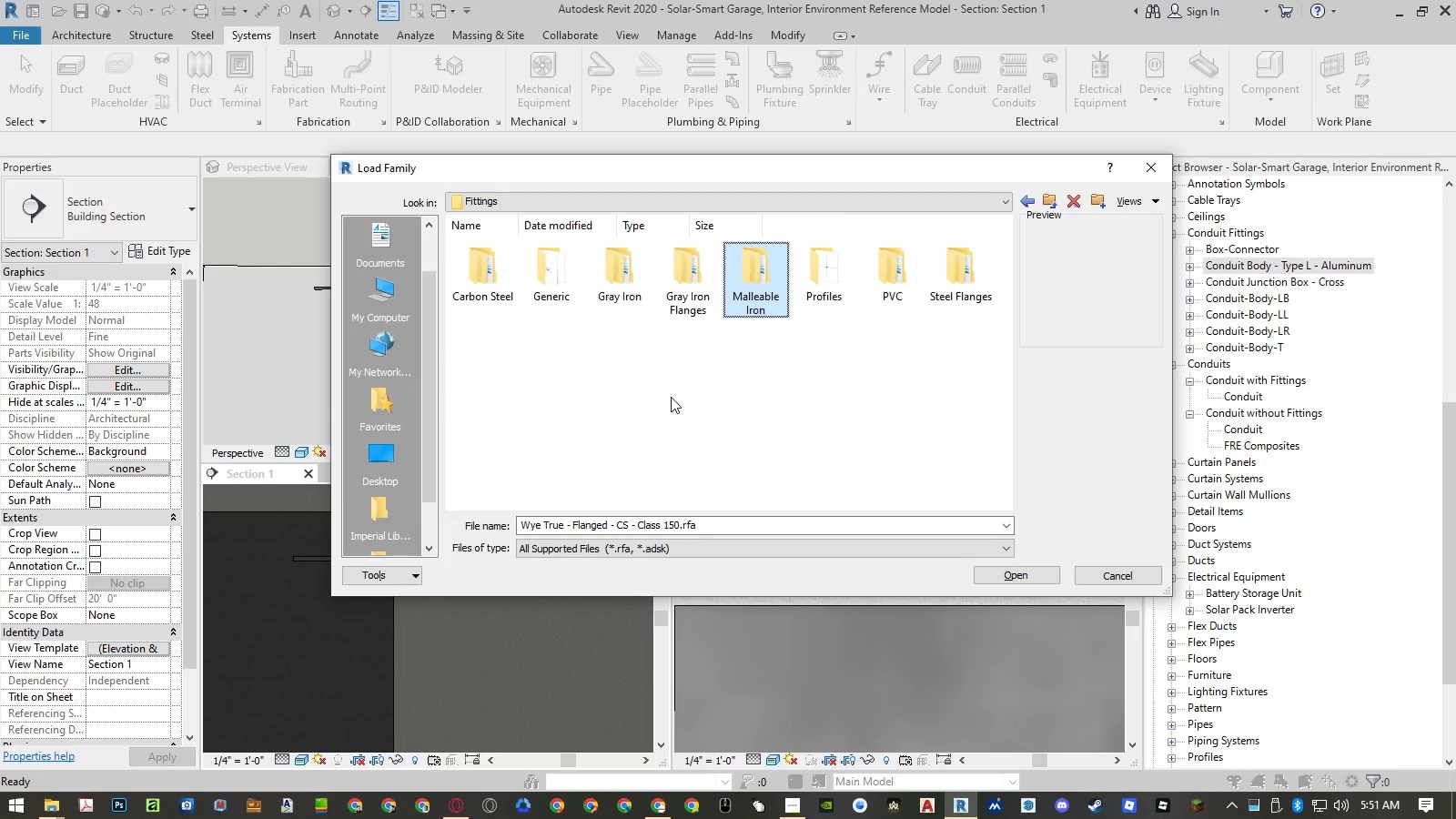 
key(ArrowRight)
 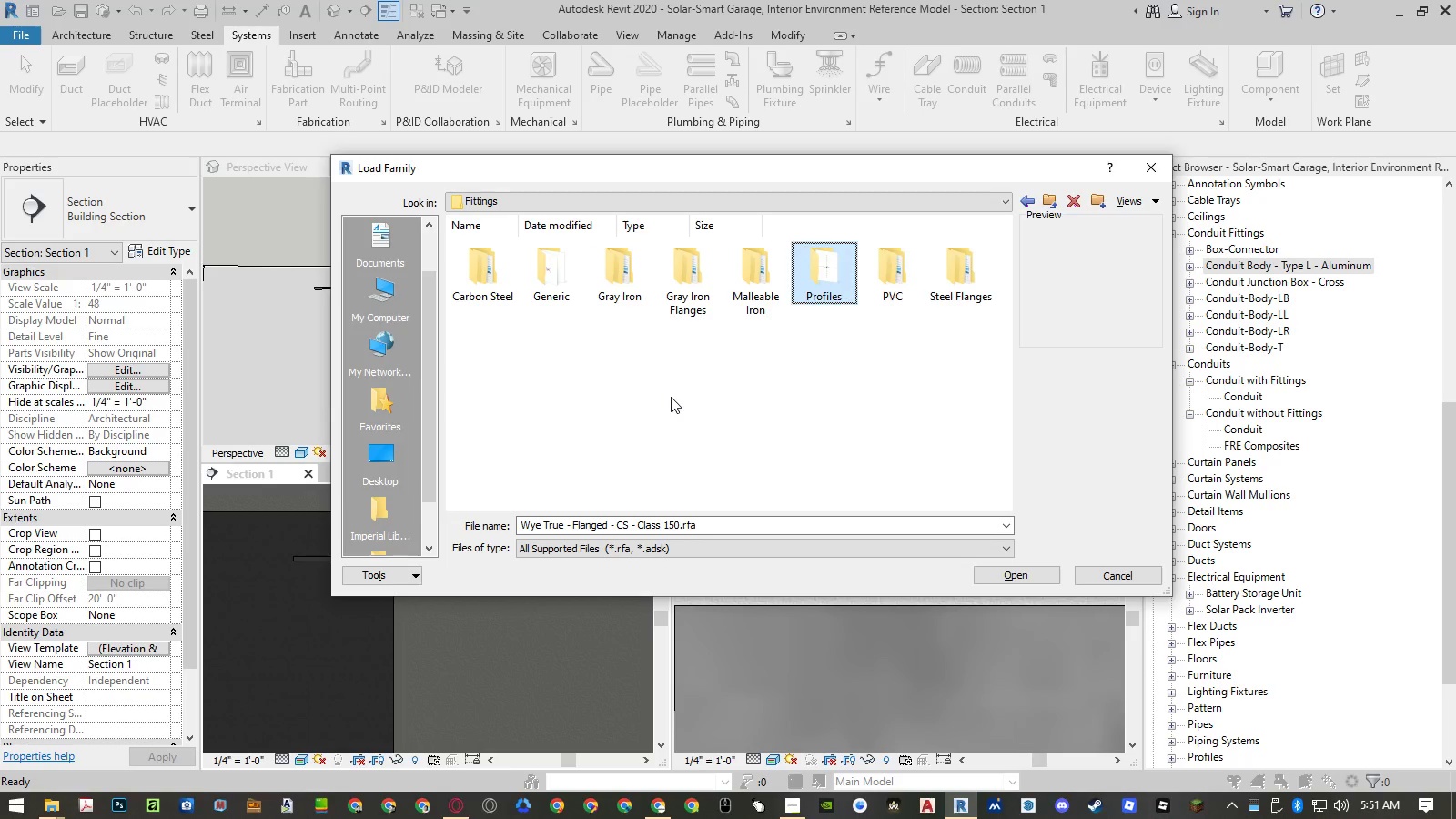 
key(ArrowRight)
 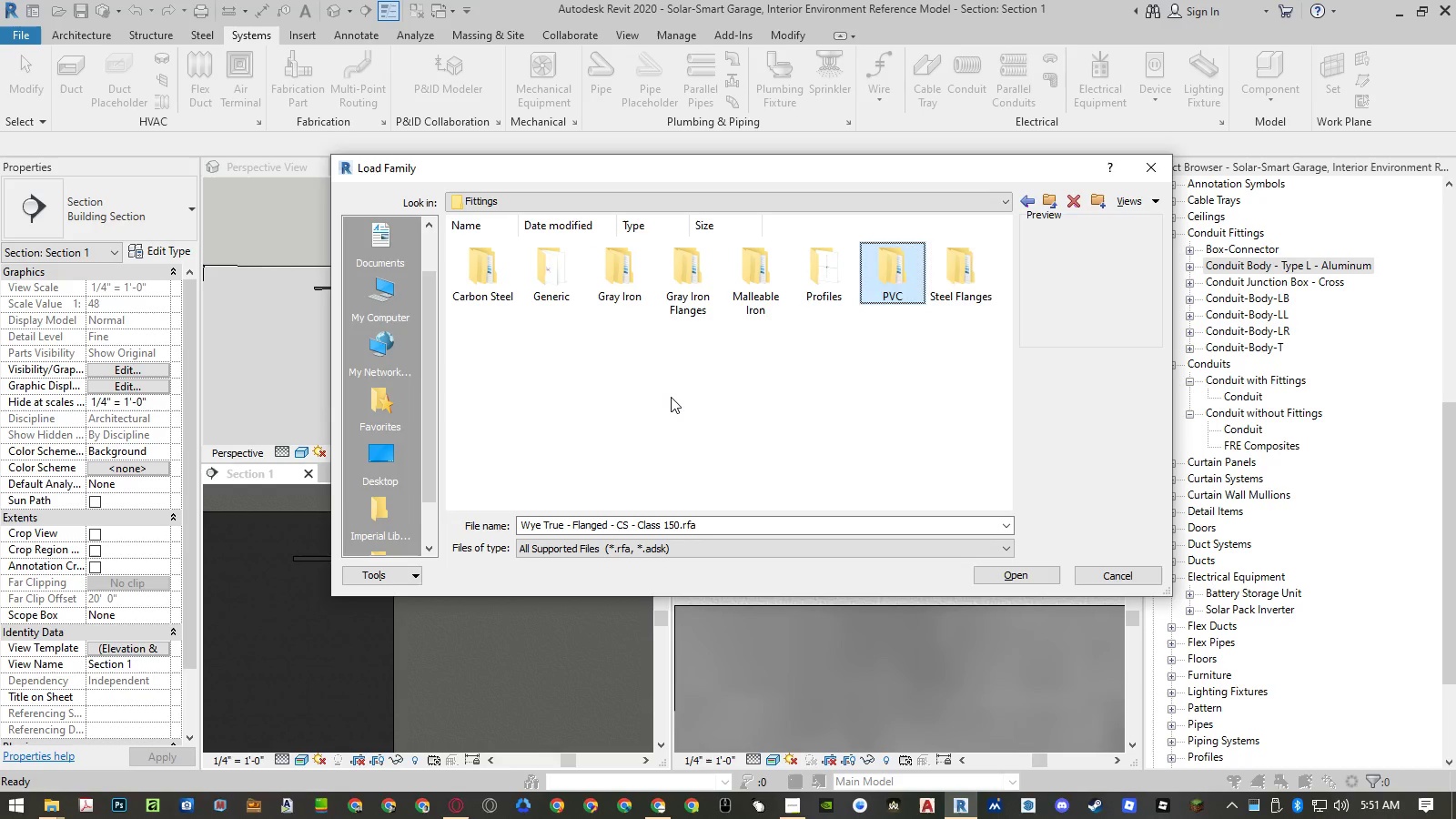 
key(ArrowRight)
 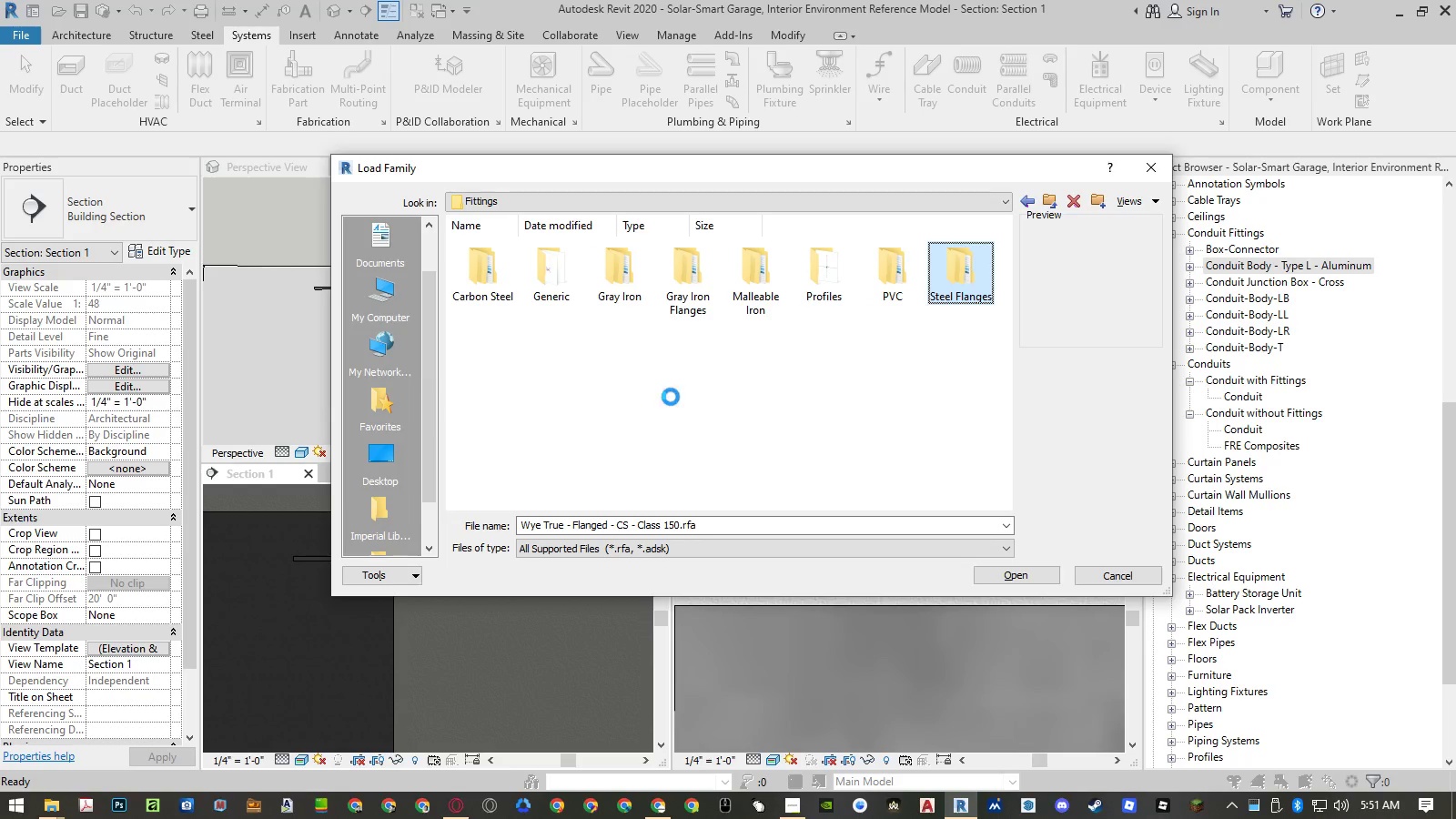 
key(Enter)
 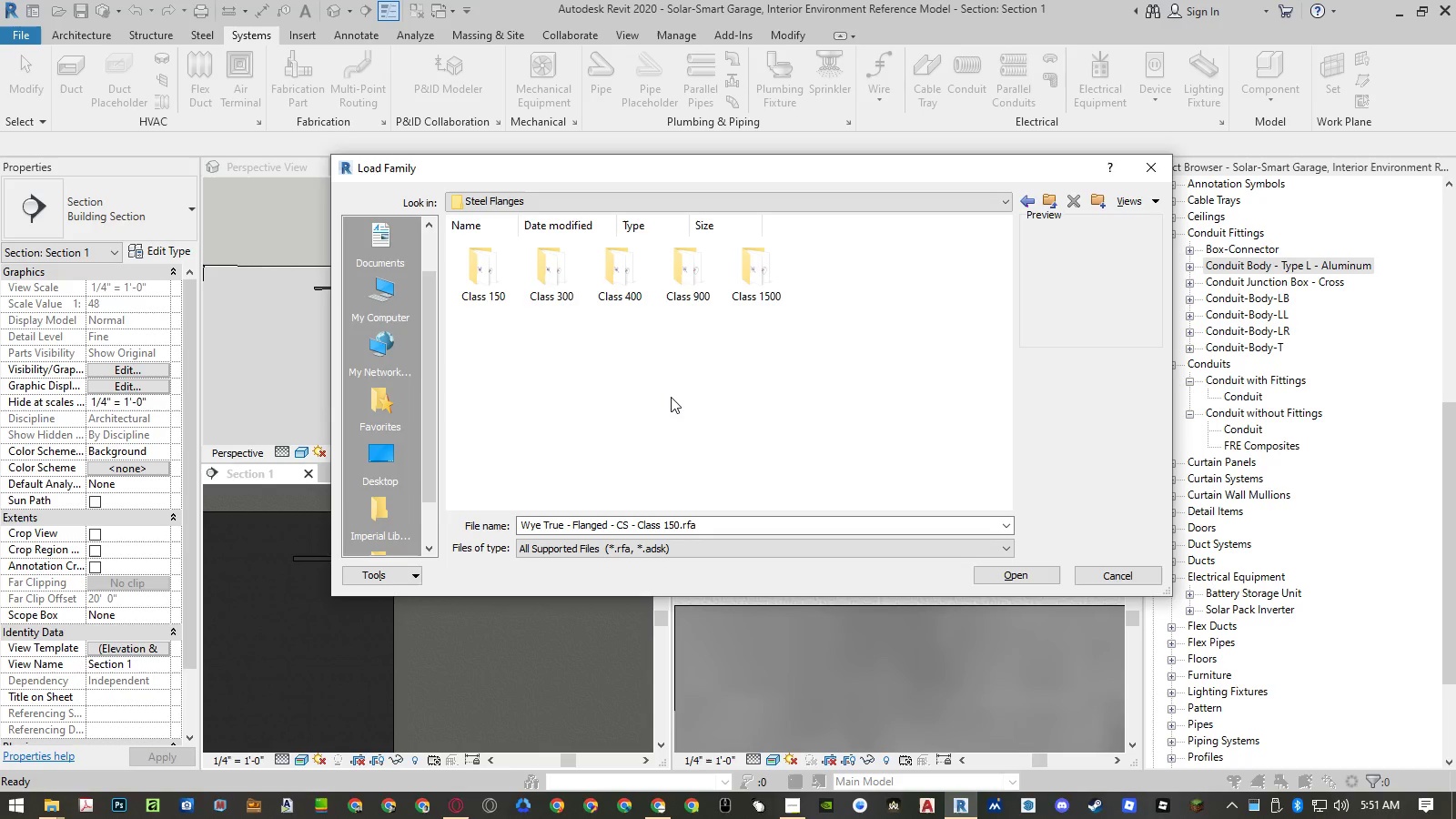 
key(ArrowRight)
 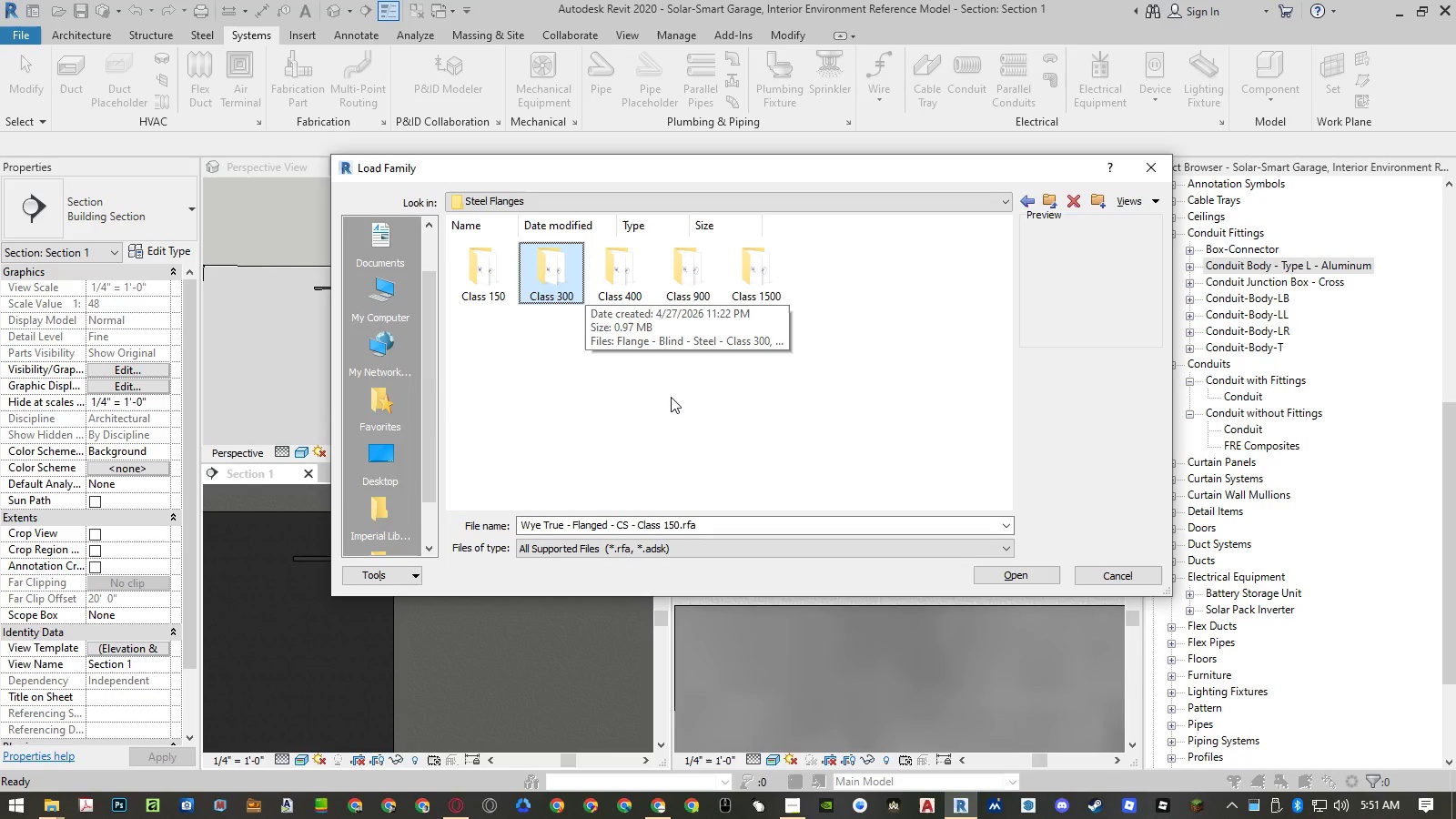 
key(Enter)
 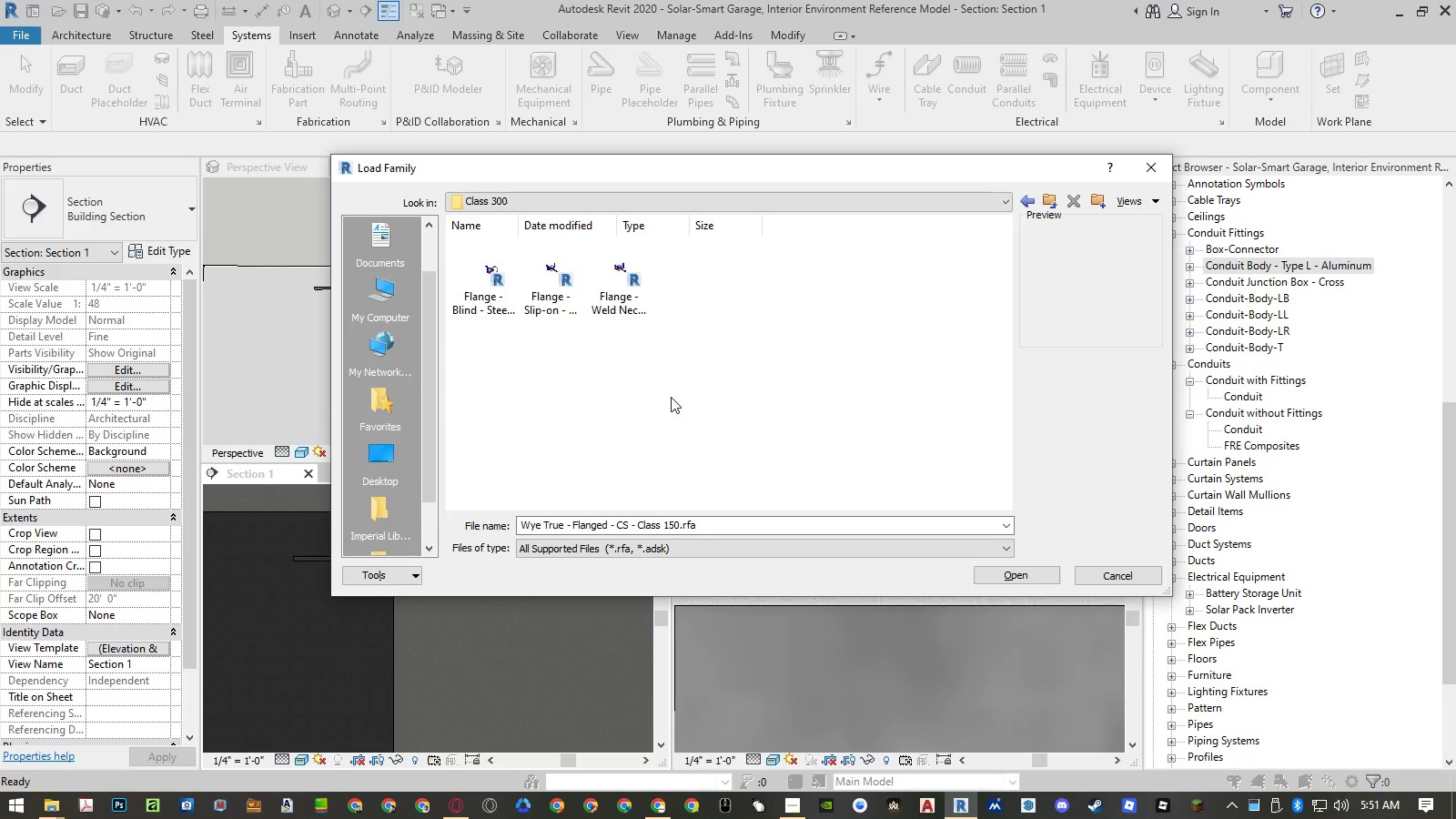 
key(ArrowRight)
 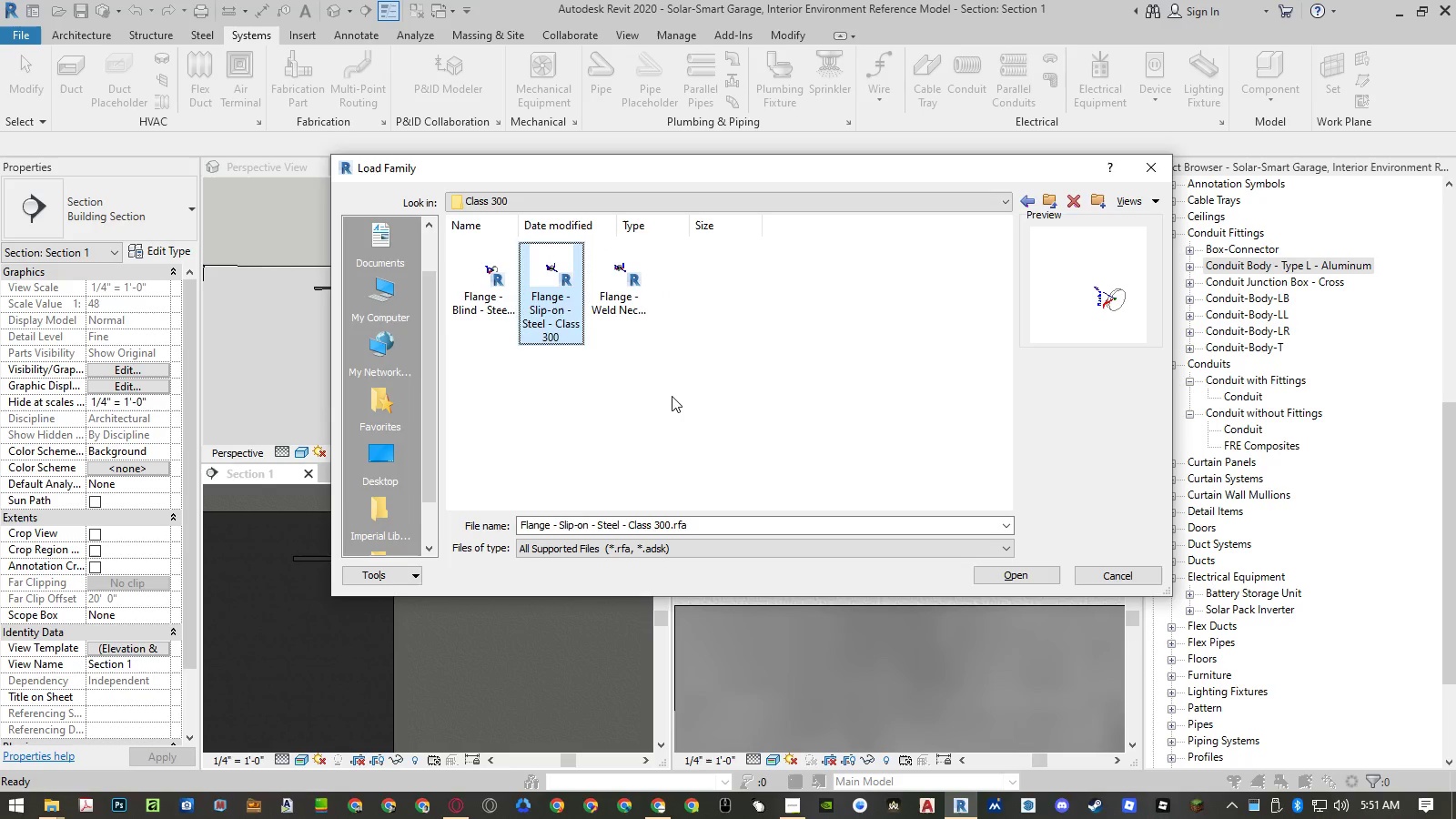 
key(ArrowLeft)
 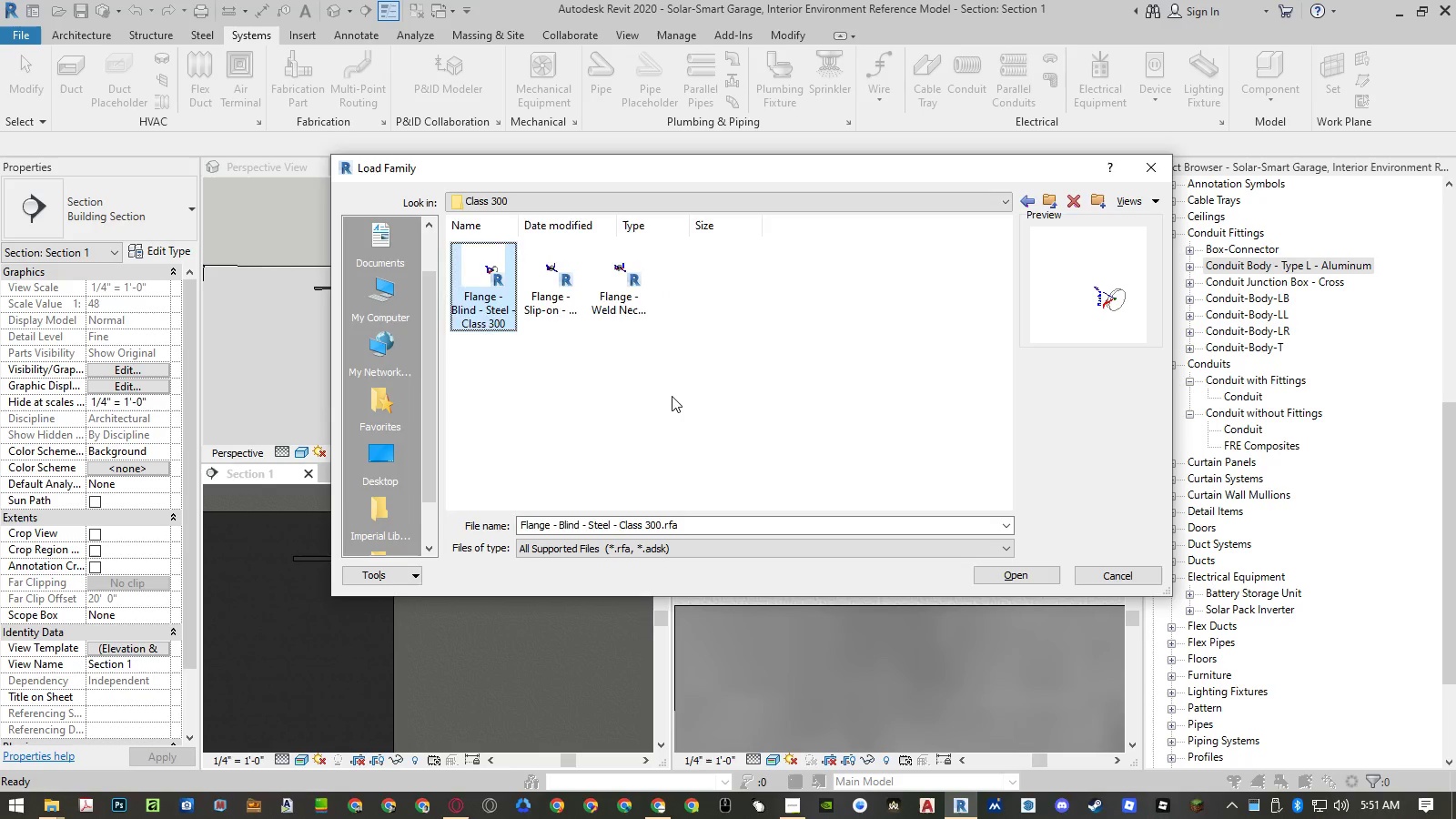 
key(Backspace)
 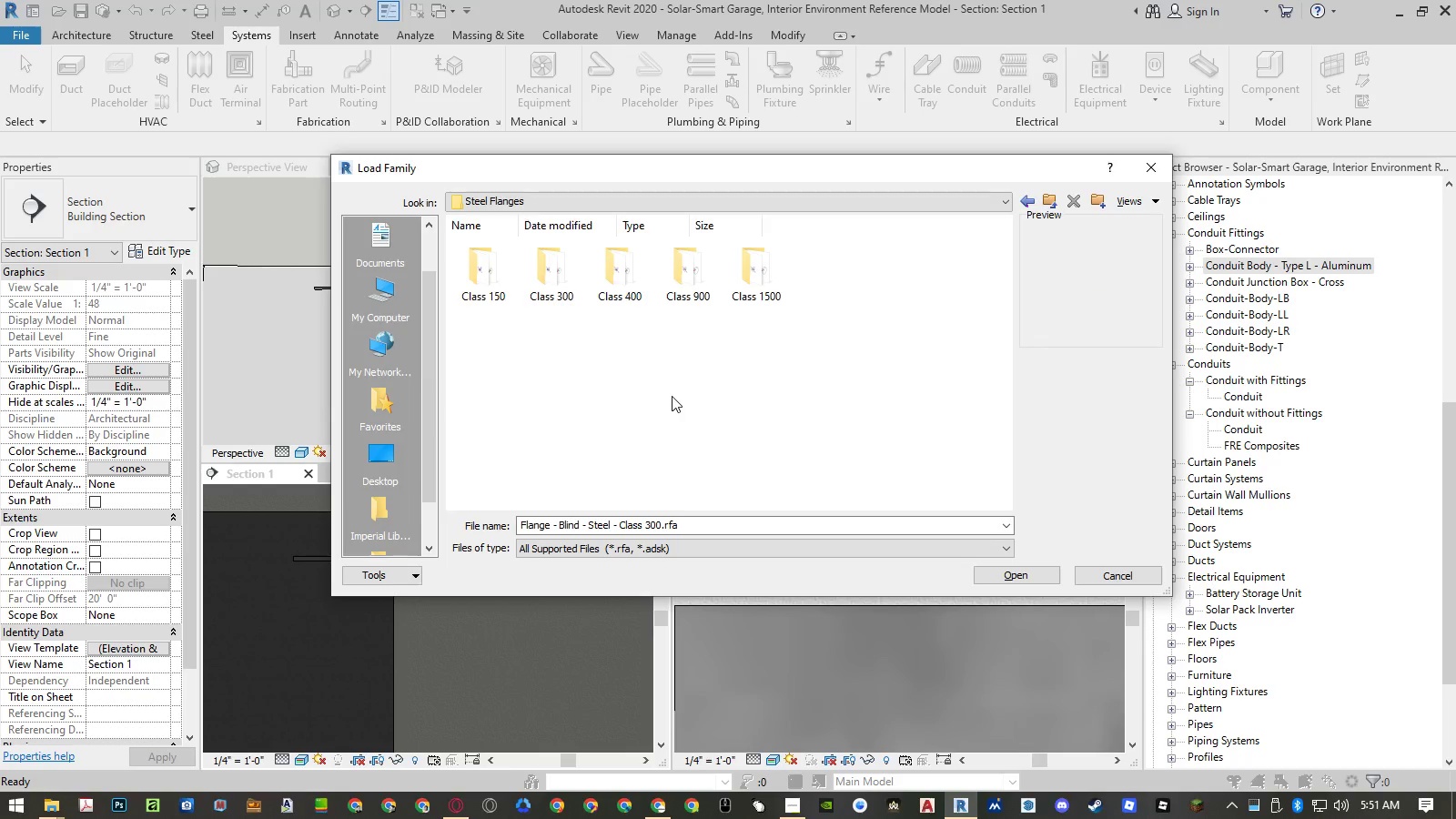 
key(Backspace)
 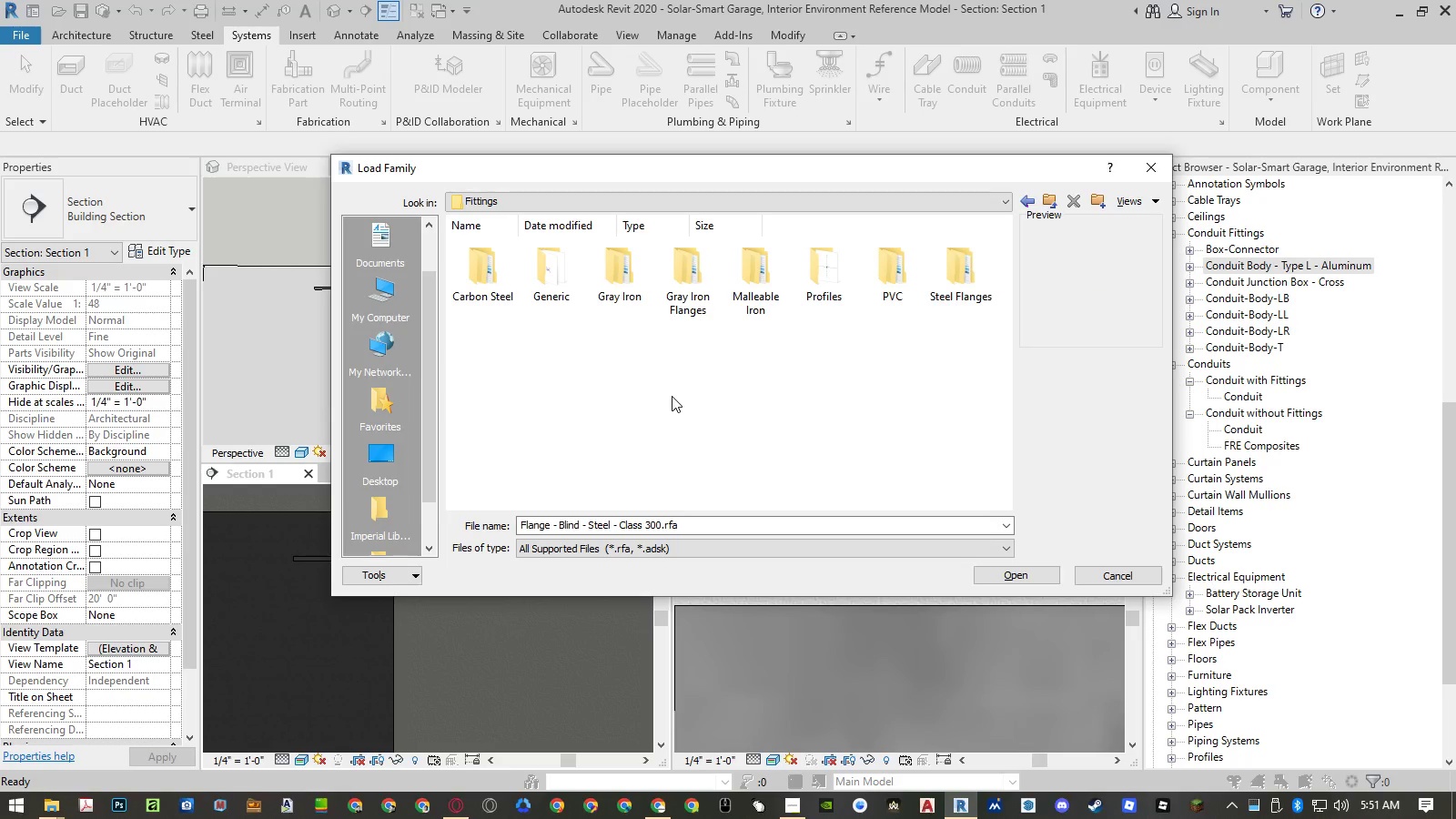 
key(ArrowLeft)
 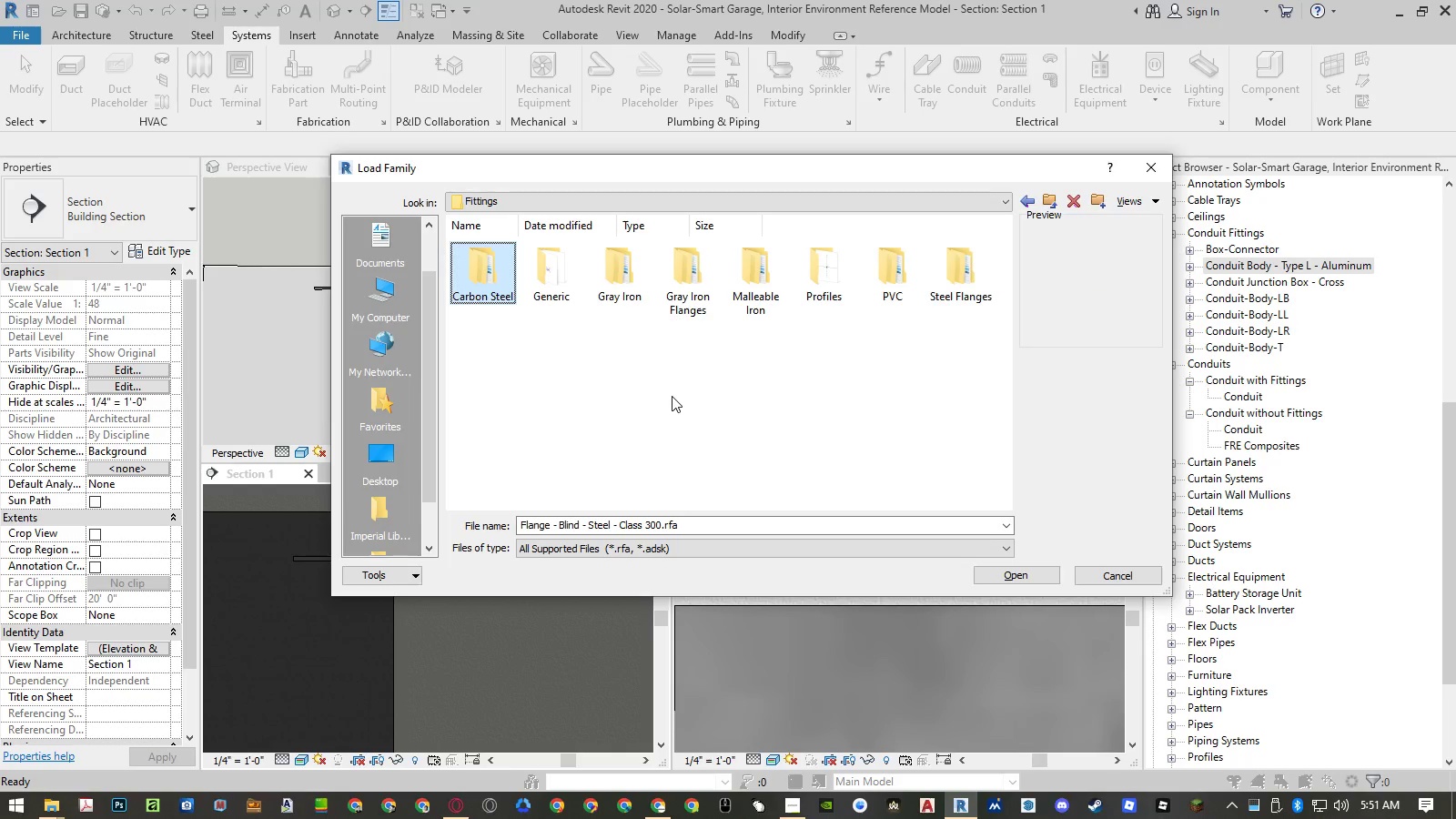 
key(ArrowRight)
 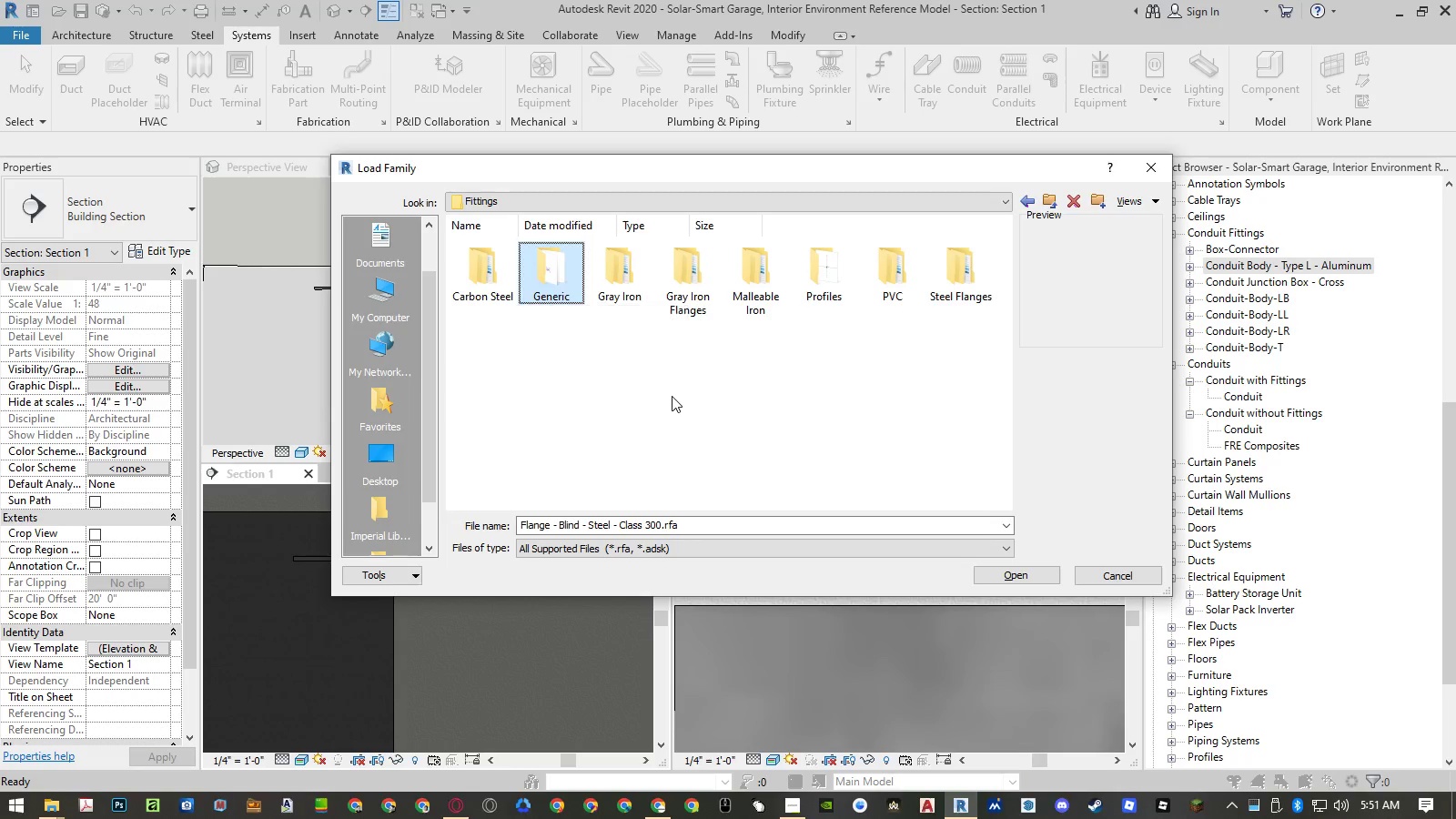 
key(ArrowRight)
 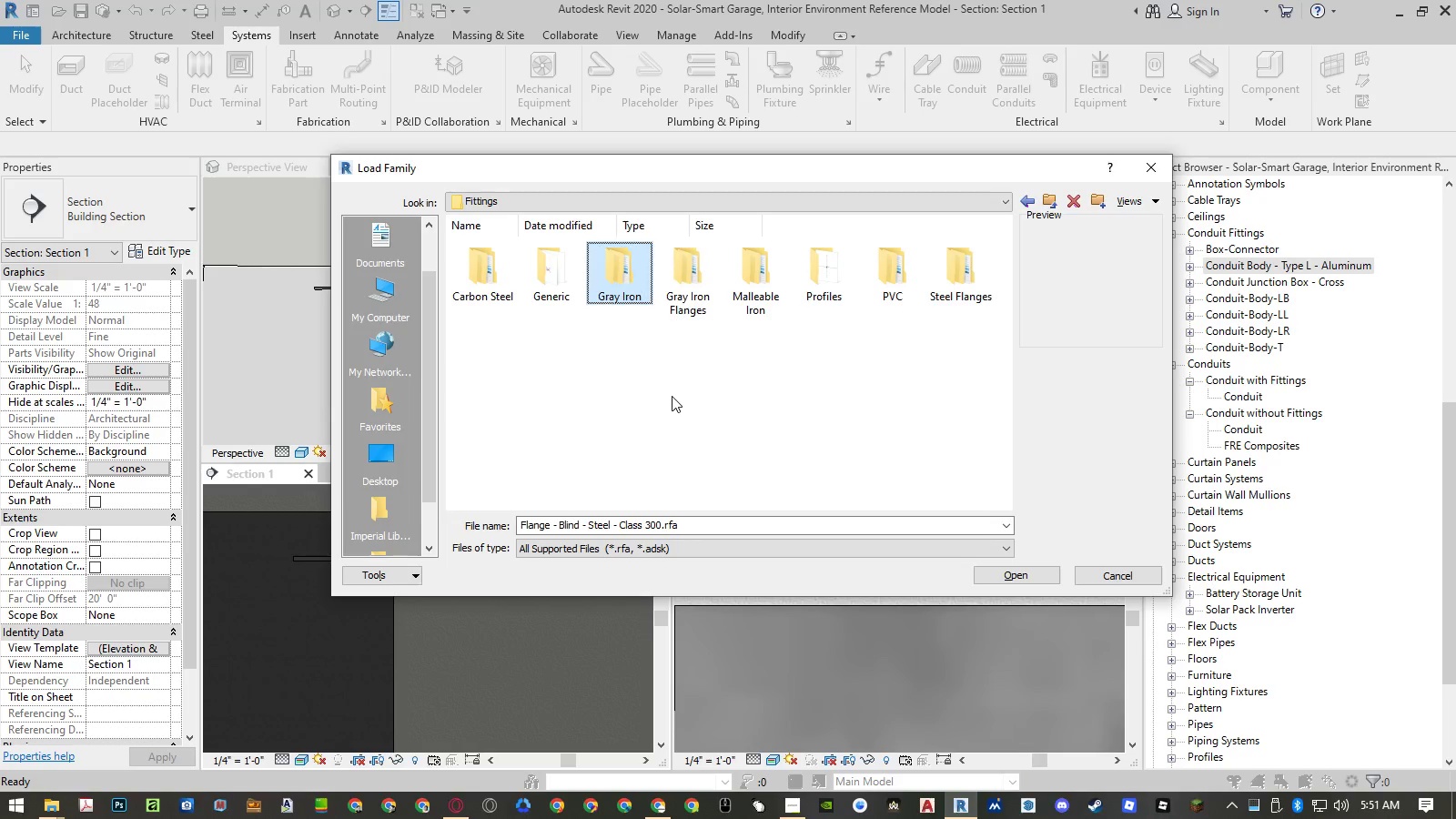 
key(ArrowRight)
 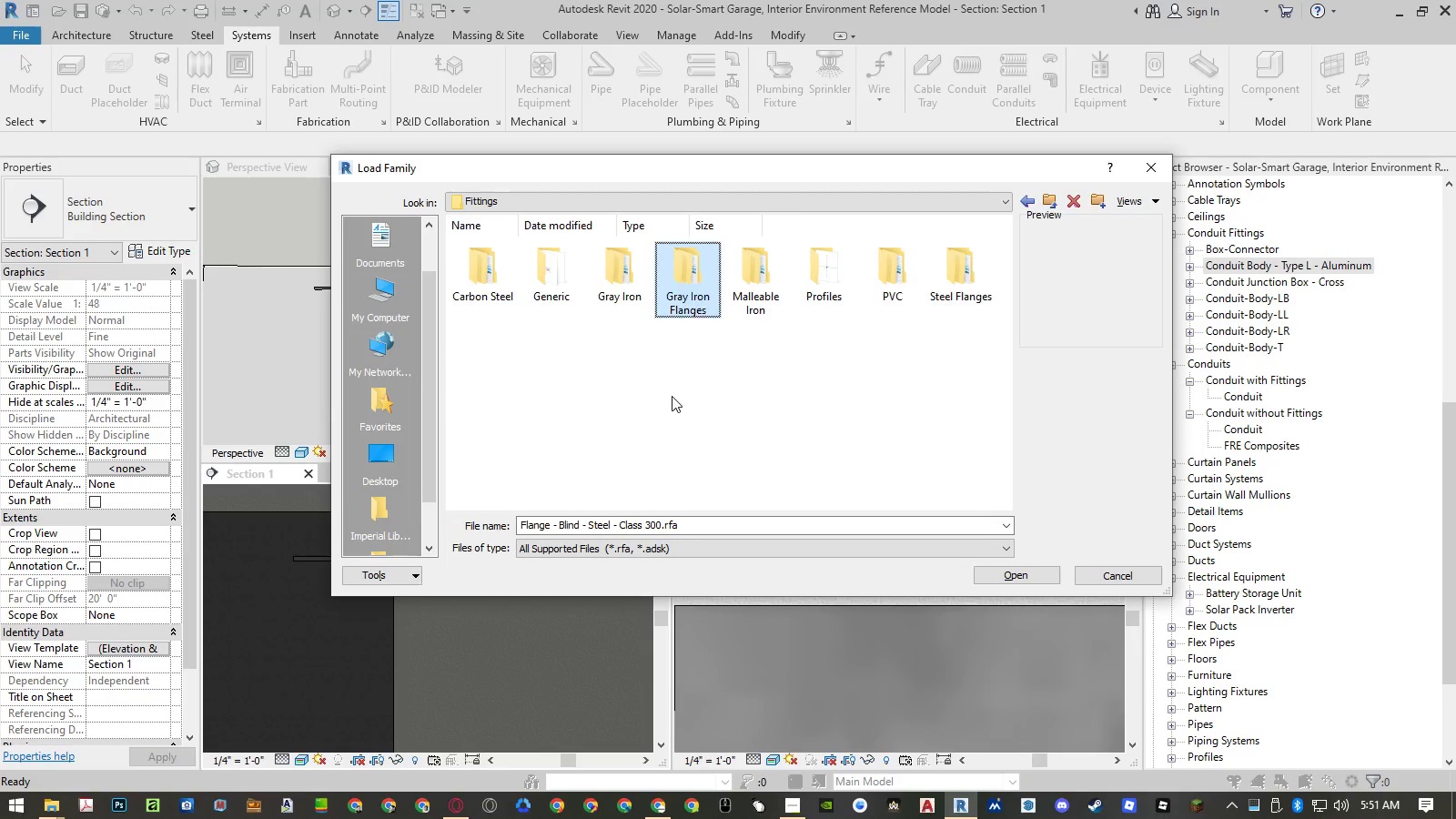 
key(ArrowRight)
 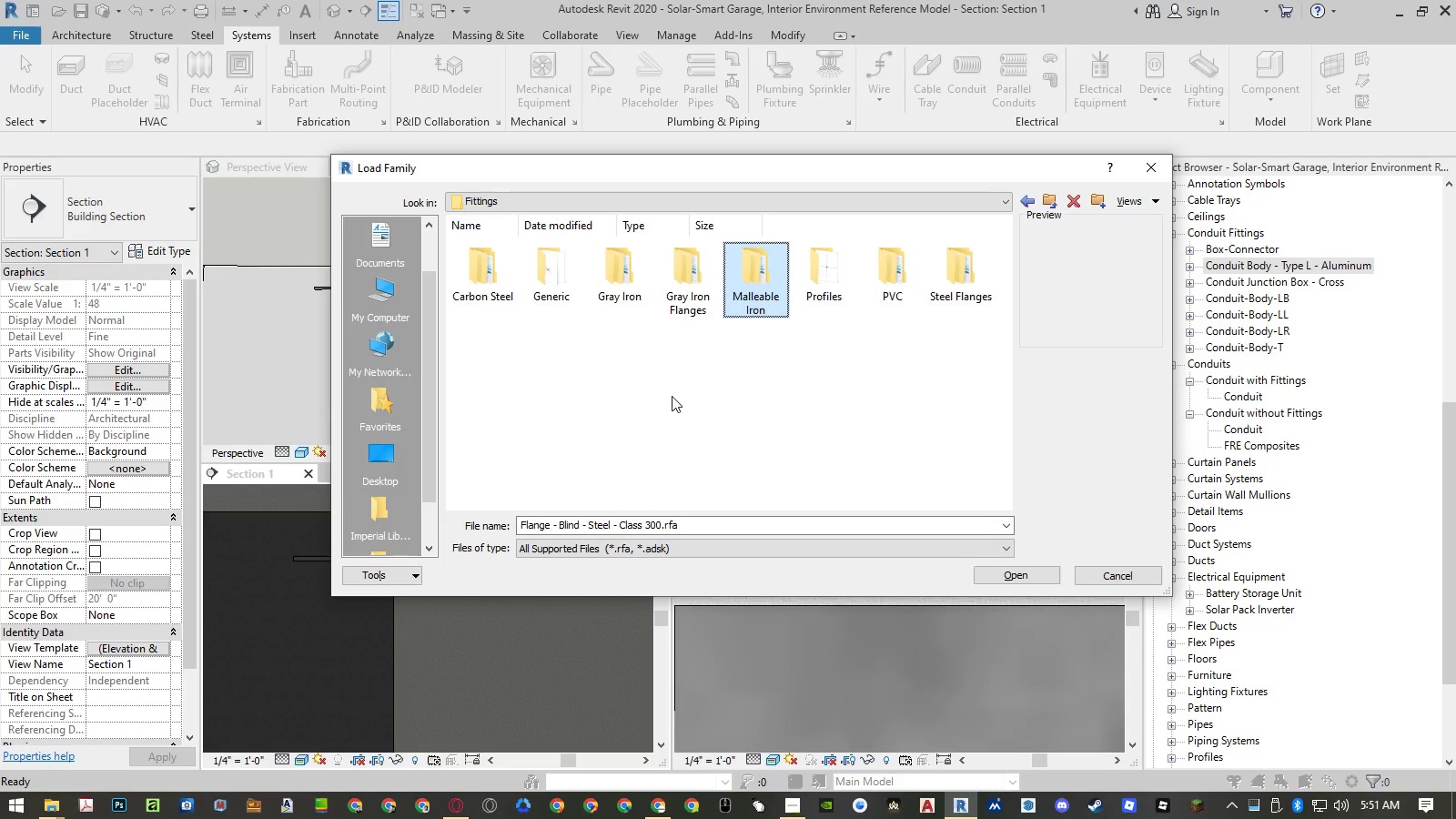 
key(Enter)
 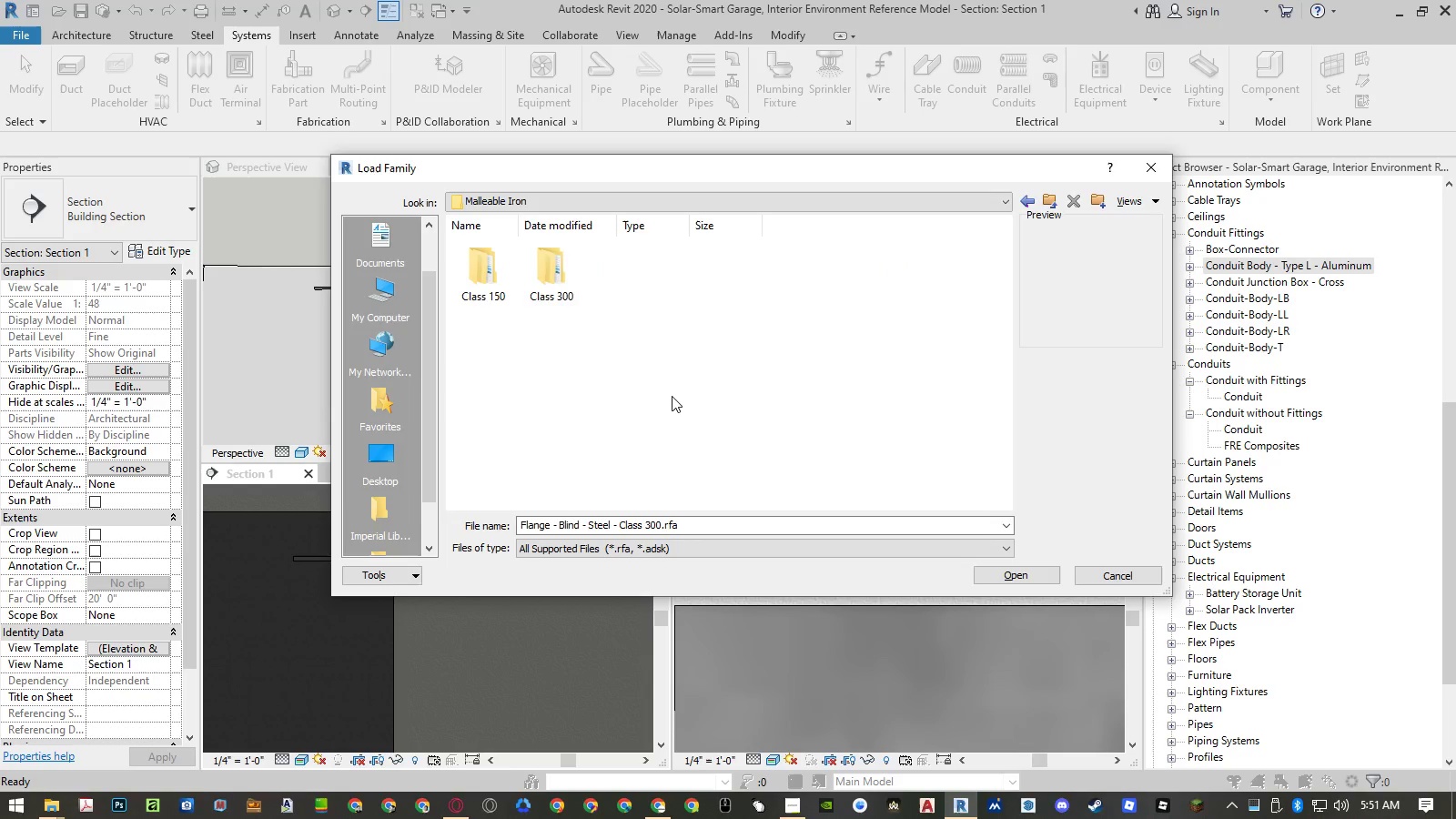 
key(ArrowRight)
 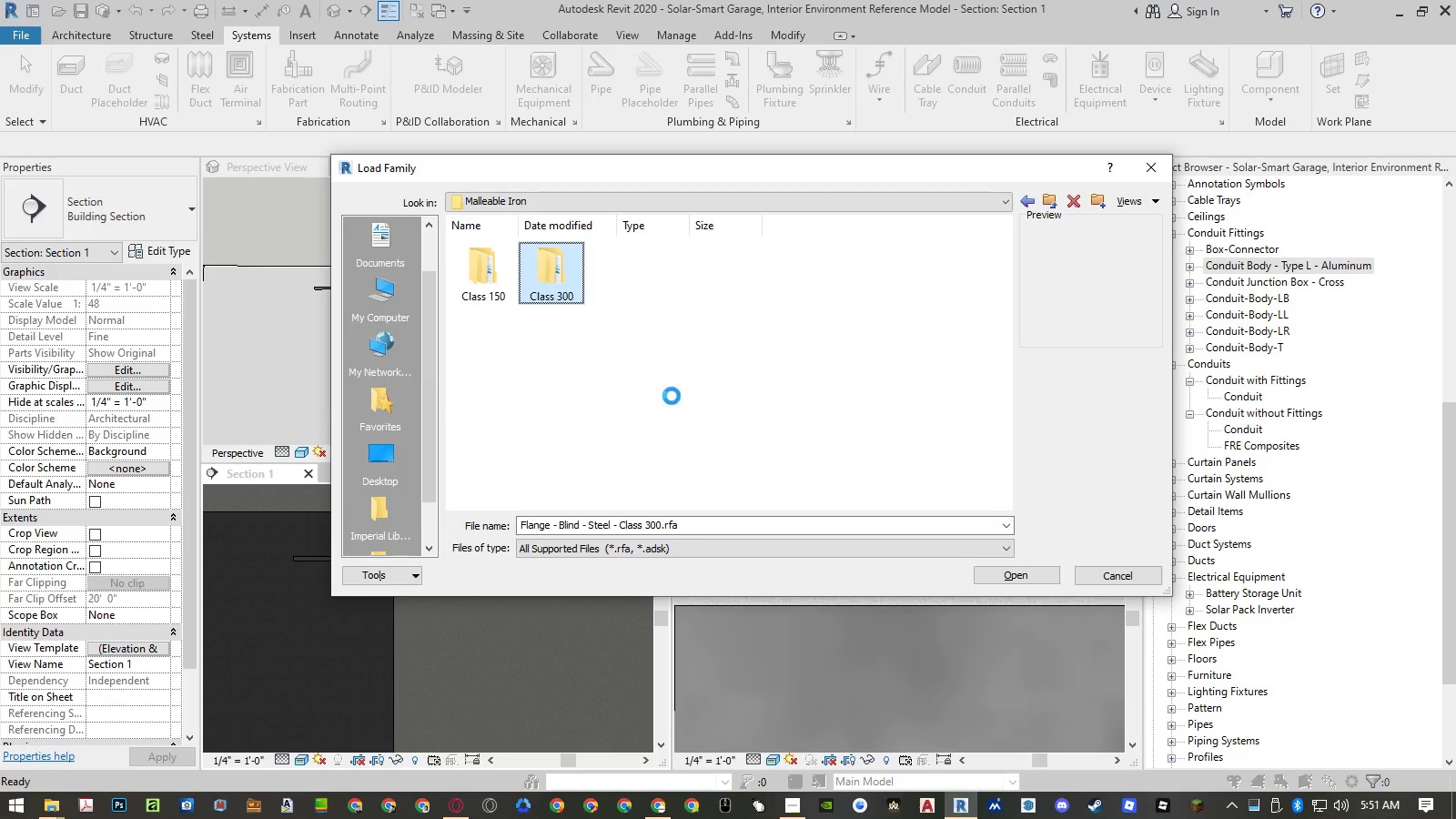 
key(Enter)
 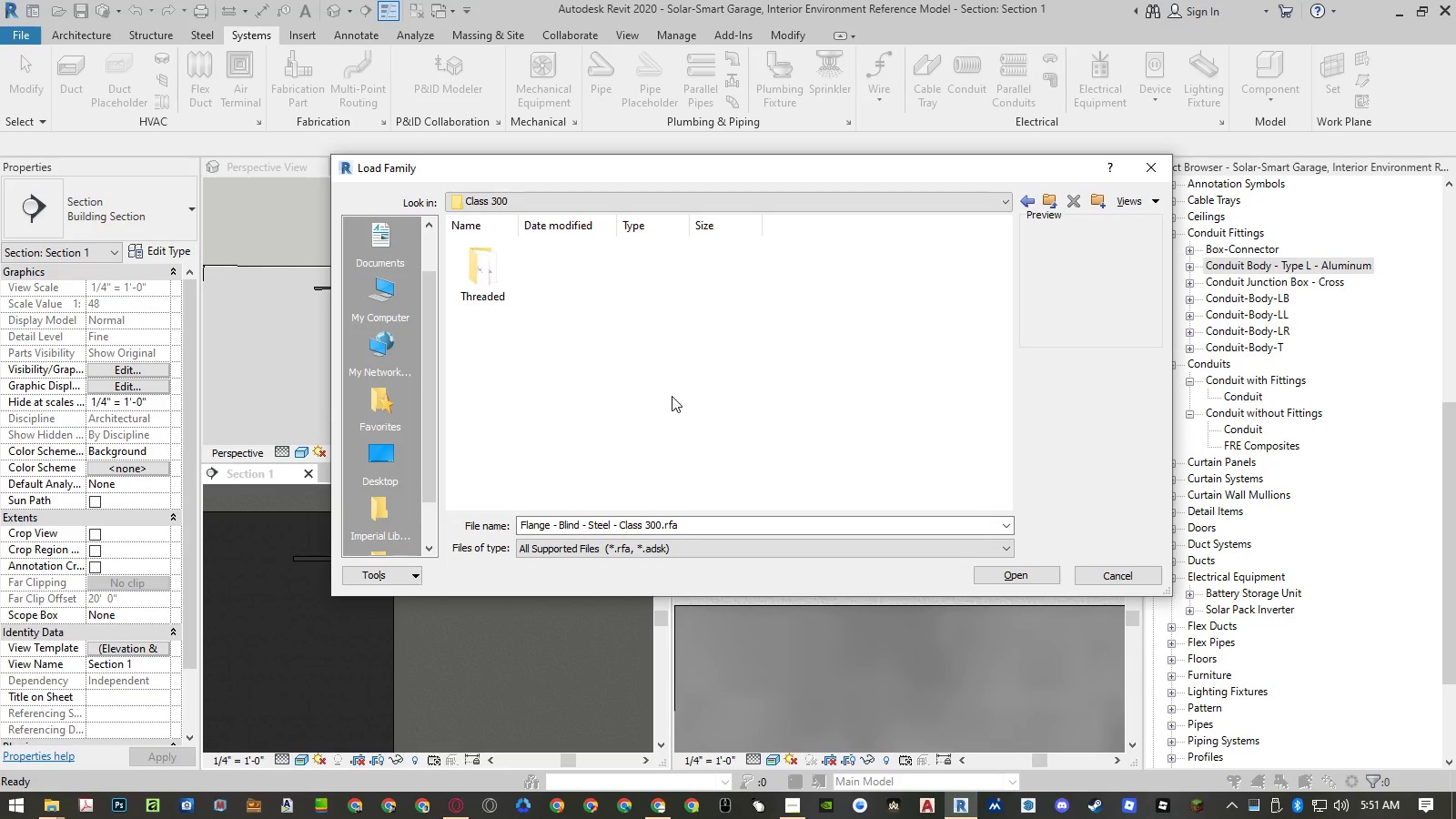 
key(ArrowRight)
 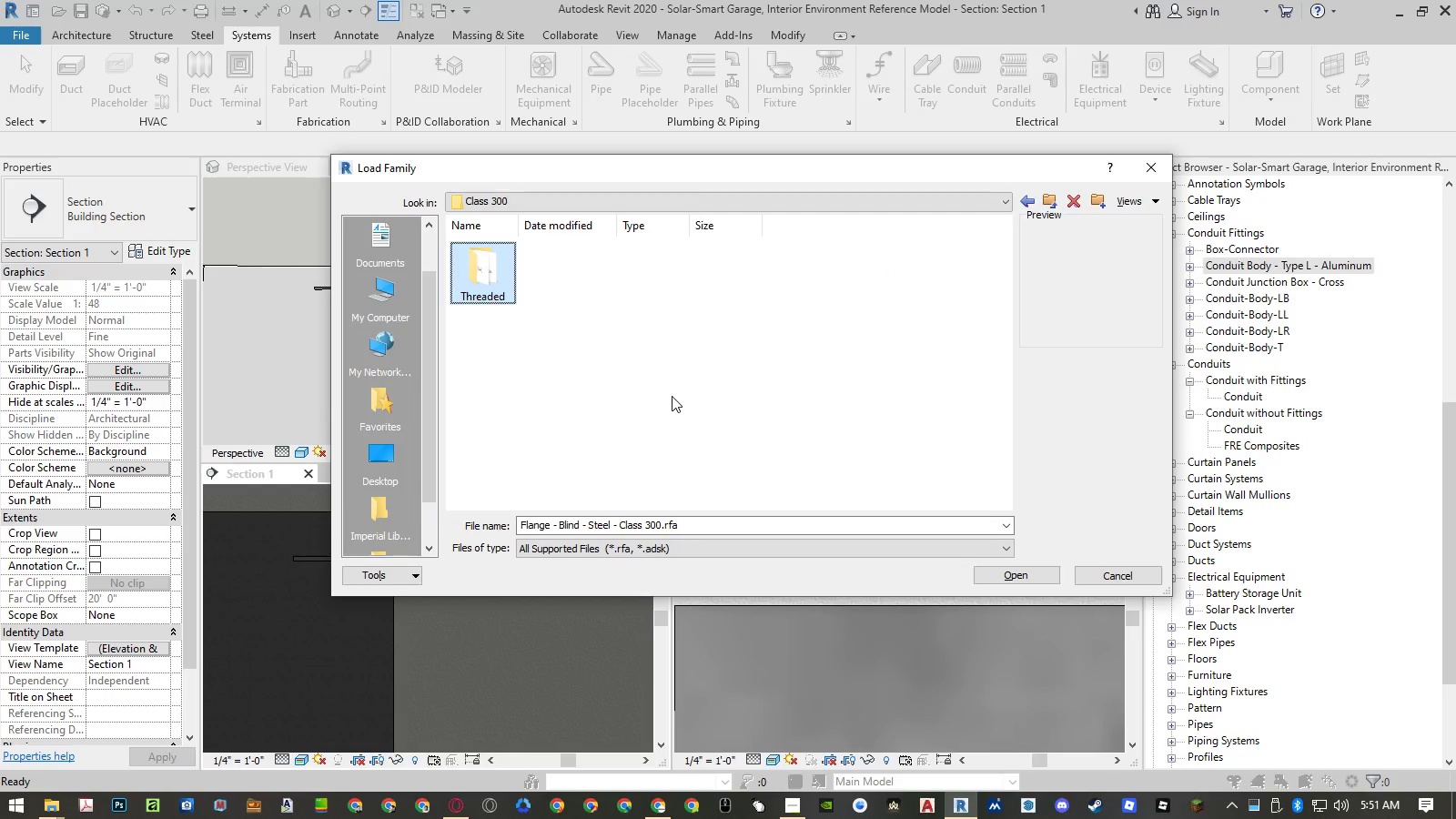 
key(Enter)
 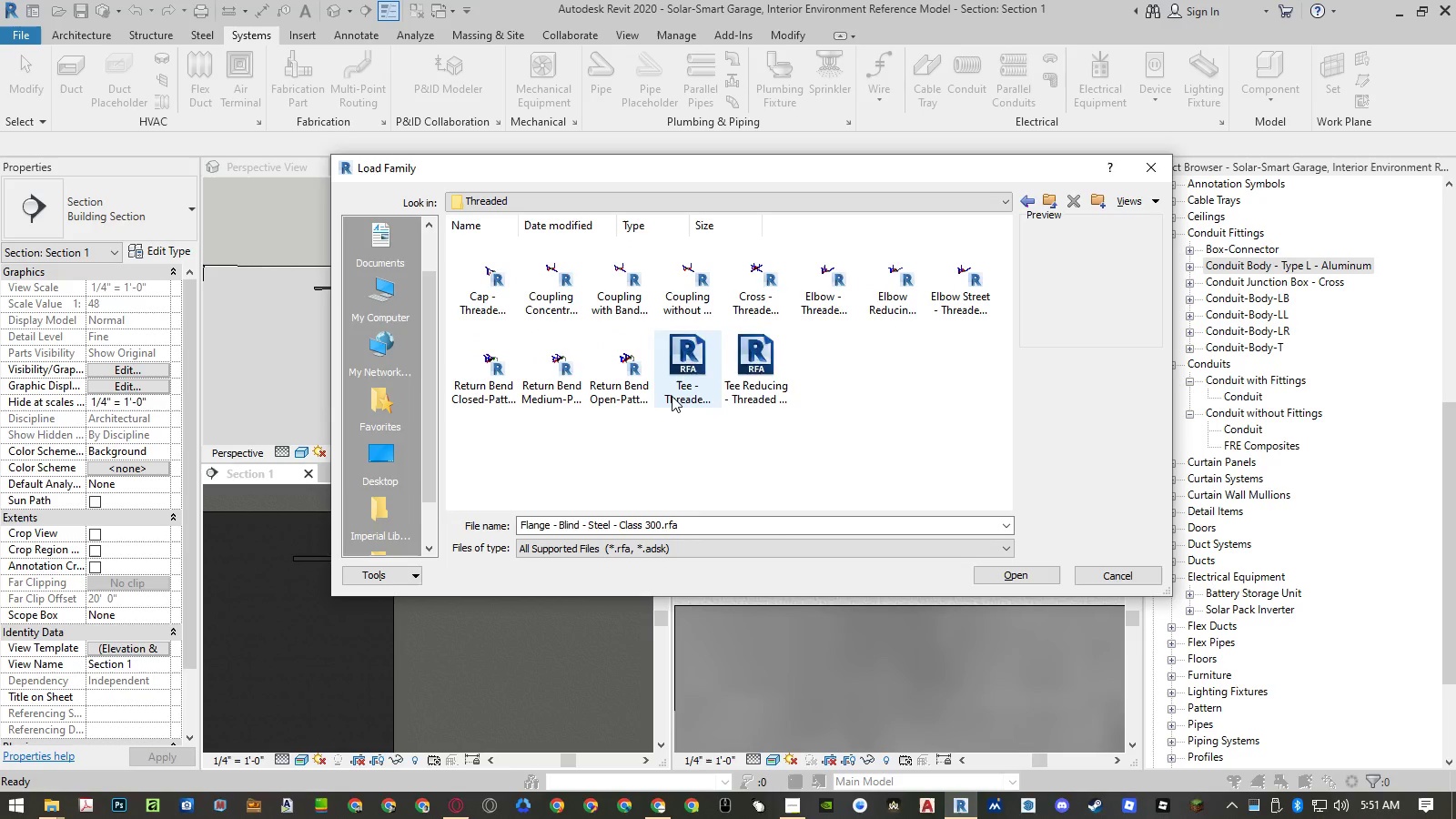 
key(ArrowRight)
 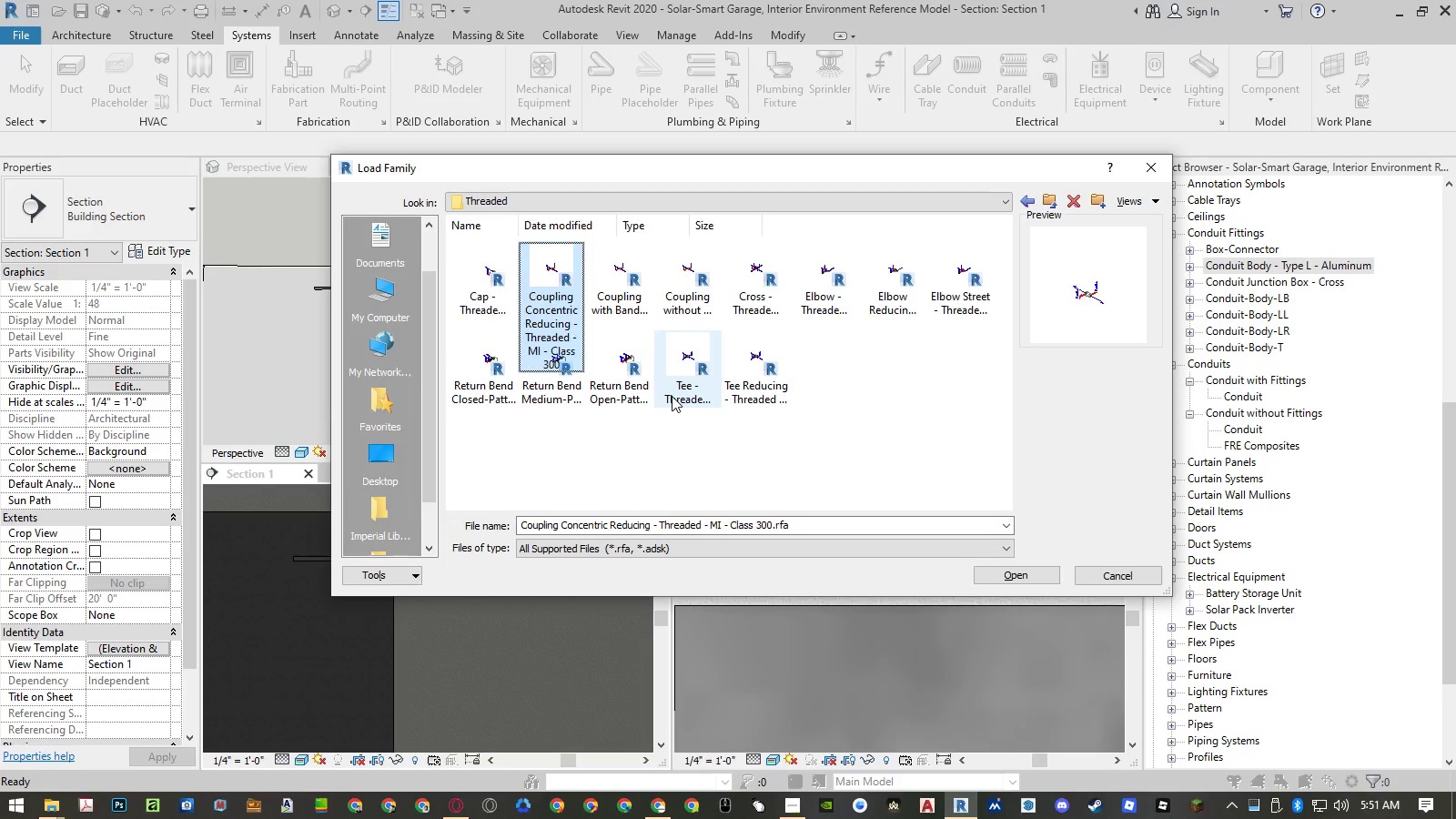 
key(ArrowLeft)
 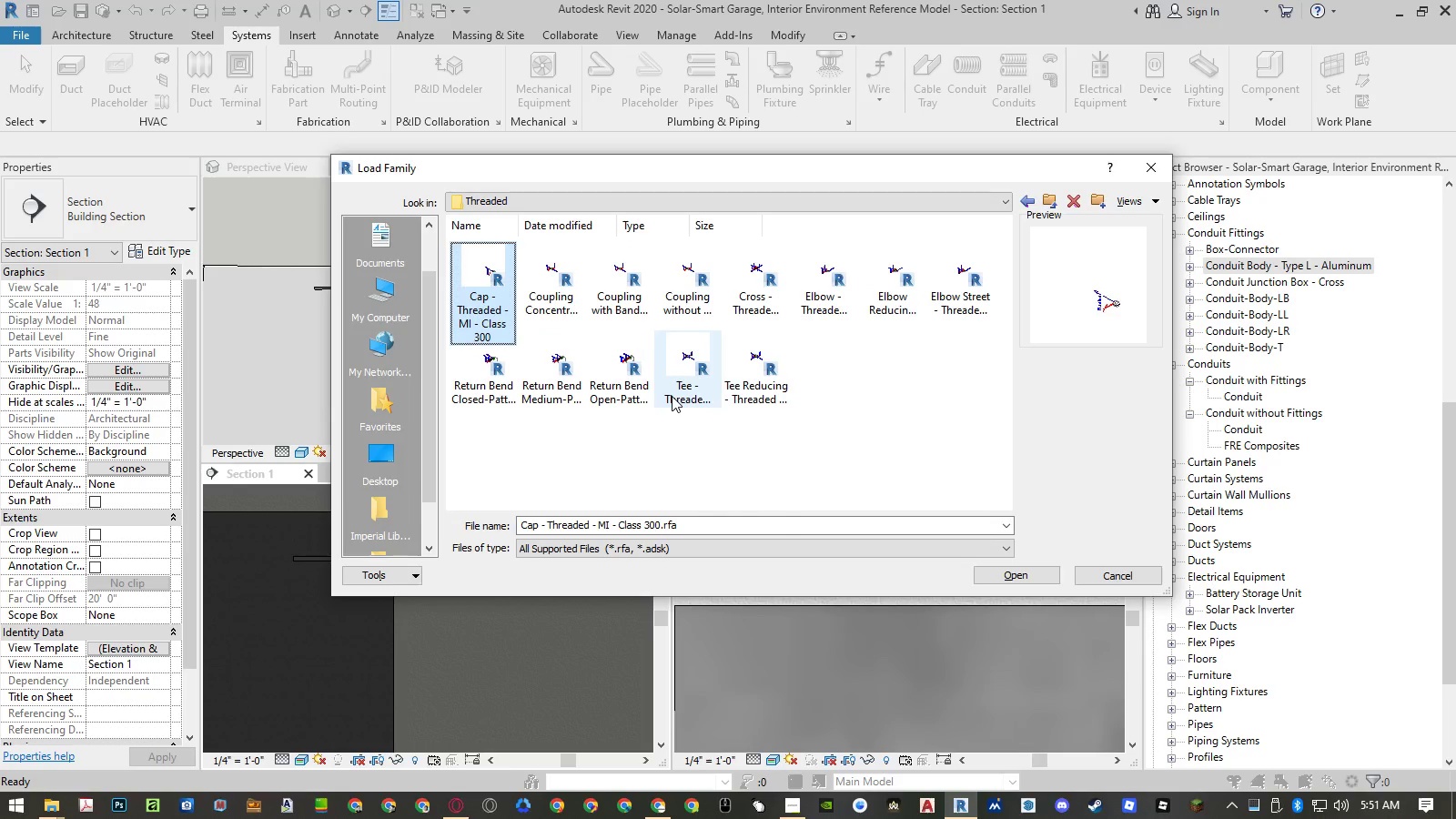 
key(ArrowRight)
 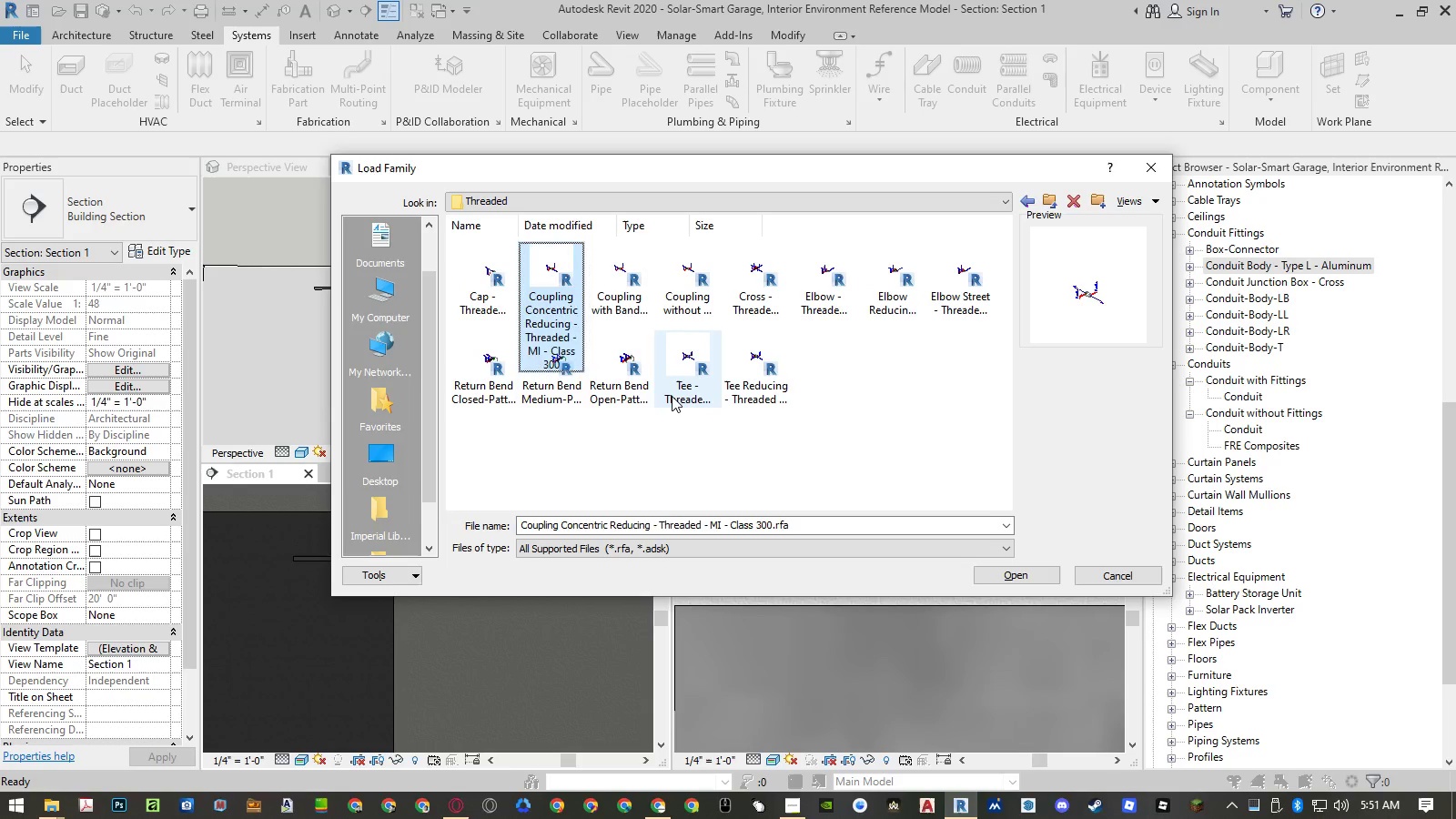 
key(ArrowRight)
 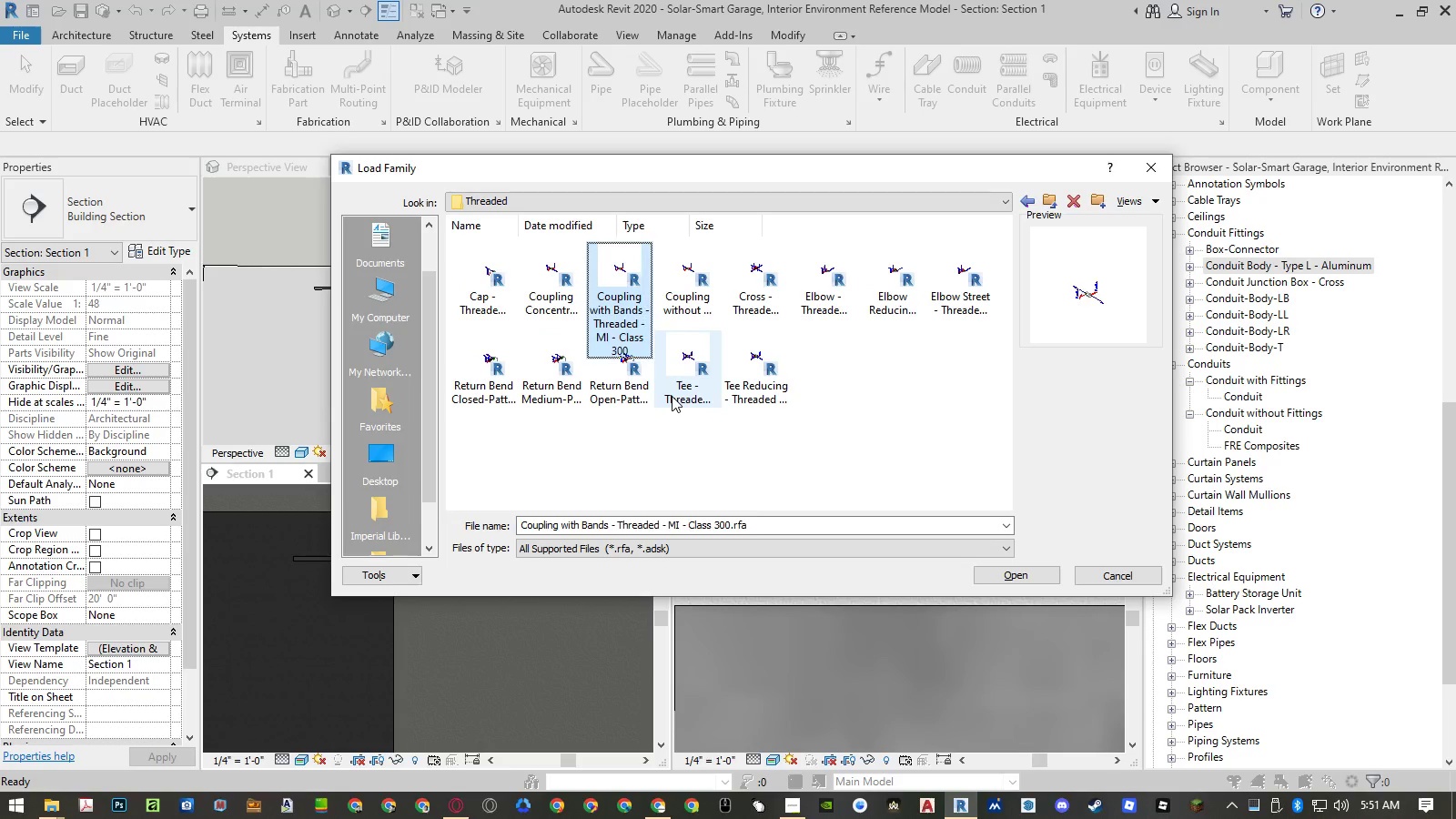 
key(ArrowRight)
 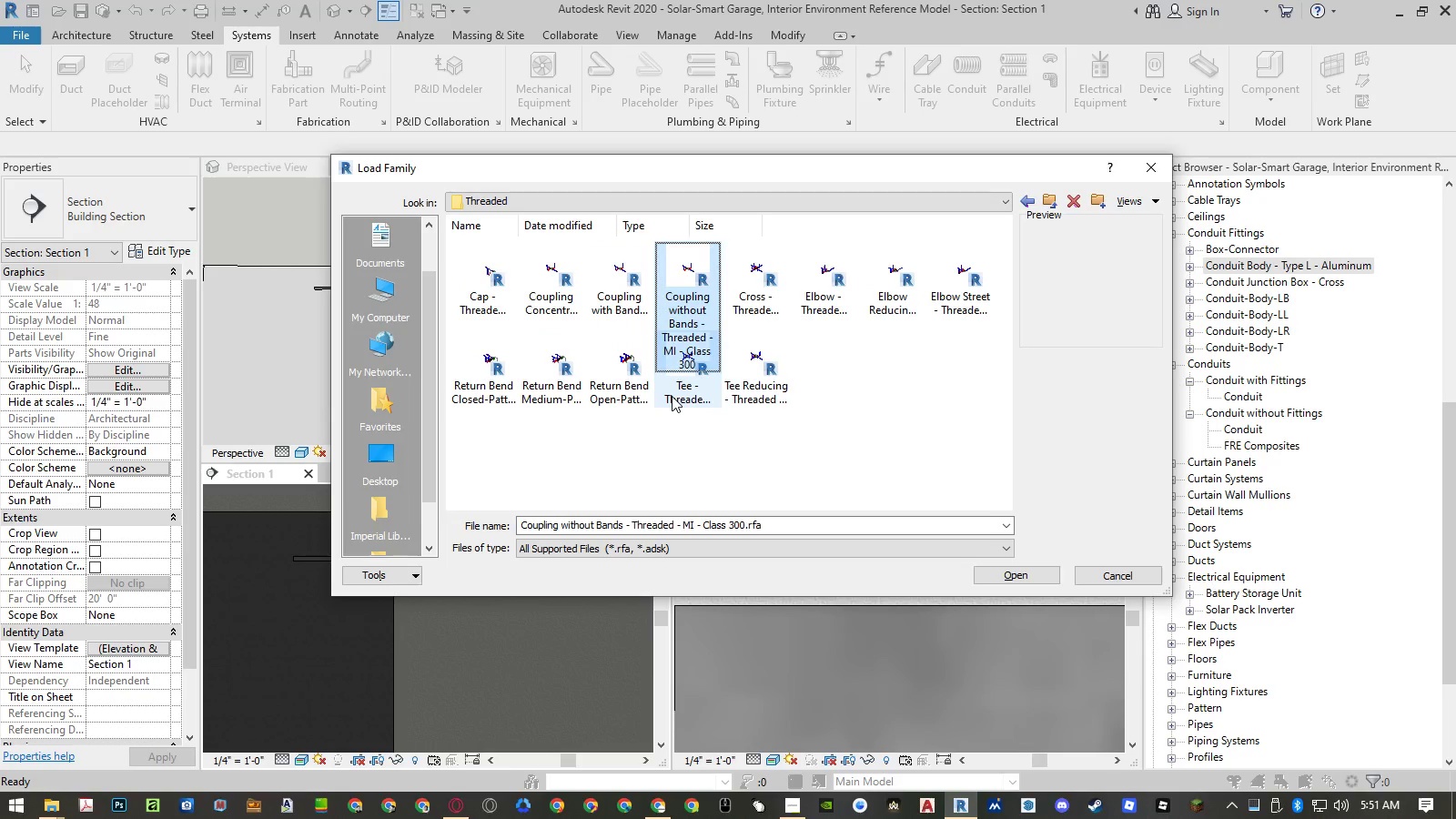 
key(ArrowRight)
 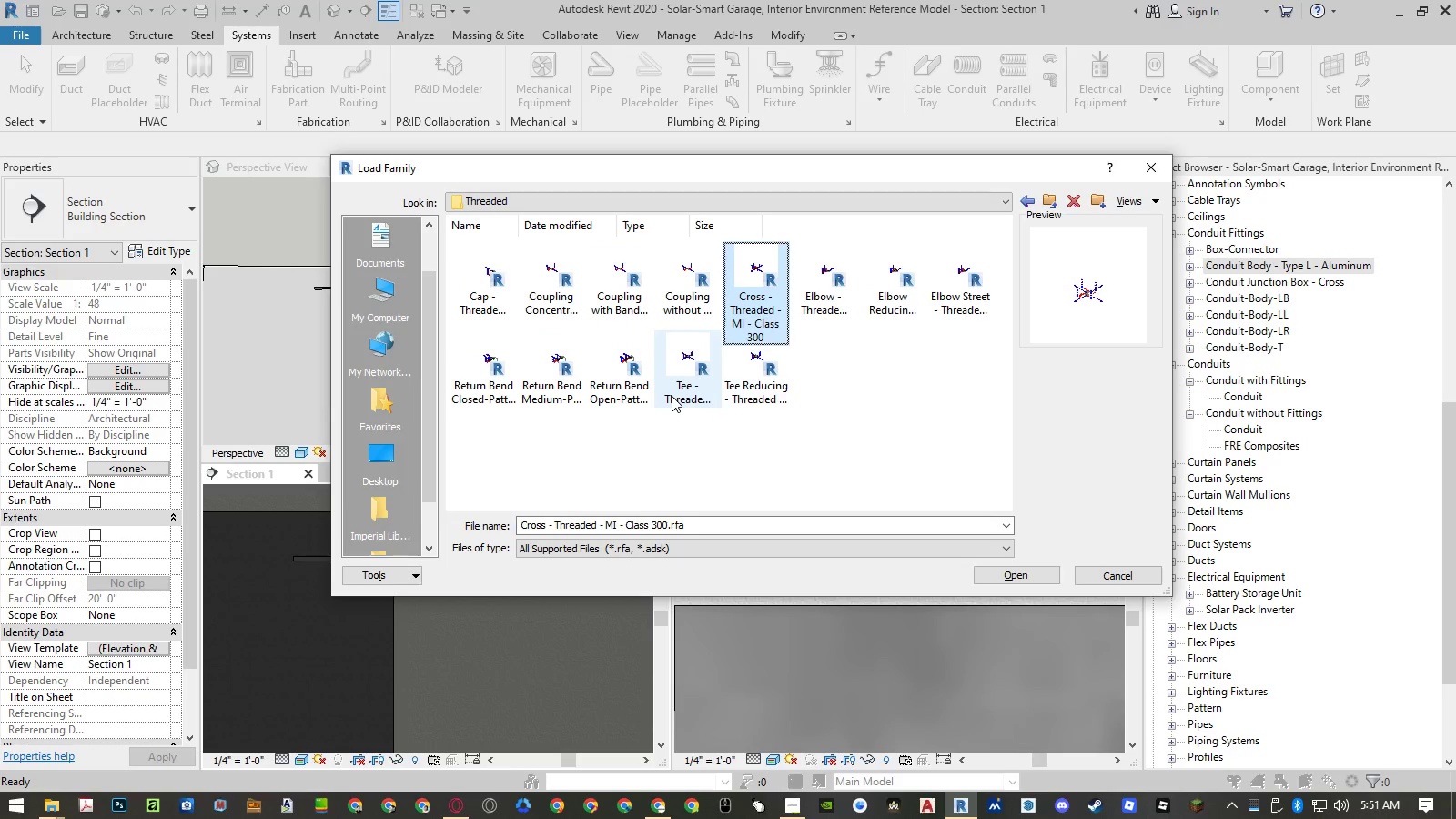 
key(ArrowRight)
 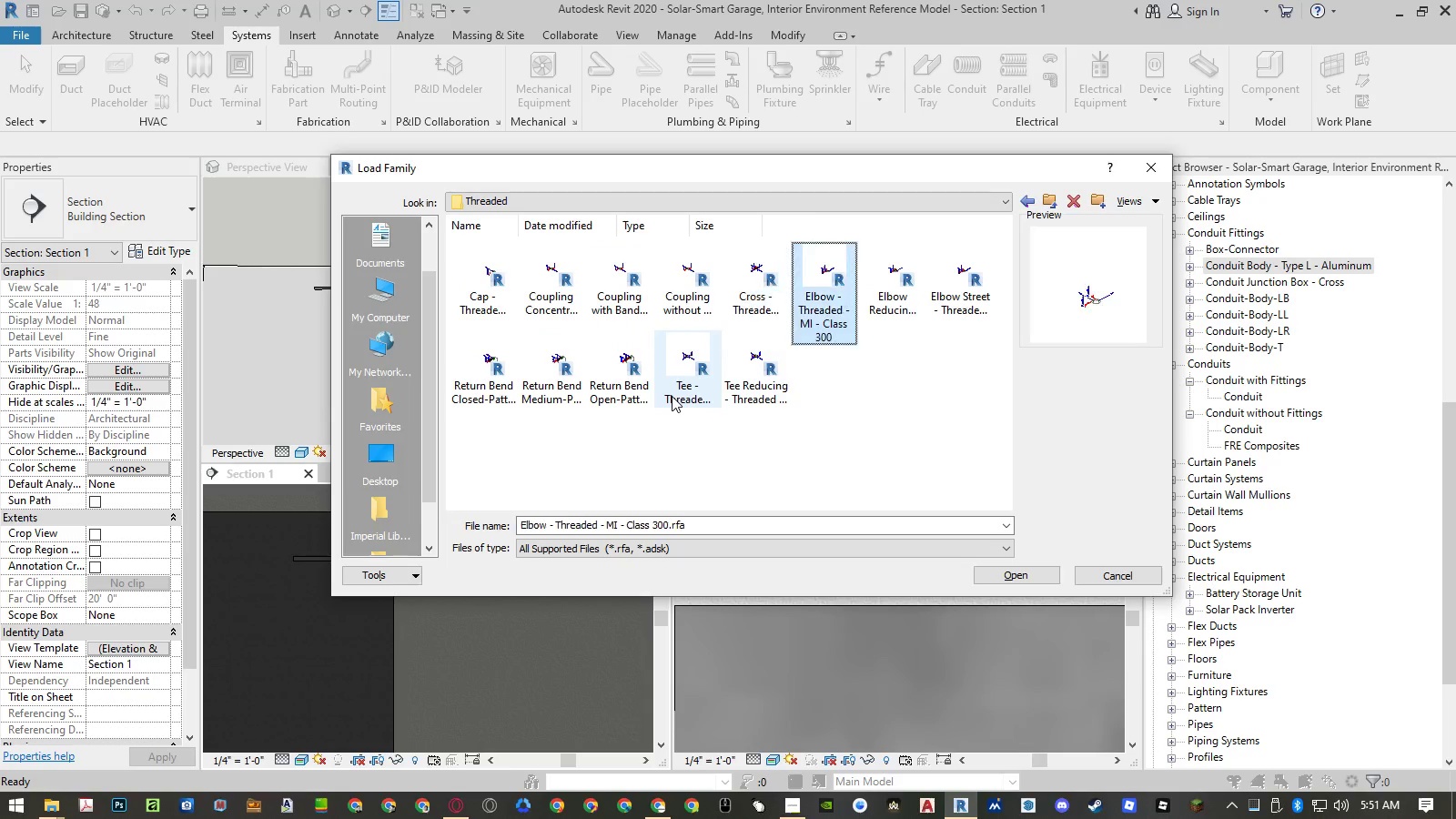 
key(ArrowRight)
 